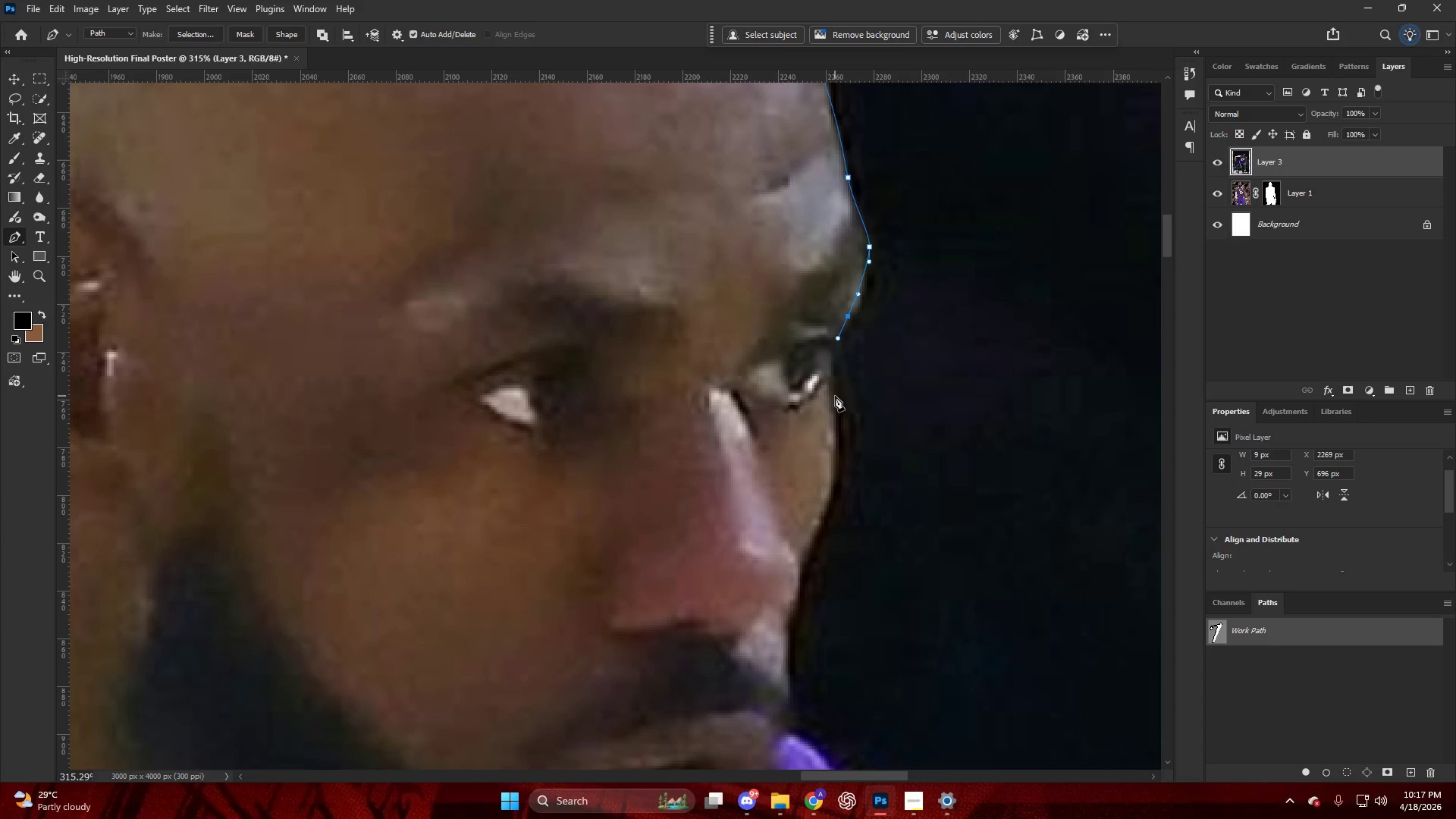 
left_click_drag(start_coordinate=[835, 397], to_coordinate=[841, 440])
 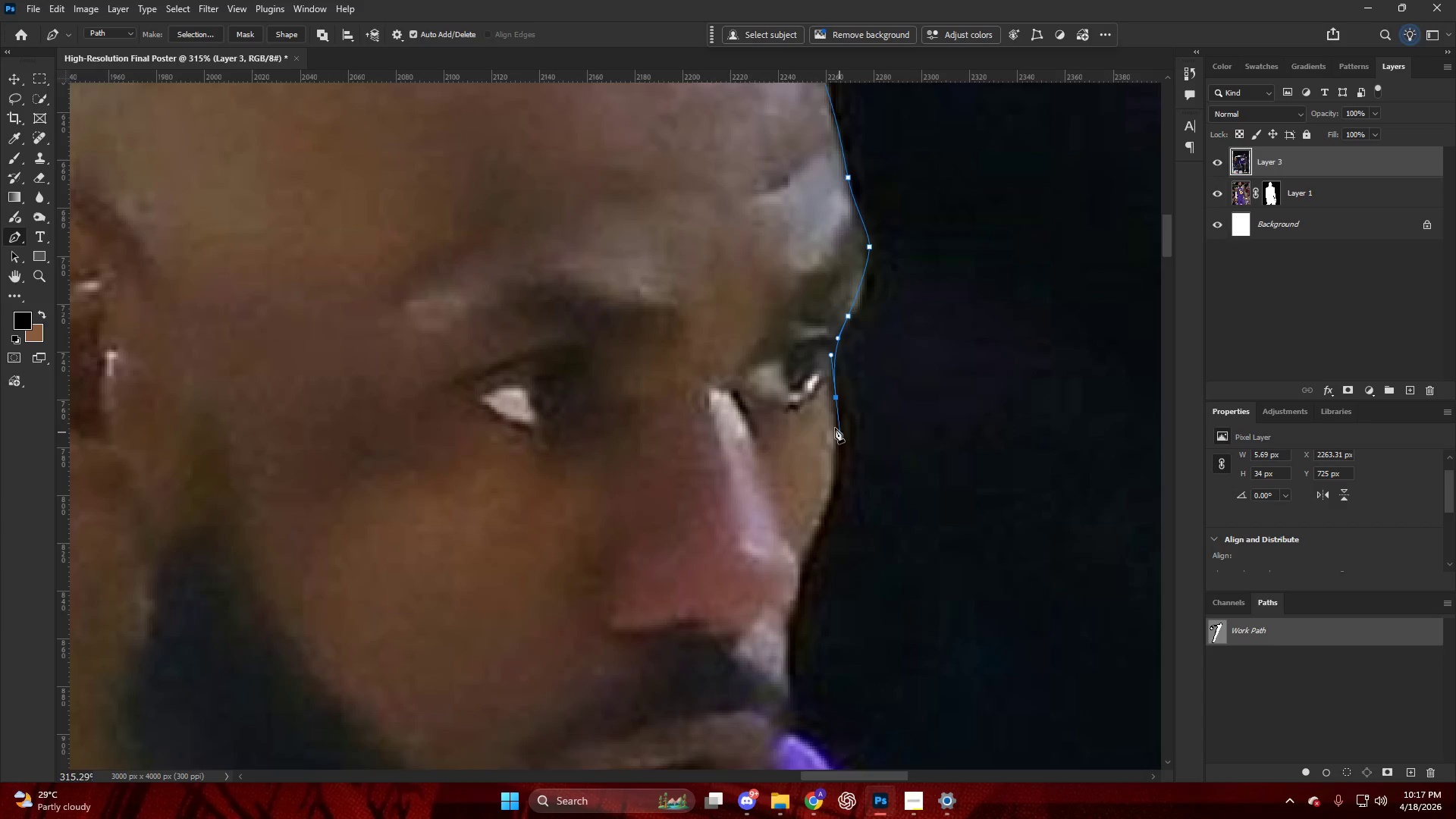 
scroll: coordinate [833, 428], scroll_direction: down, amount: 5.0
 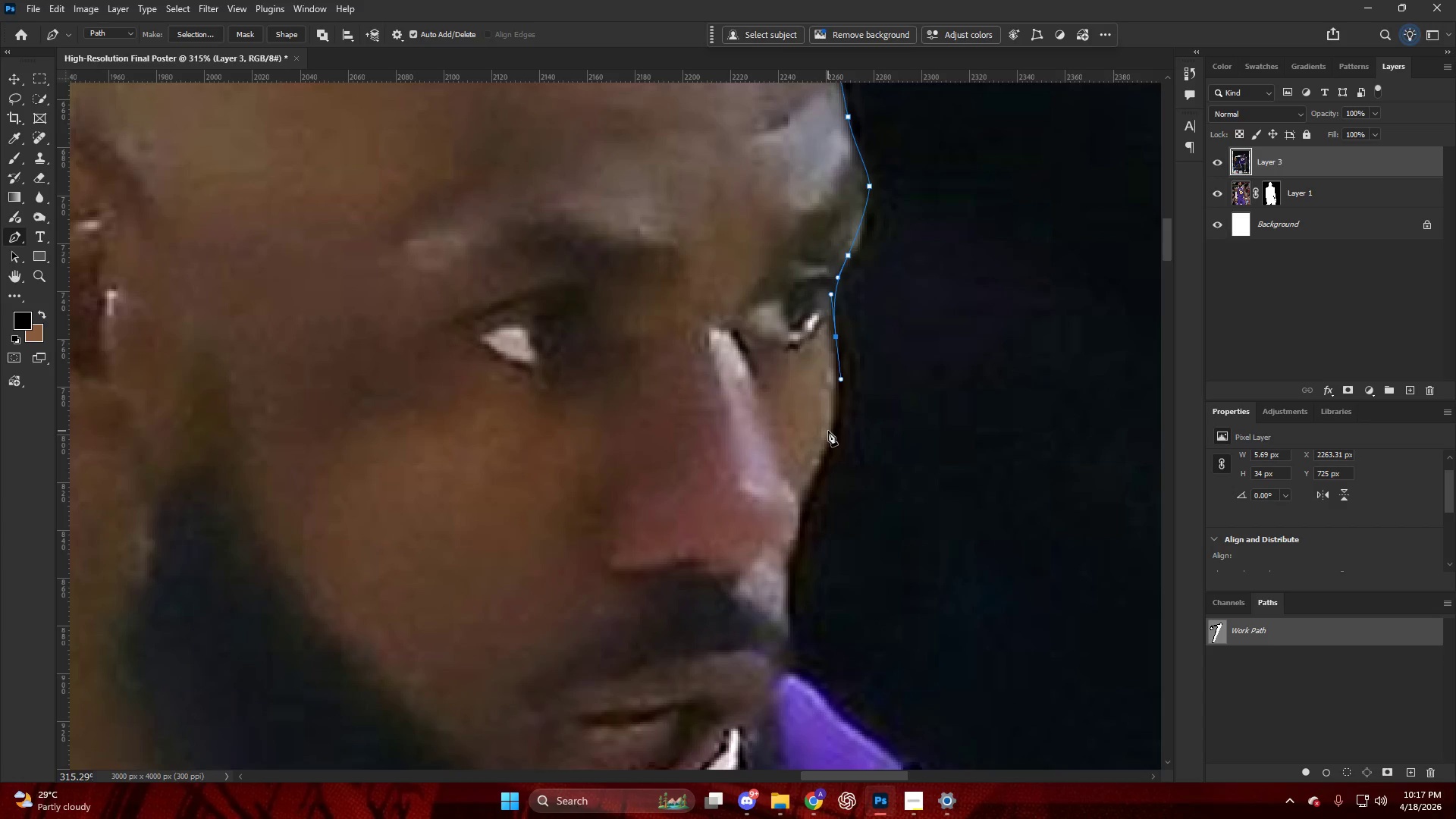 
left_click_drag(start_coordinate=[829, 437], to_coordinate=[819, 475])
 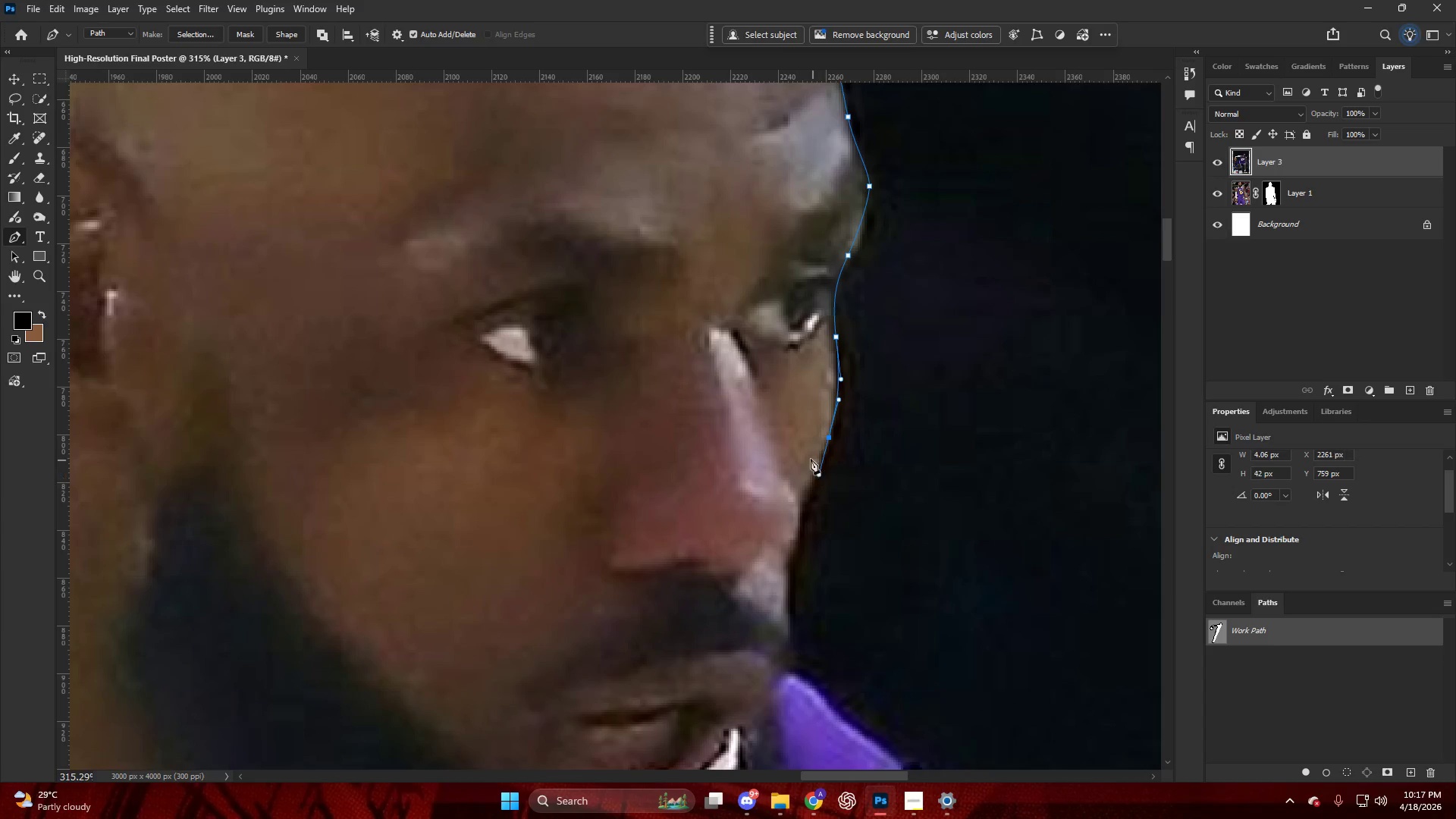 
scroll: coordinate [809, 458], scroll_direction: down, amount: 7.0
 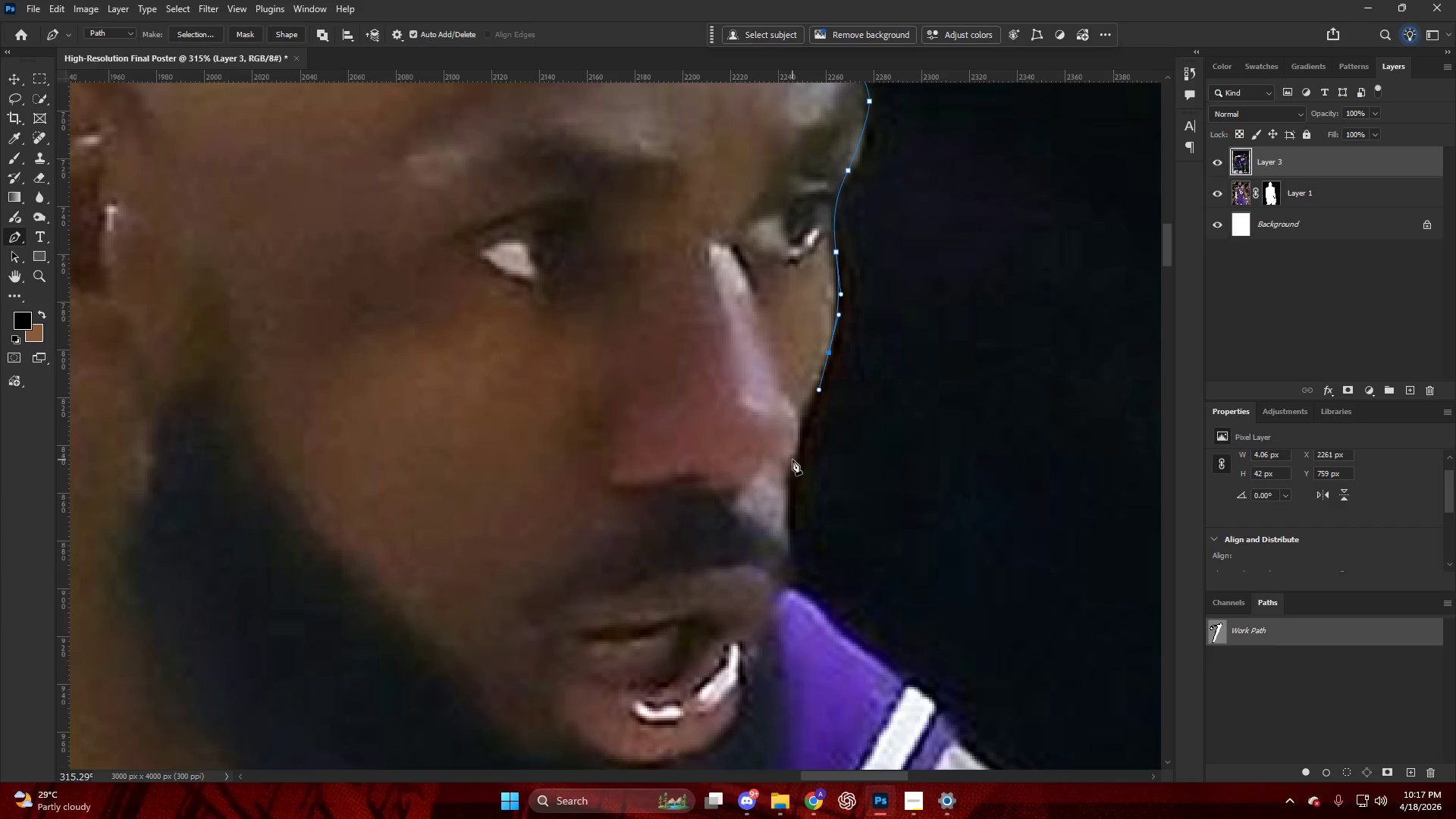 
left_click_drag(start_coordinate=[795, 466], to_coordinate=[790, 519])
 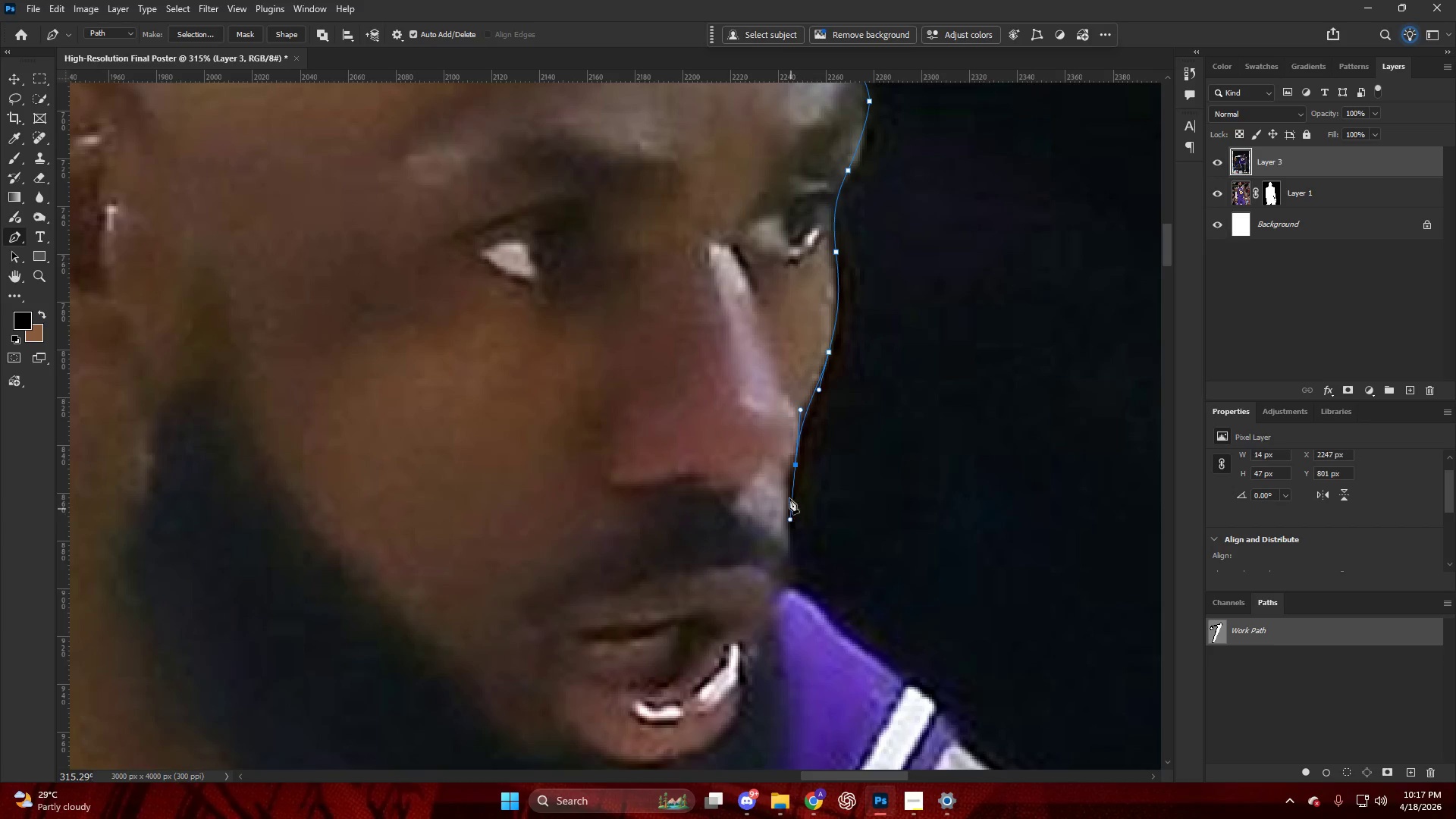 
hold_key(key=AltLeft, duration=0.36)
hold_key(key=AltLeft, duration=0.5)
scroll: coordinate [794, 446], scroll_direction: down, amount: 9.0
 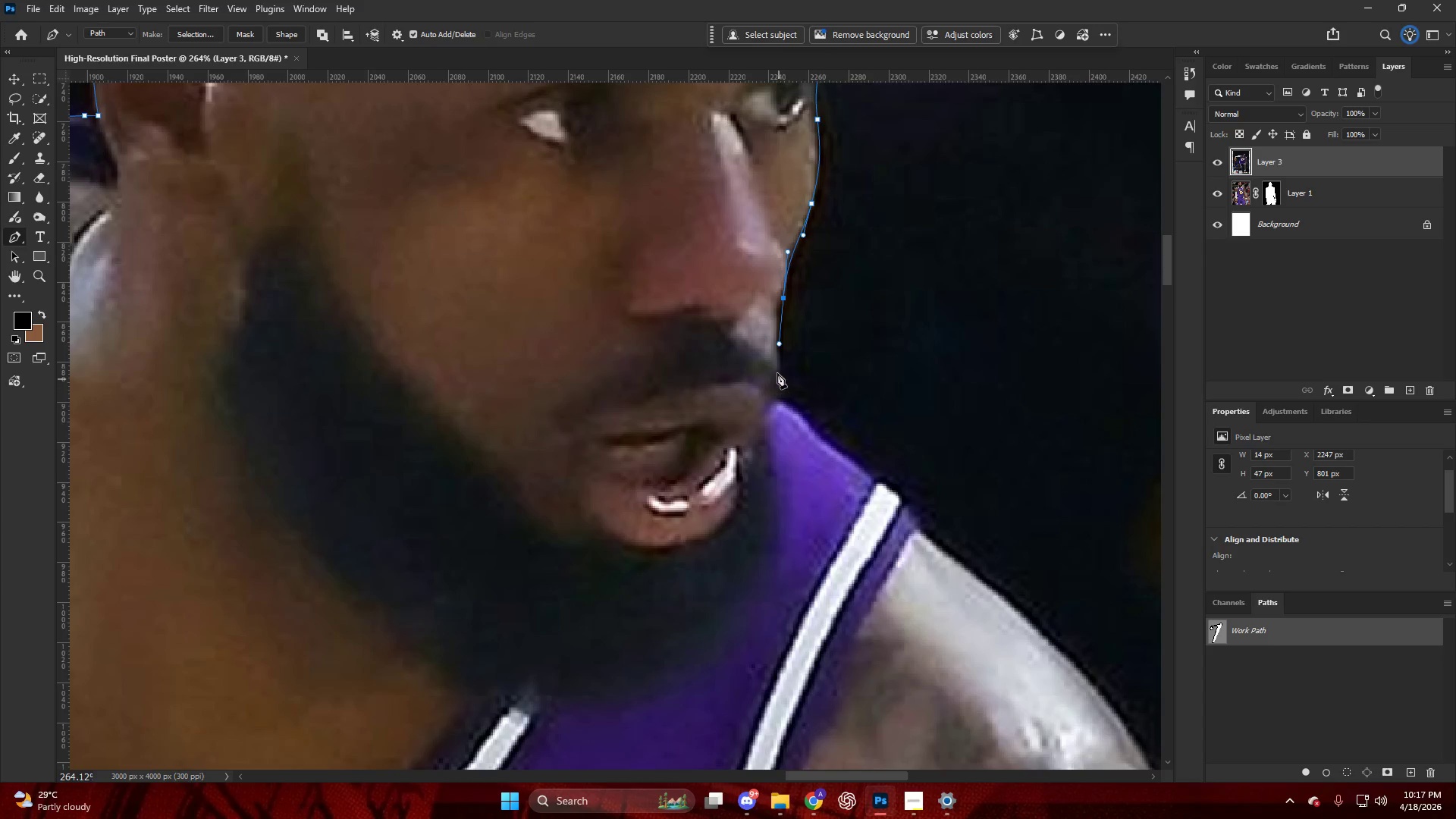 
left_click_drag(start_coordinate=[777, 372], to_coordinate=[777, 388])
 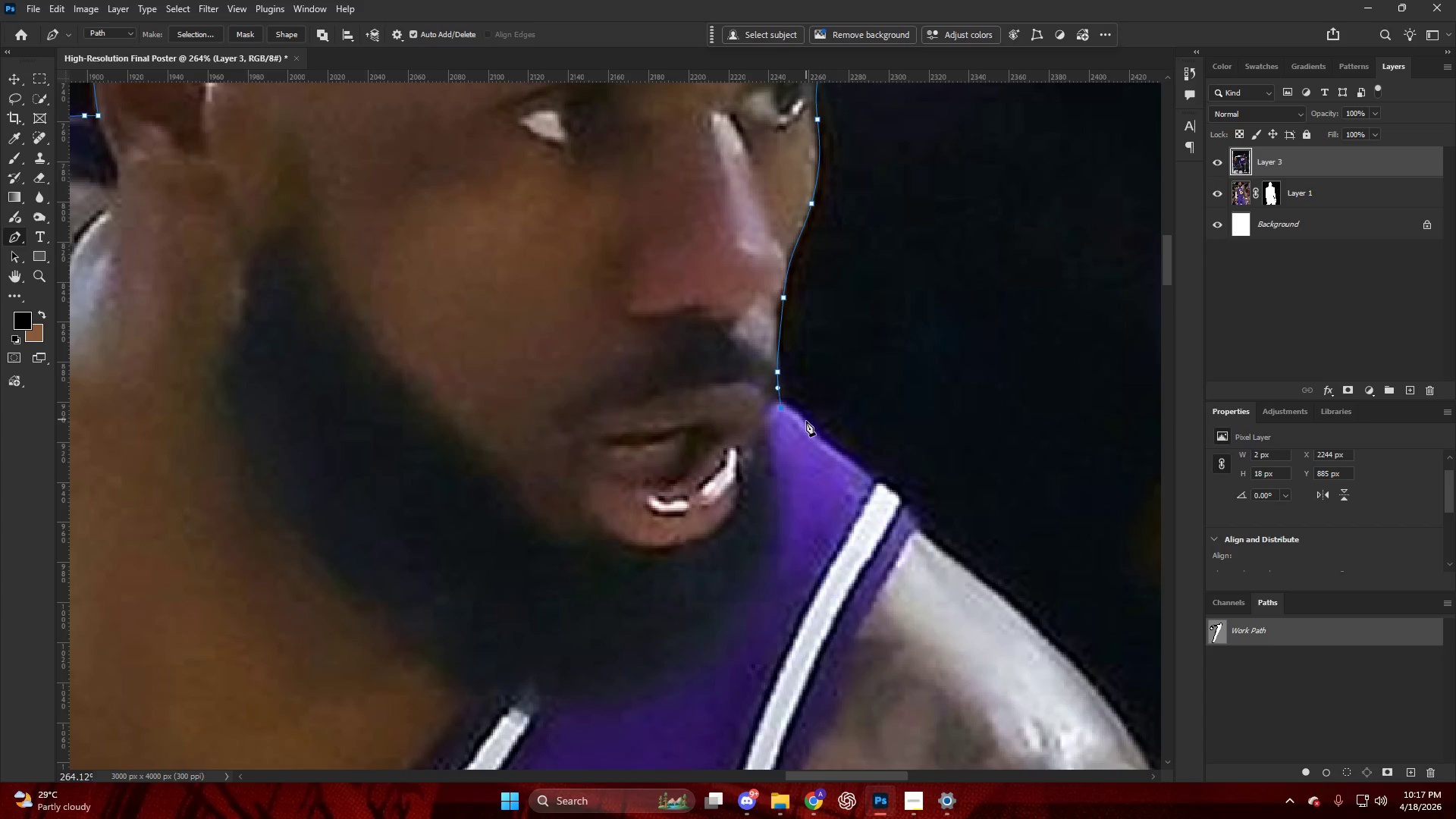 
left_click_drag(start_coordinate=[805, 425], to_coordinate=[819, 453])
 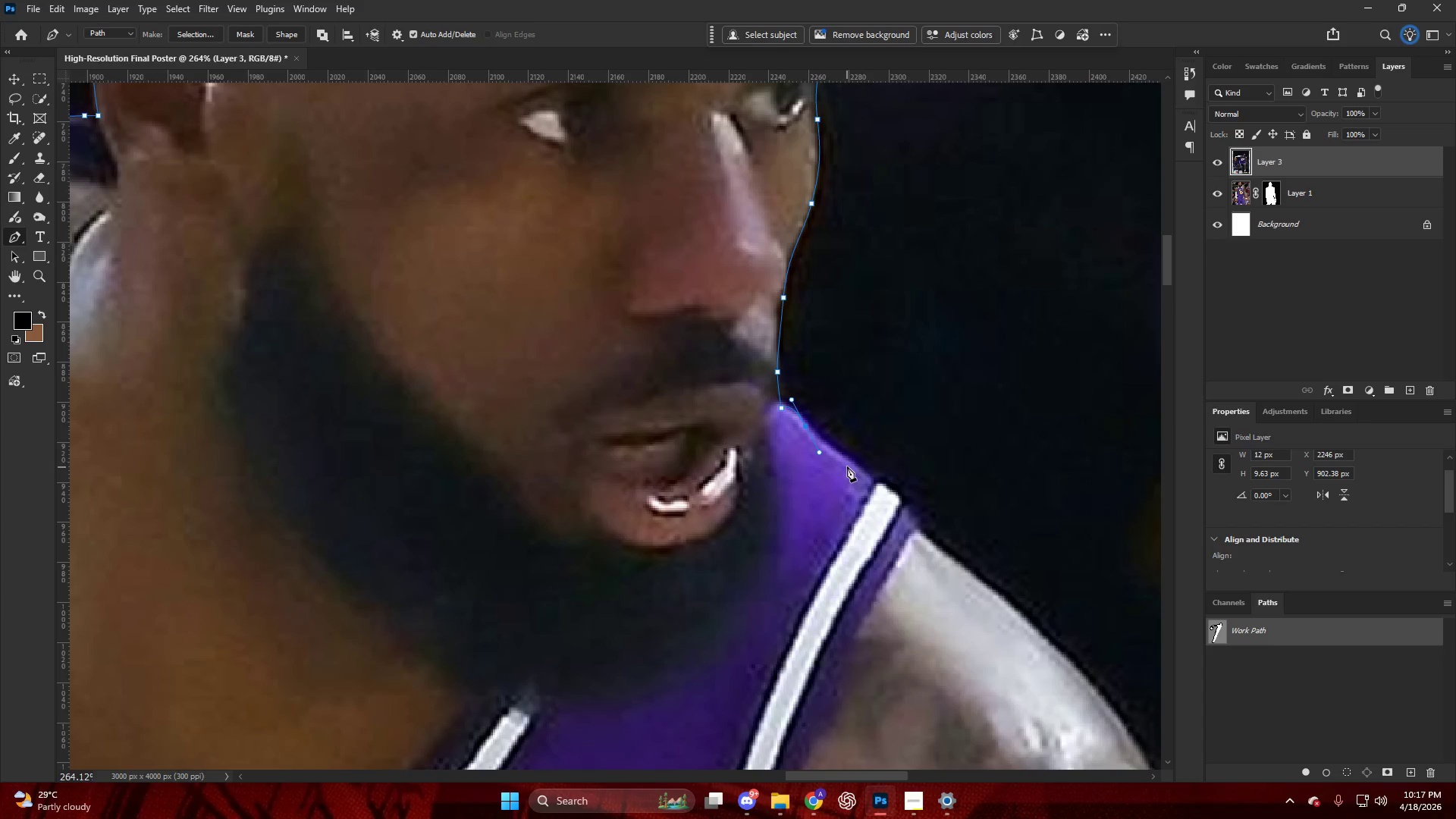 
left_click_drag(start_coordinate=[850, 466], to_coordinate=[892, 491])
 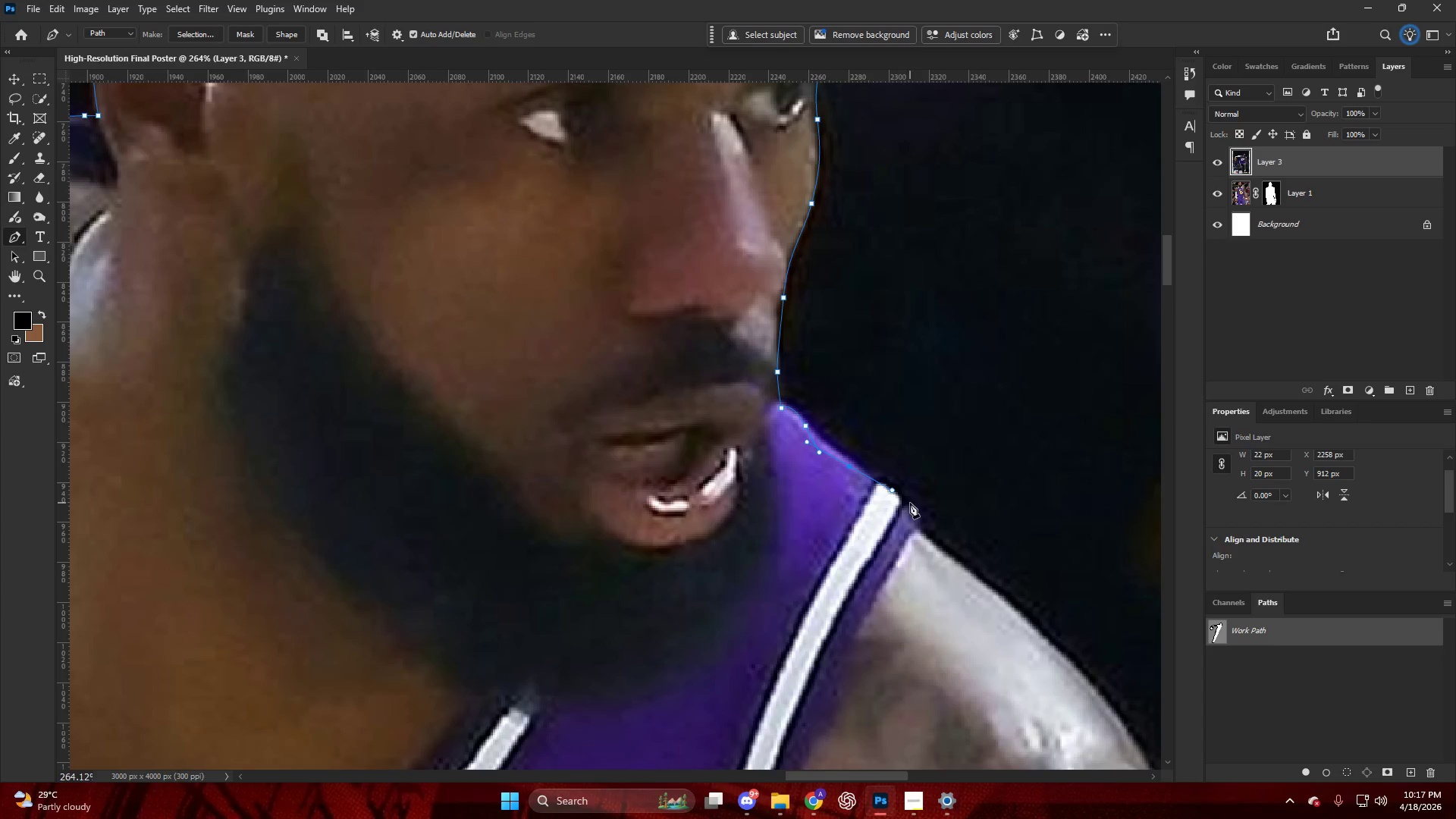 
key(Control+ControlLeft)
 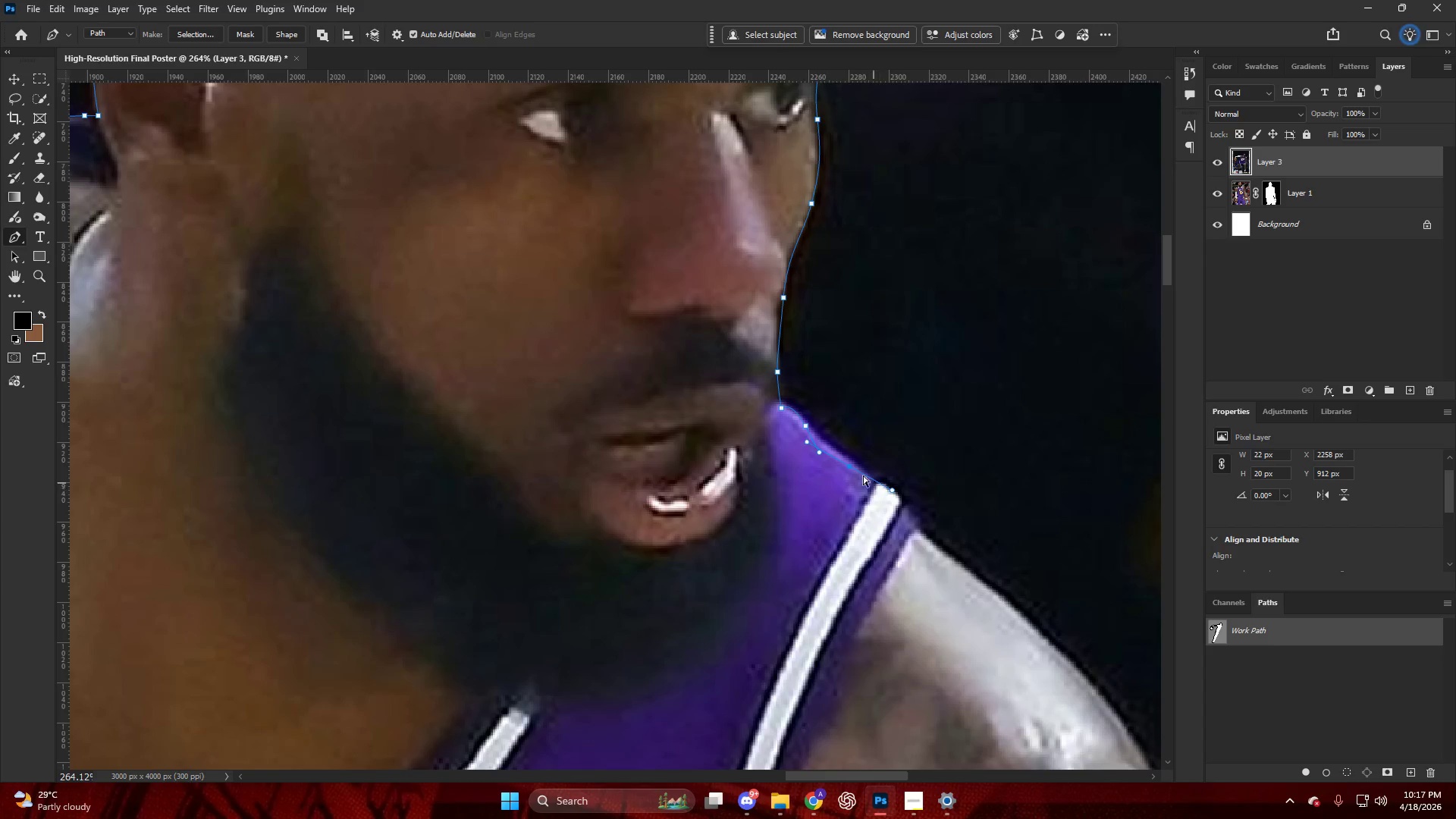 
key(Control+Z)
 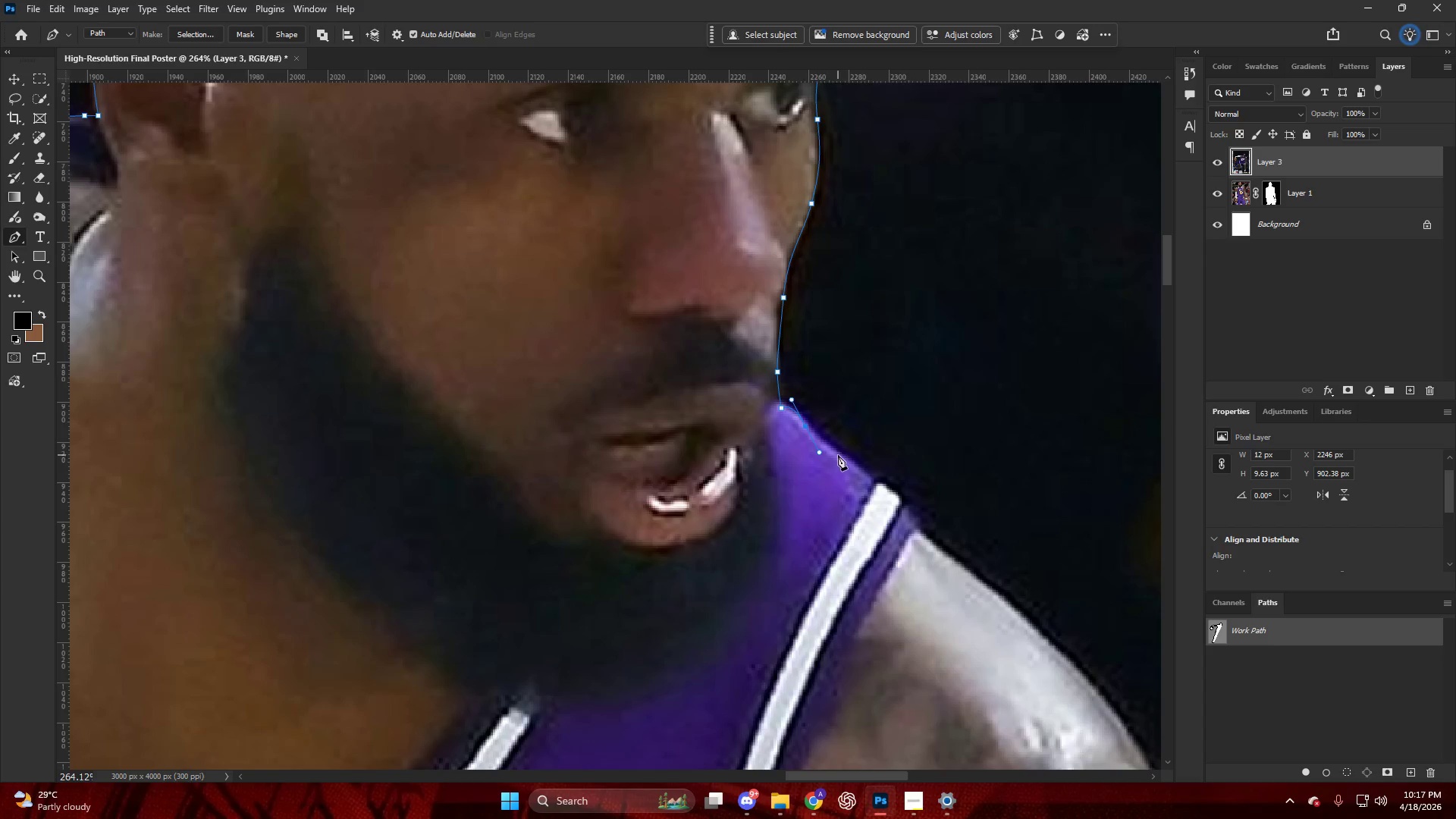 
left_click_drag(start_coordinate=[843, 461], to_coordinate=[863, 476])
 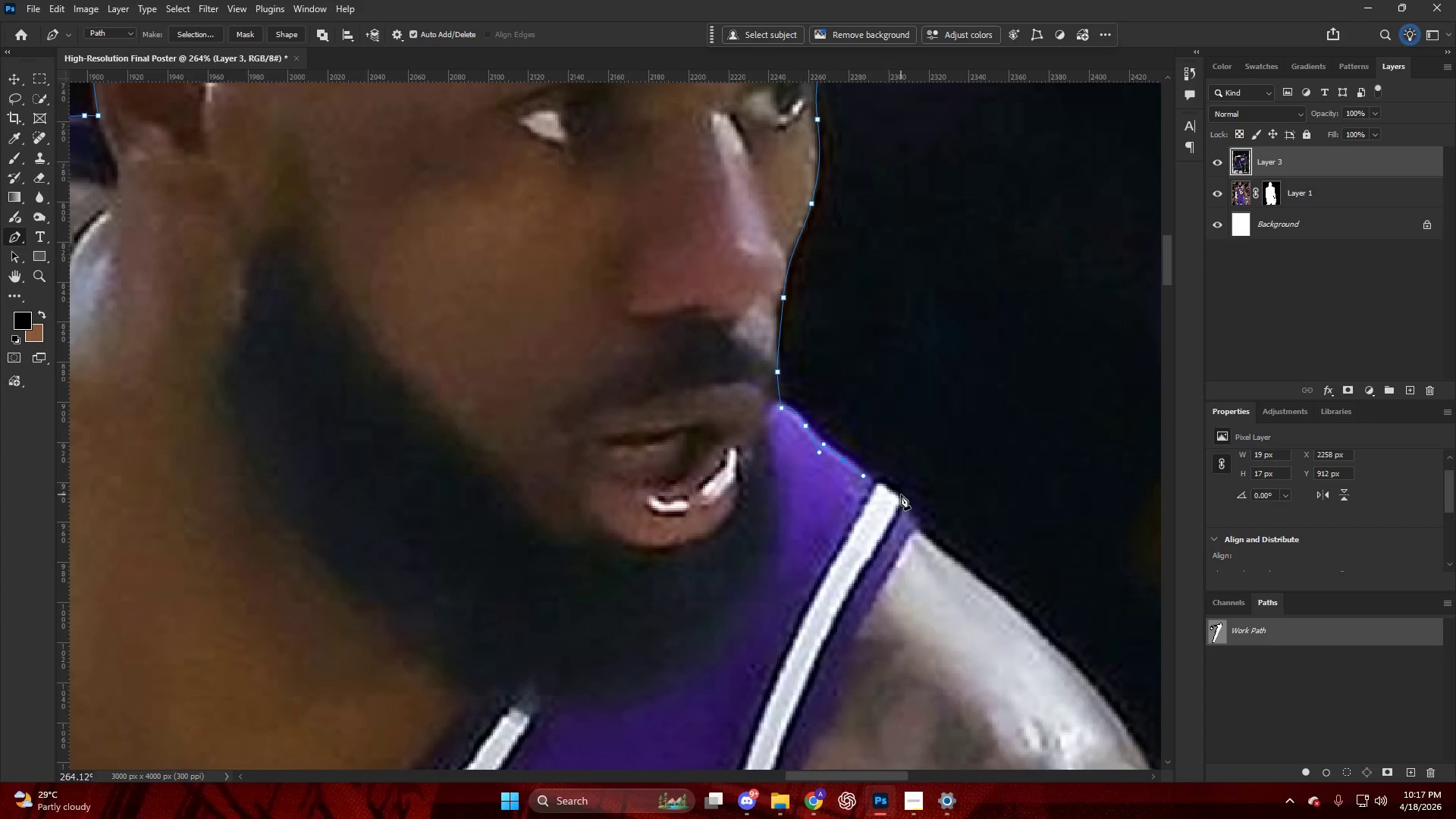 
left_click_drag(start_coordinate=[901, 497], to_coordinate=[904, 516])
 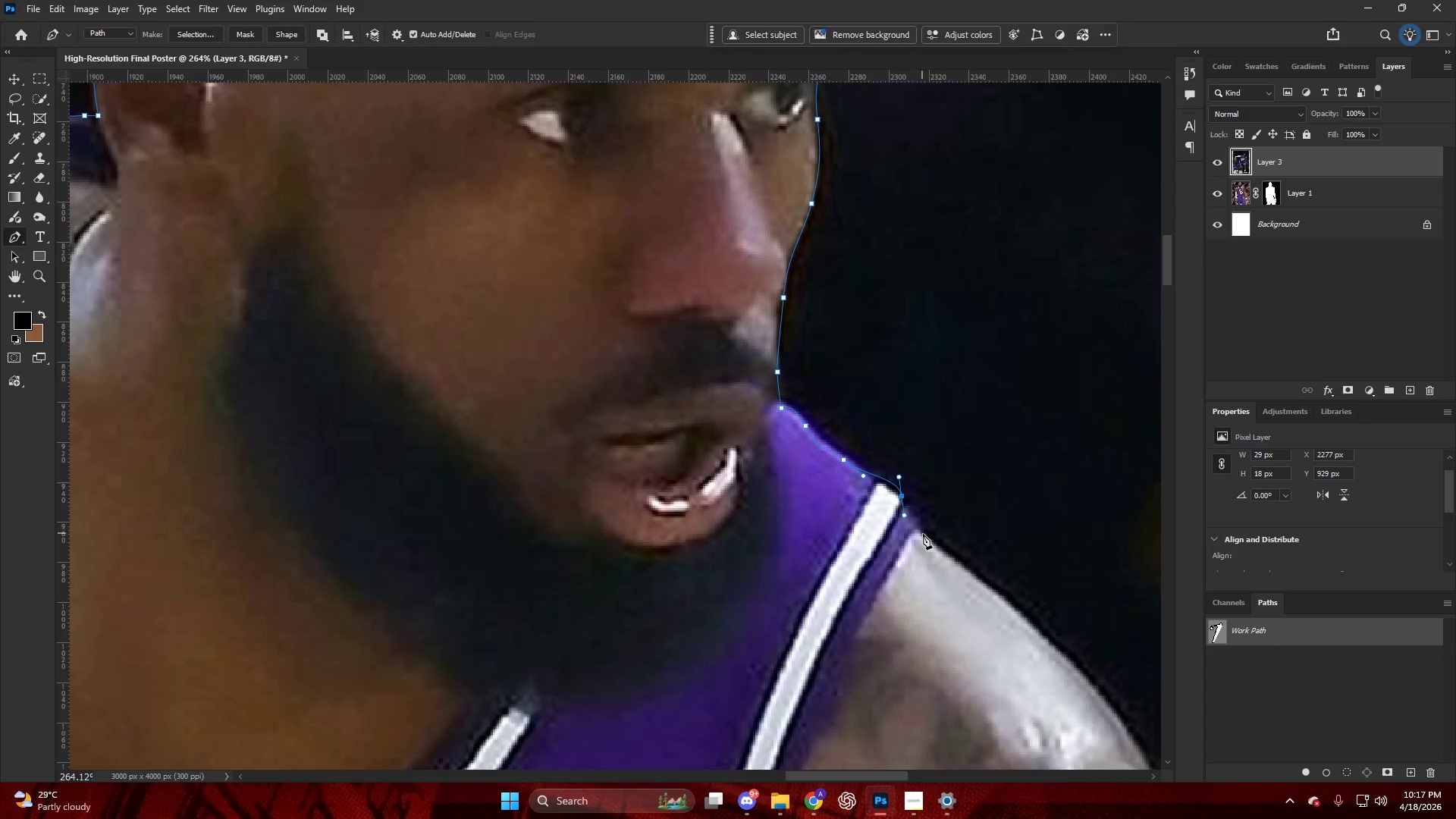 
left_click_drag(start_coordinate=[924, 535], to_coordinate=[929, 539])
 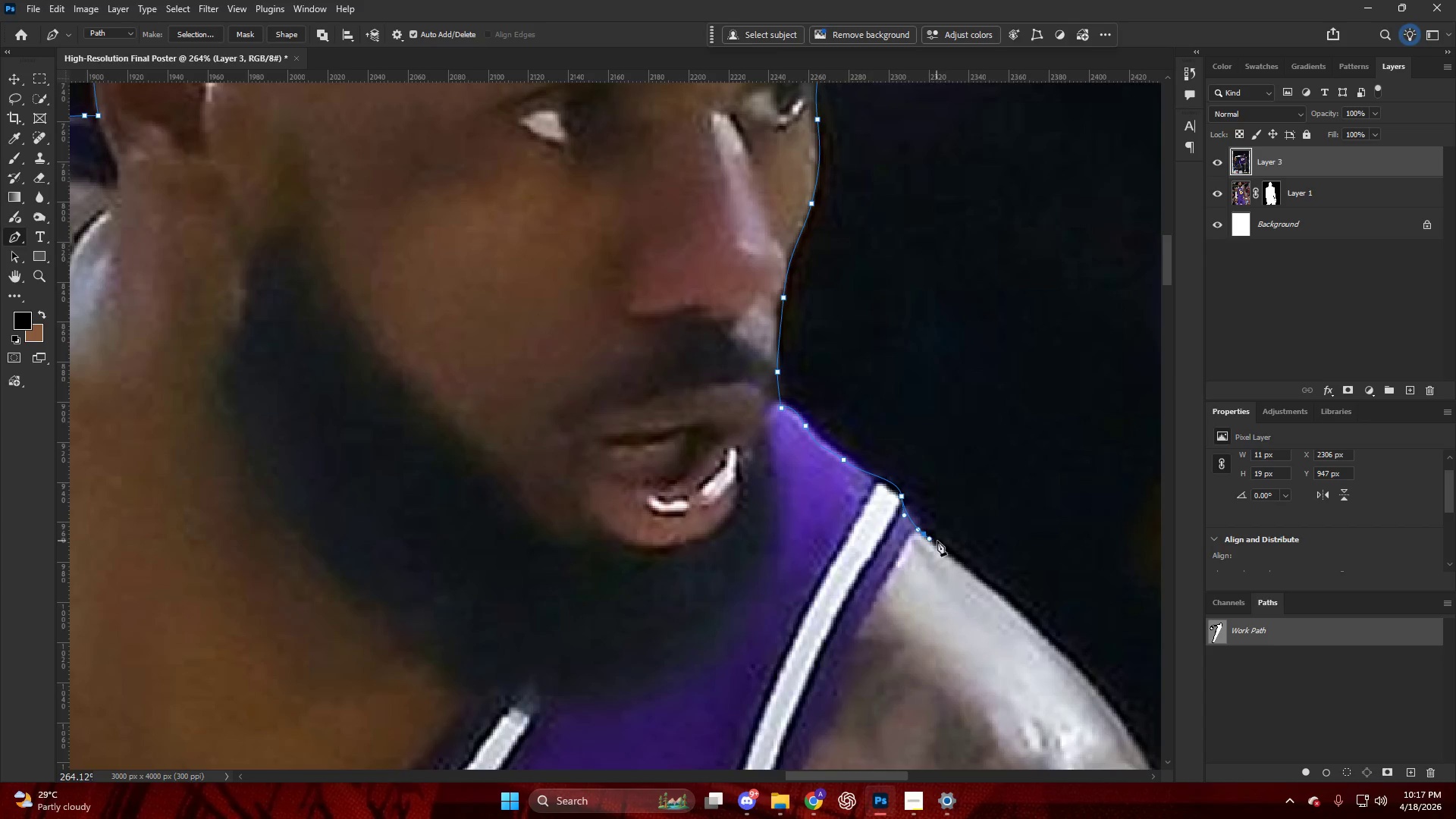 
key(Alt+AltLeft)
 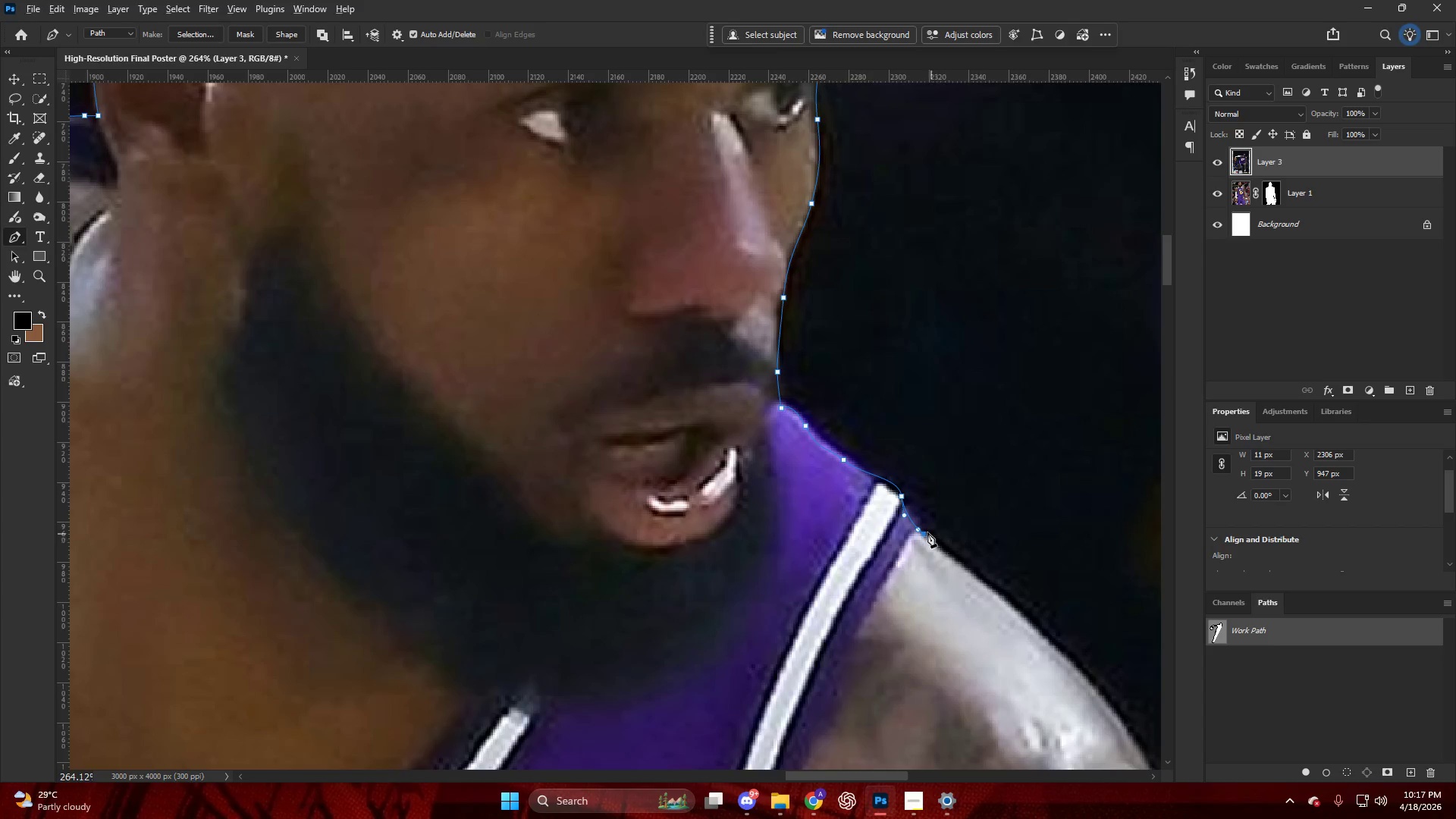 
hold_key(key=AltLeft, duration=0.47)
 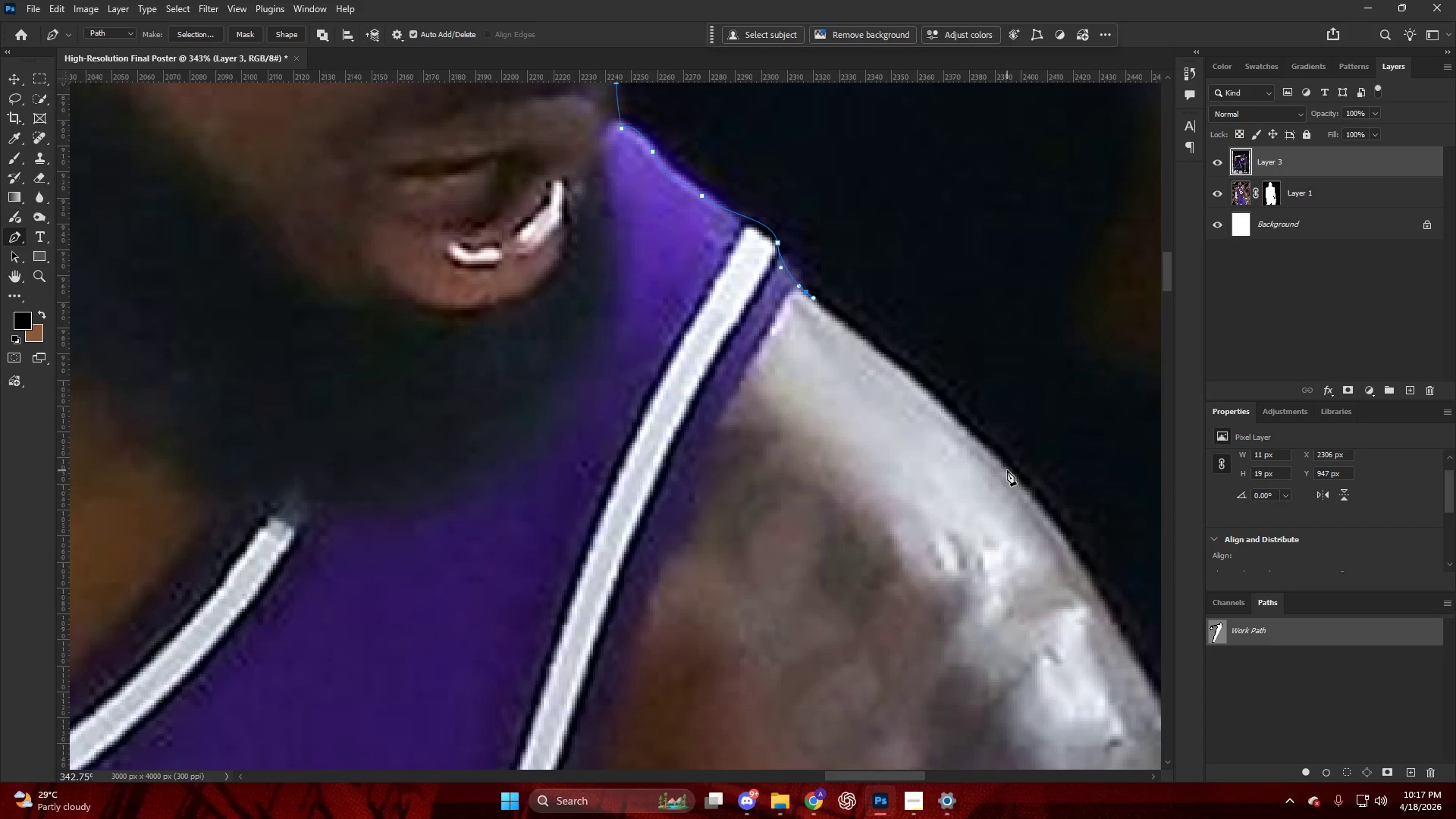 
left_click_drag(start_coordinate=[1007, 470], to_coordinate=[1059, 541])
 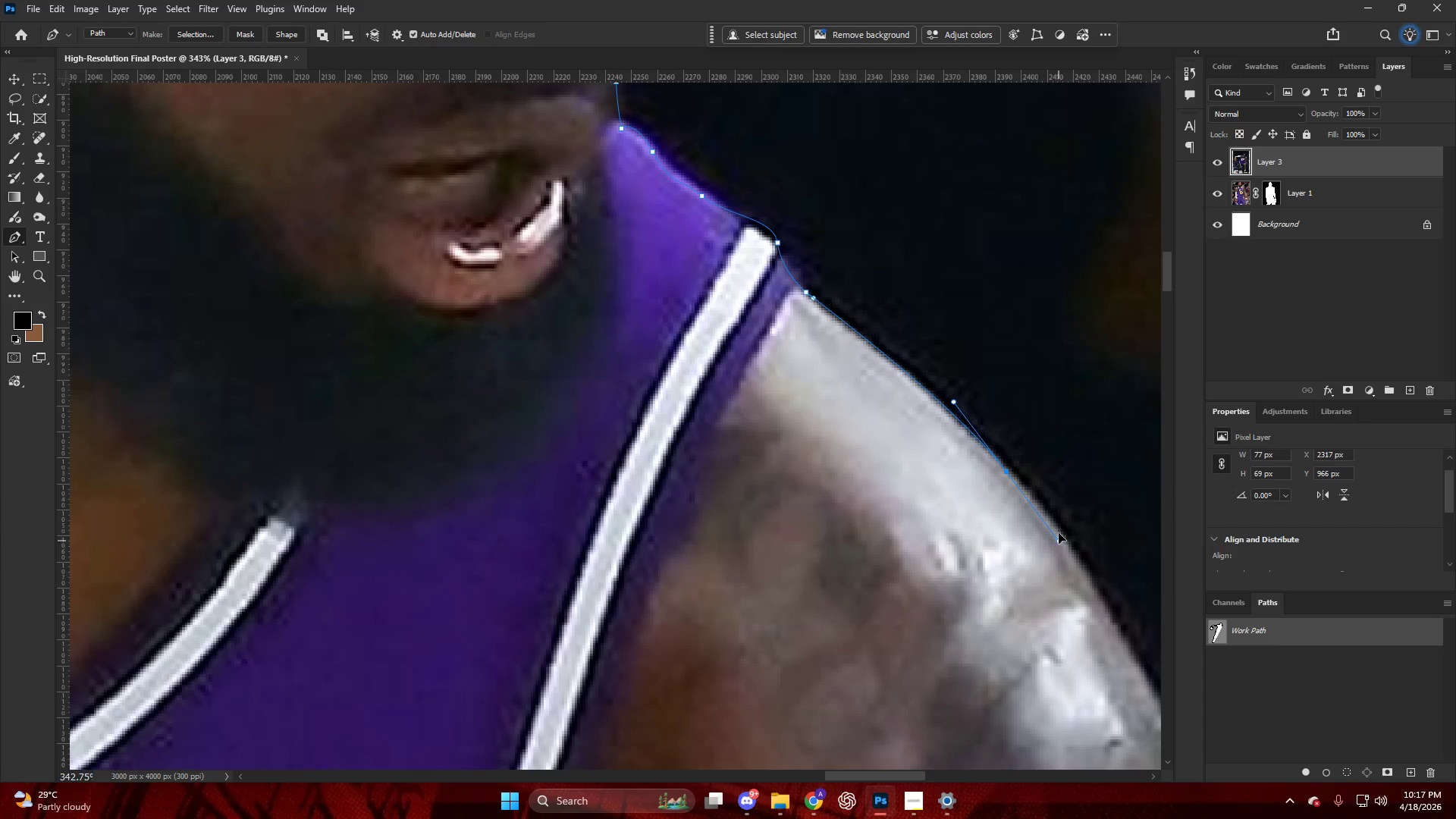 
scroll: coordinate [1023, 529], scroll_direction: down, amount: 6.0
 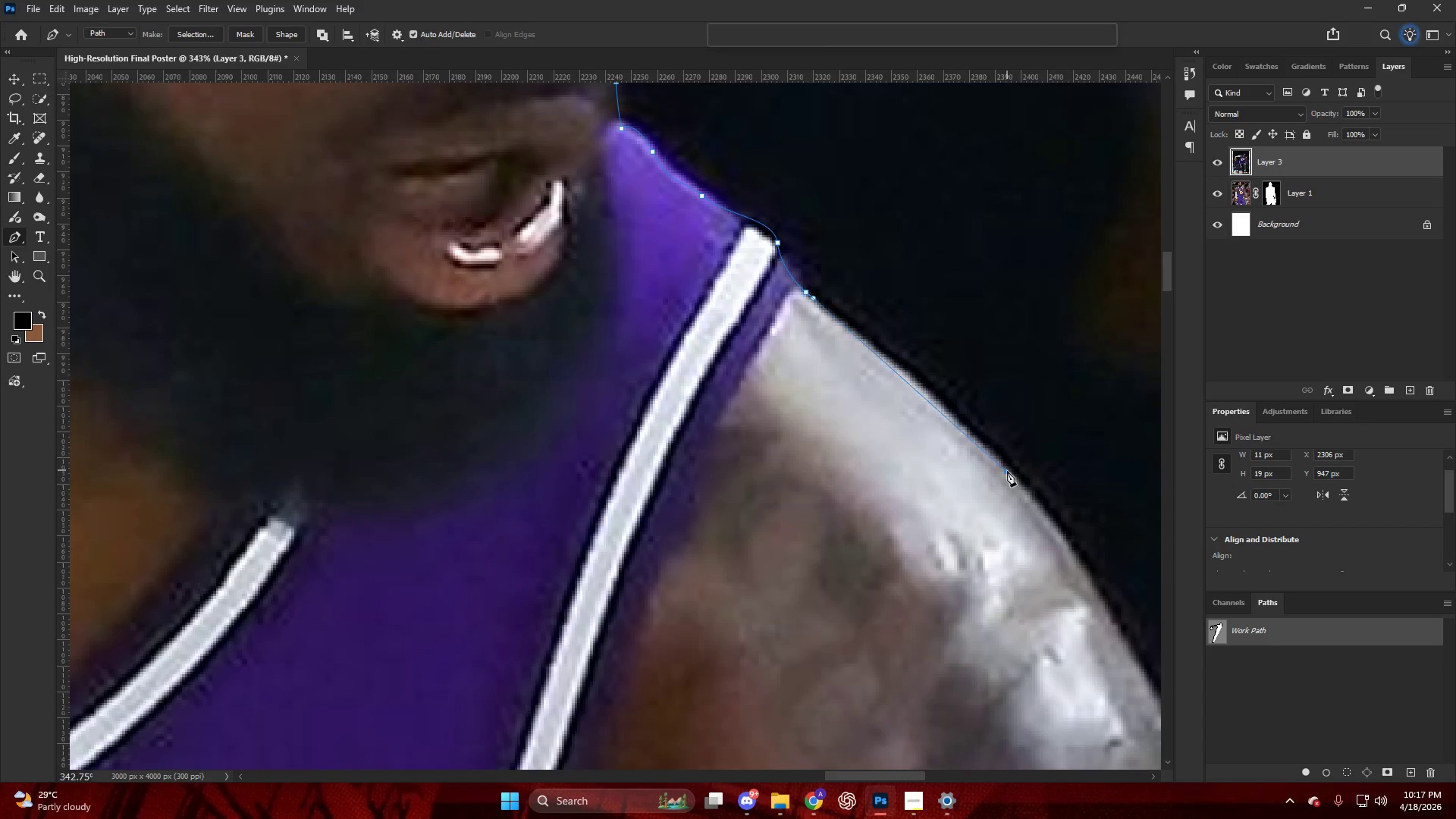 
hold_key(key=AltLeft, duration=0.59)
 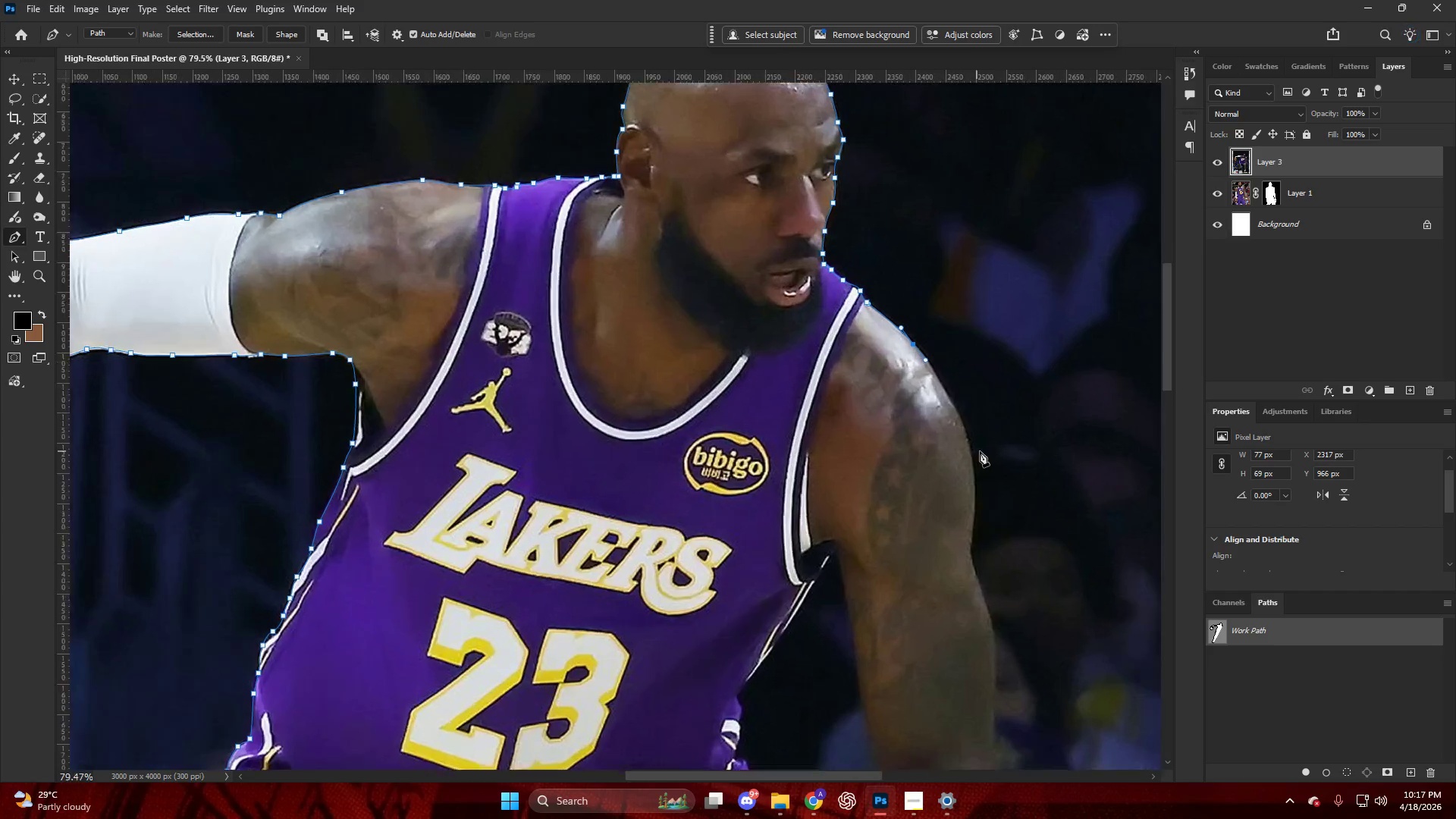 
key(Control+ControlLeft)
 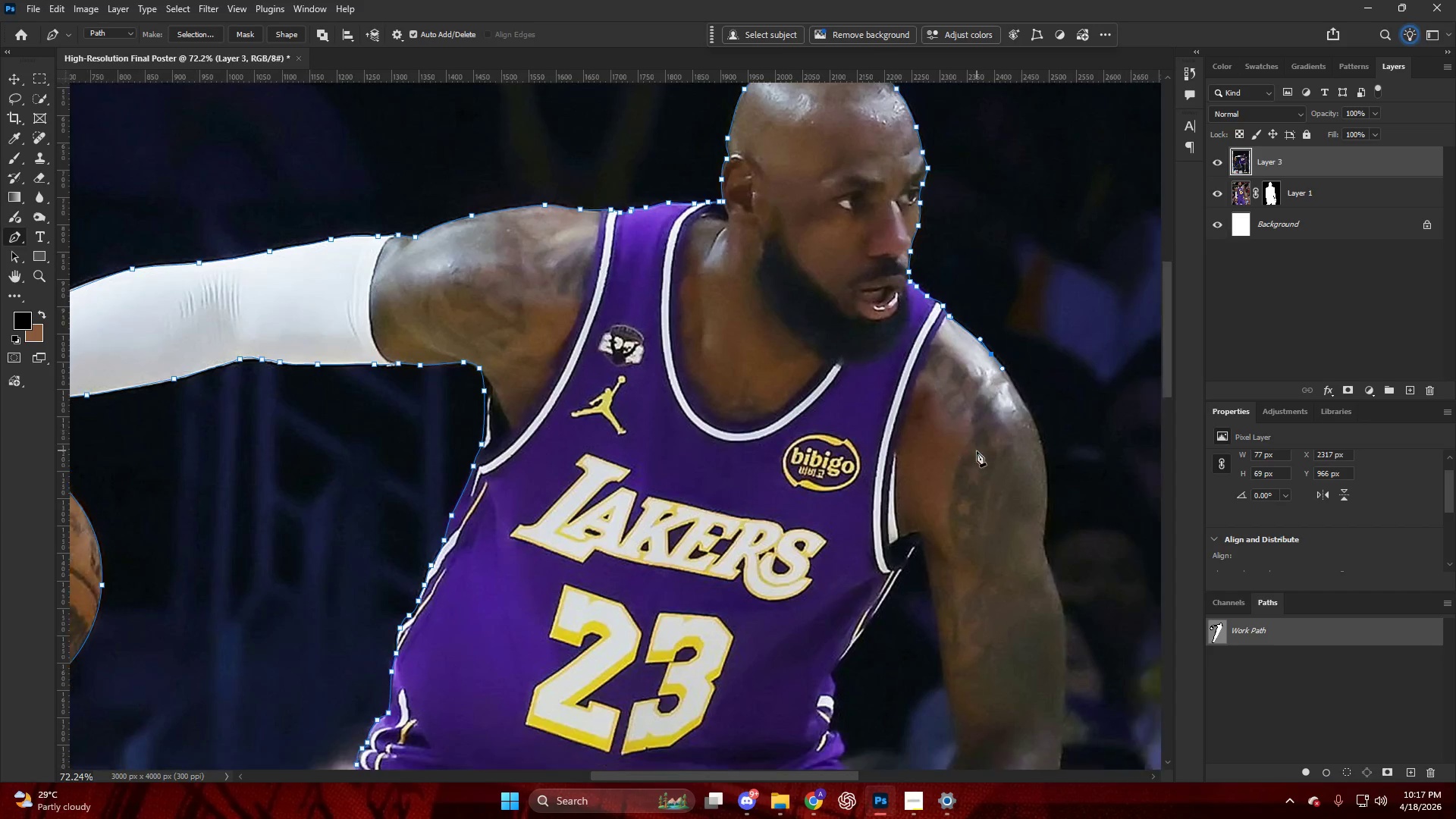 
hold_key(key=AltLeft, duration=0.72)
scroll: coordinate [950, 381], scroll_direction: down, amount: 19.0
 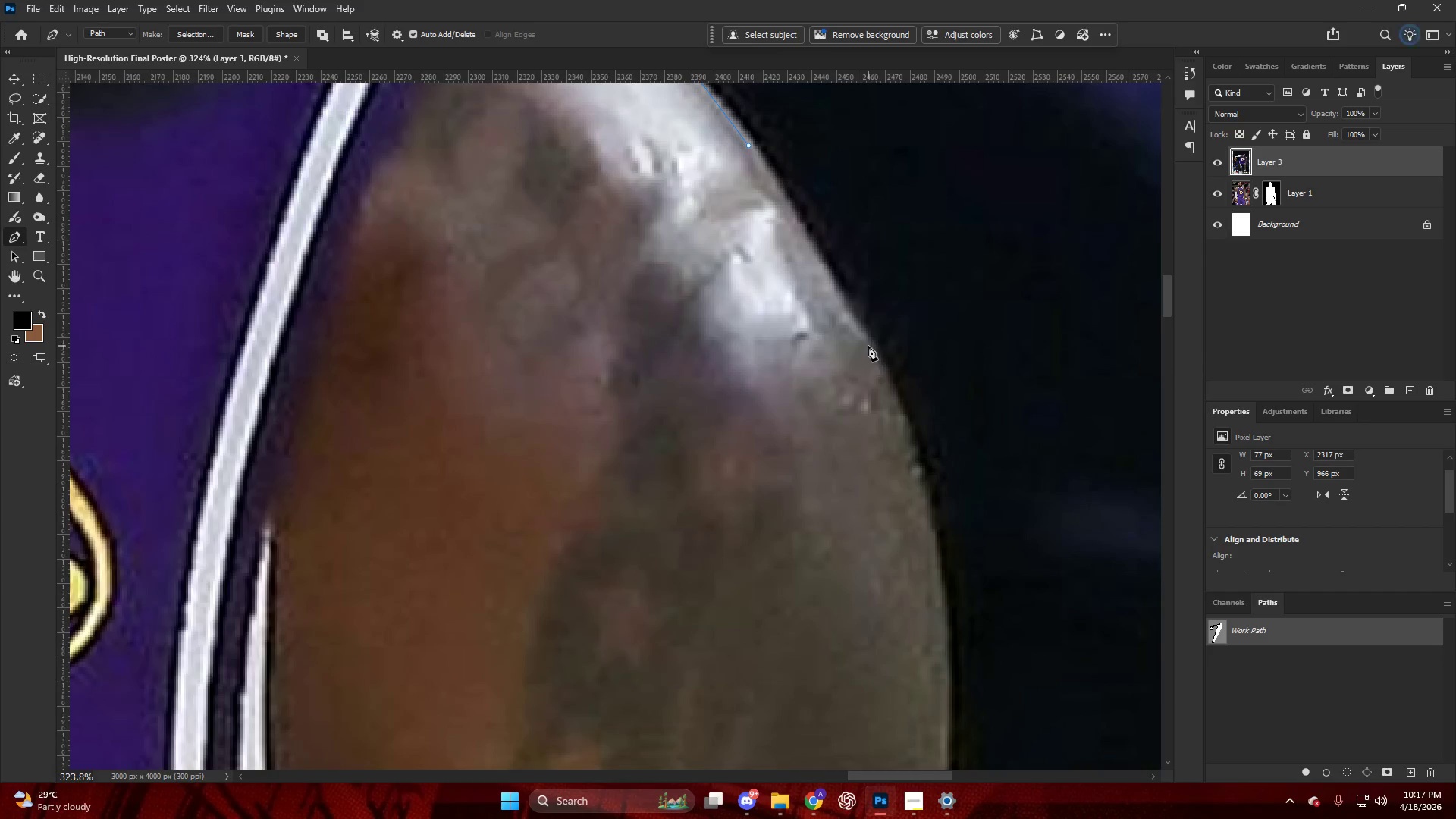 
left_click_drag(start_coordinate=[868, 347], to_coordinate=[911, 422])
 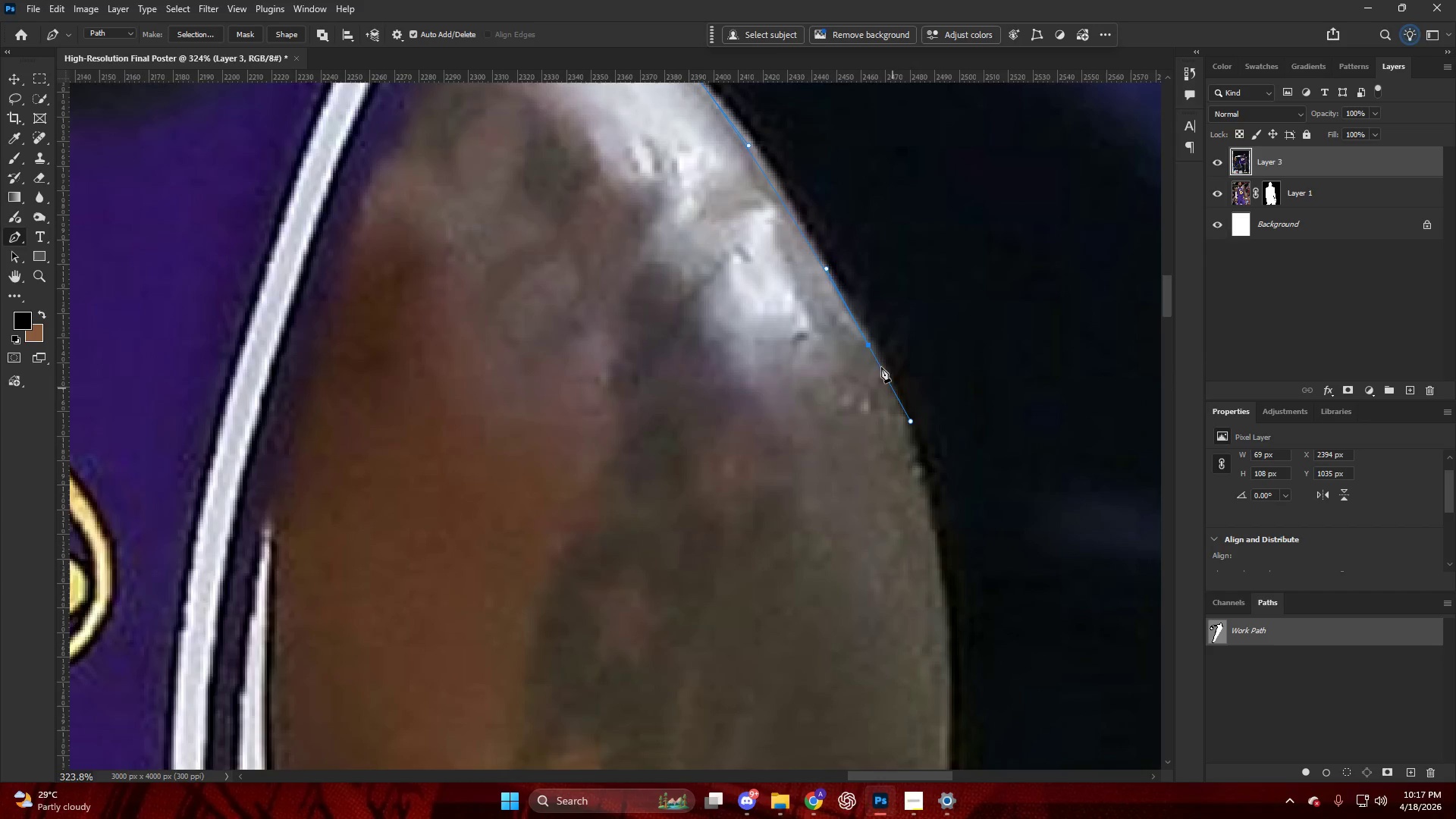 
key(Control+ControlLeft)
 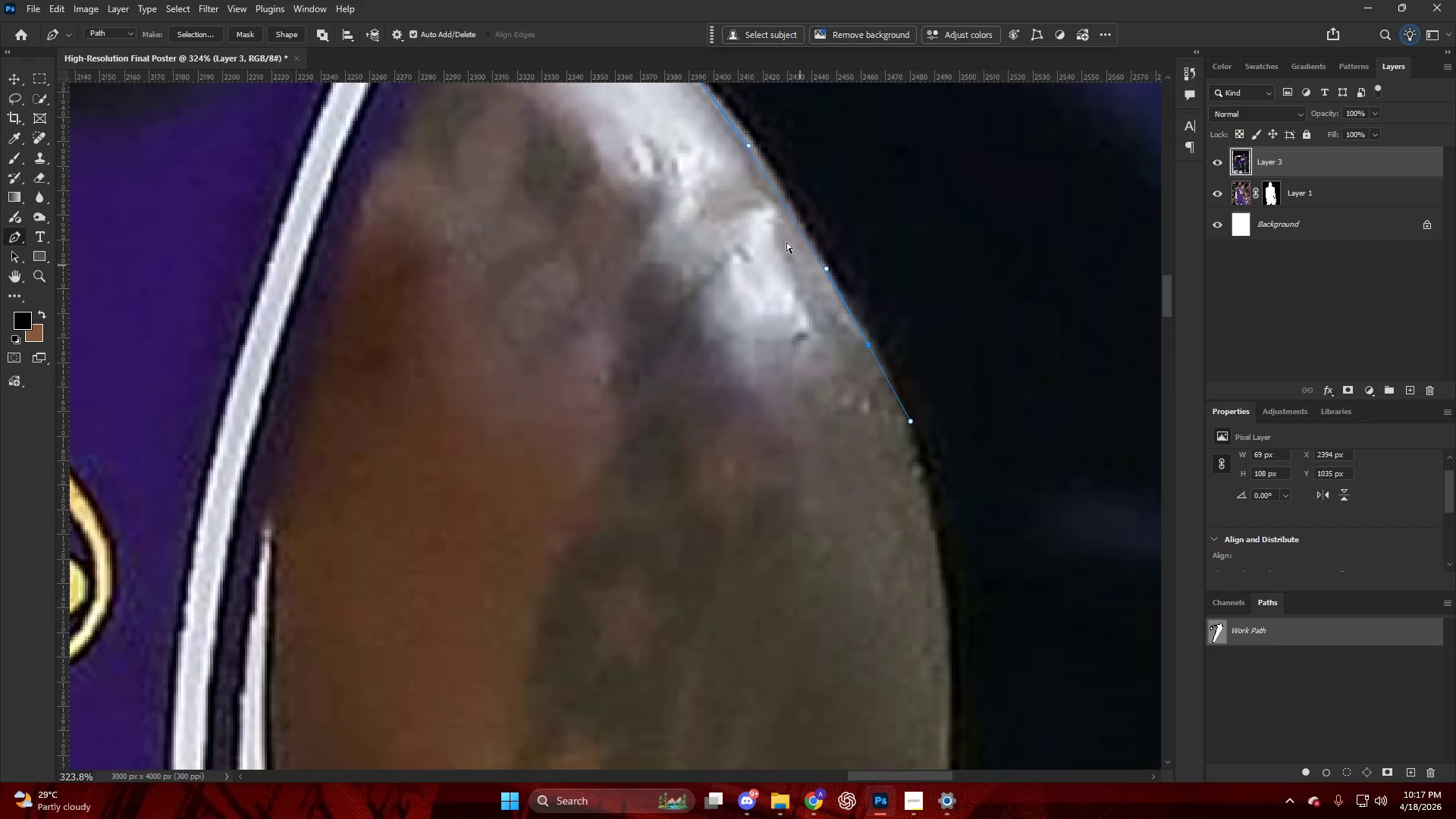 
key(Control+Z)
 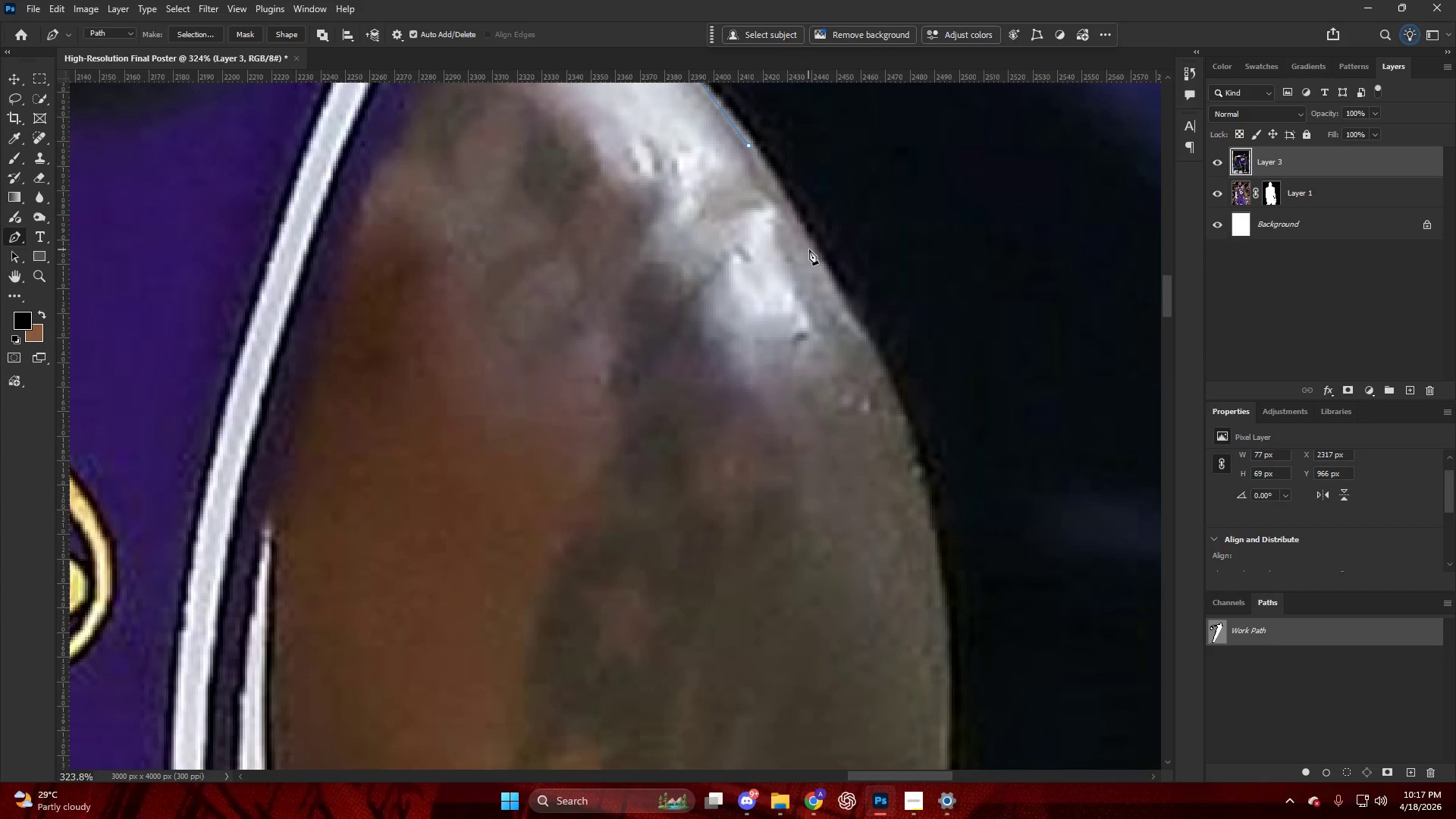 
left_click_drag(start_coordinate=[819, 255], to_coordinate=[854, 300])
 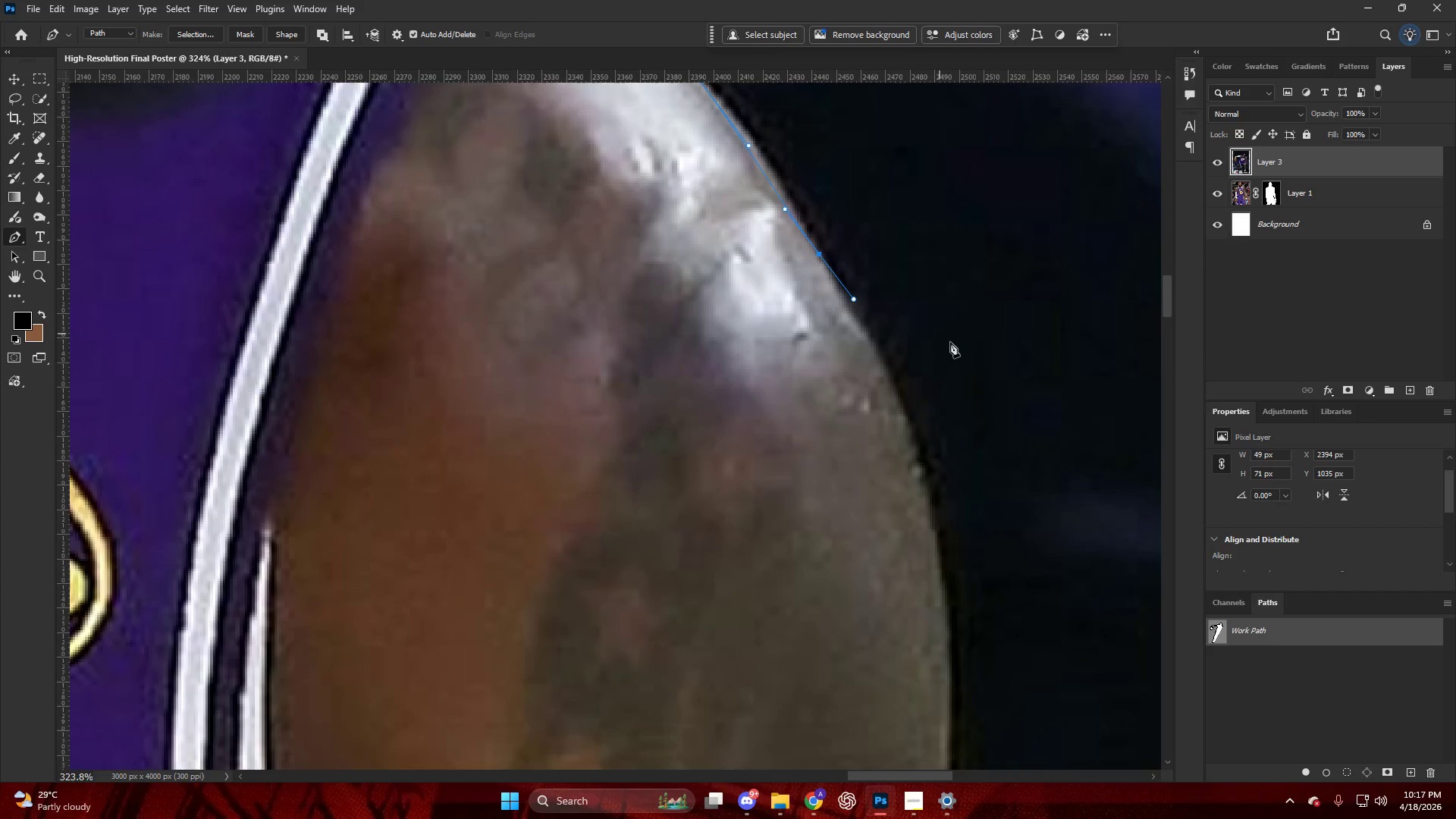 
key(Alt+AltLeft)
 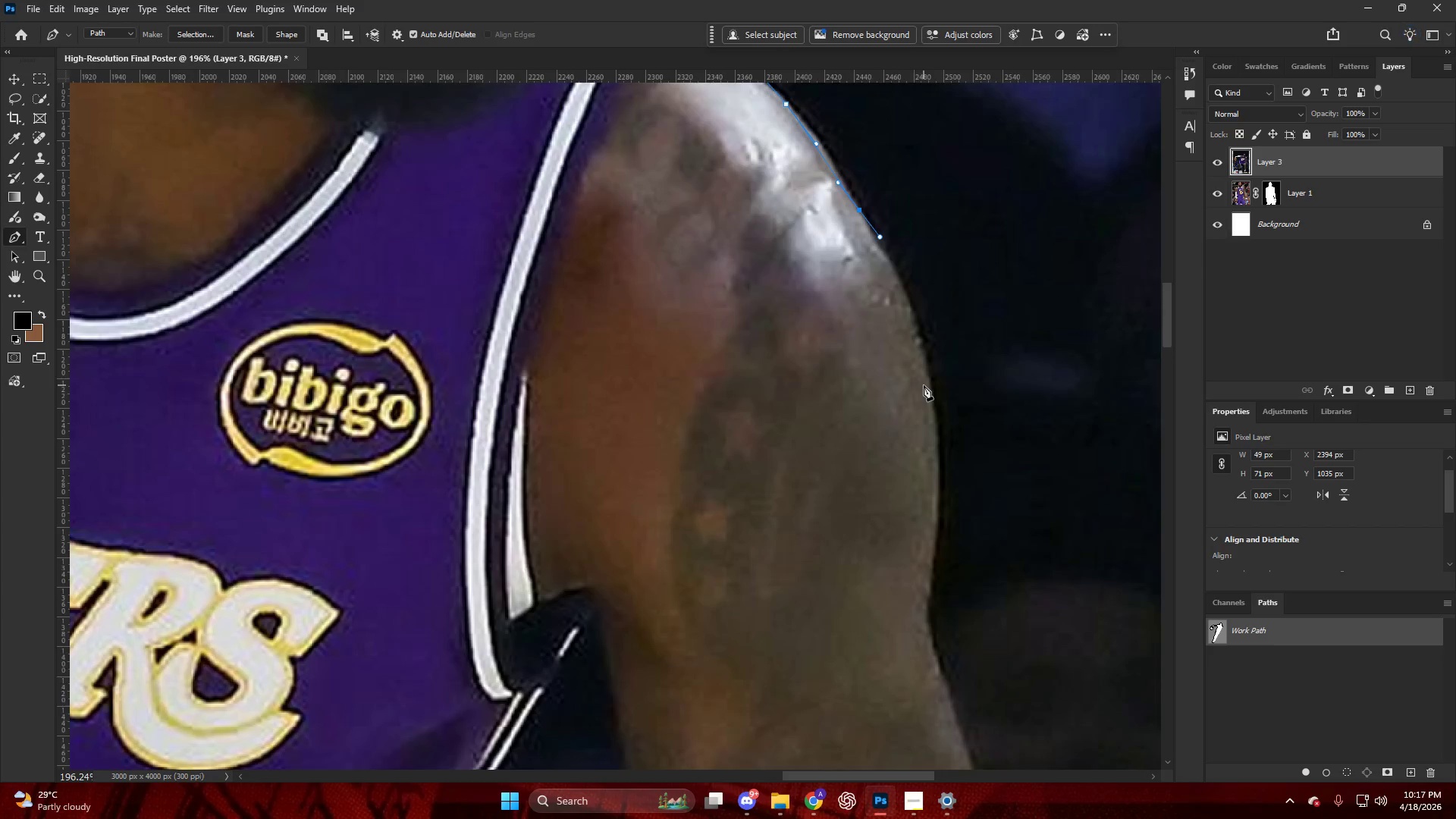 
key(Alt+AltLeft)
 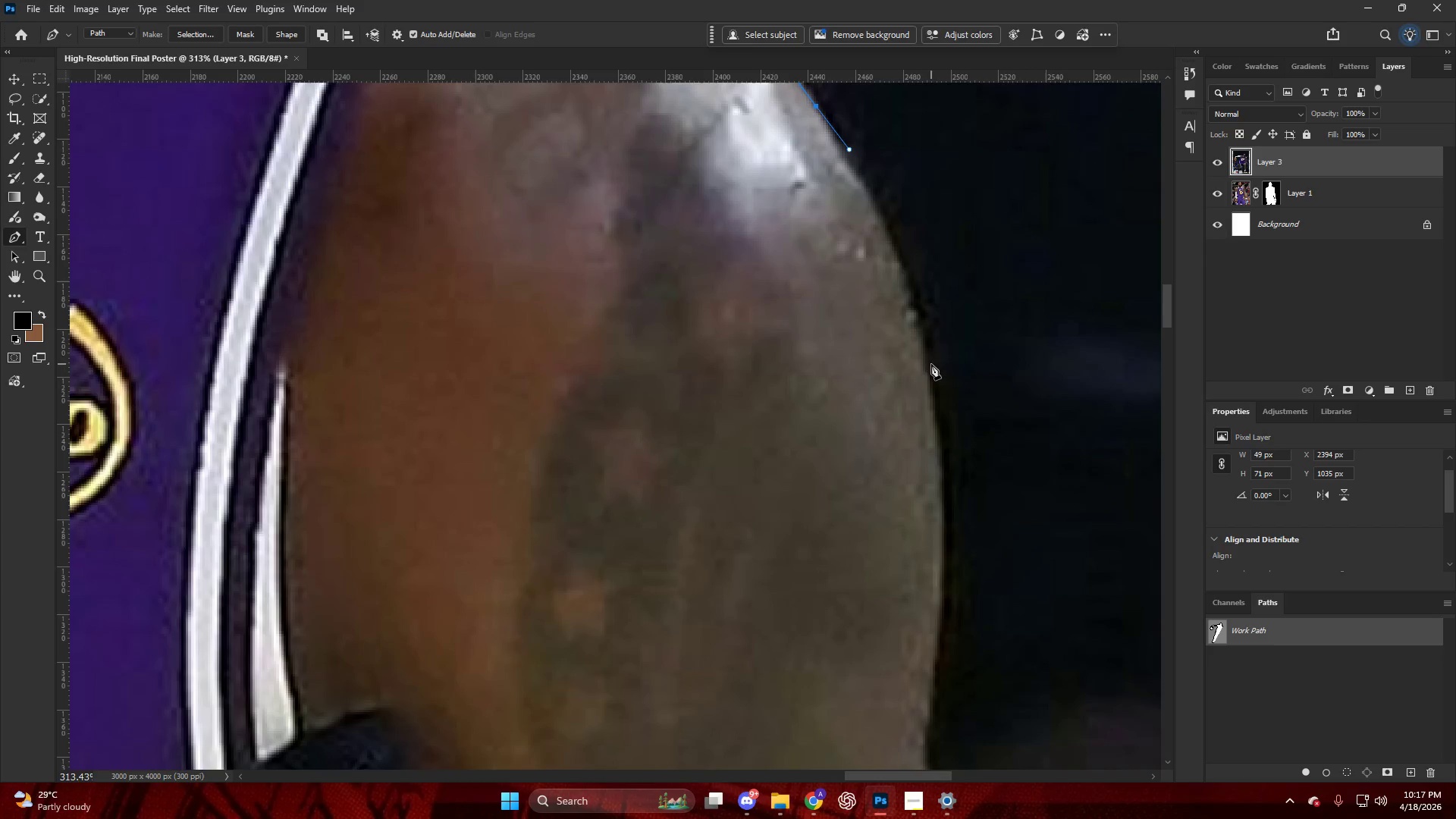 
scroll: coordinate [934, 380], scroll_direction: down, amount: 14.0
 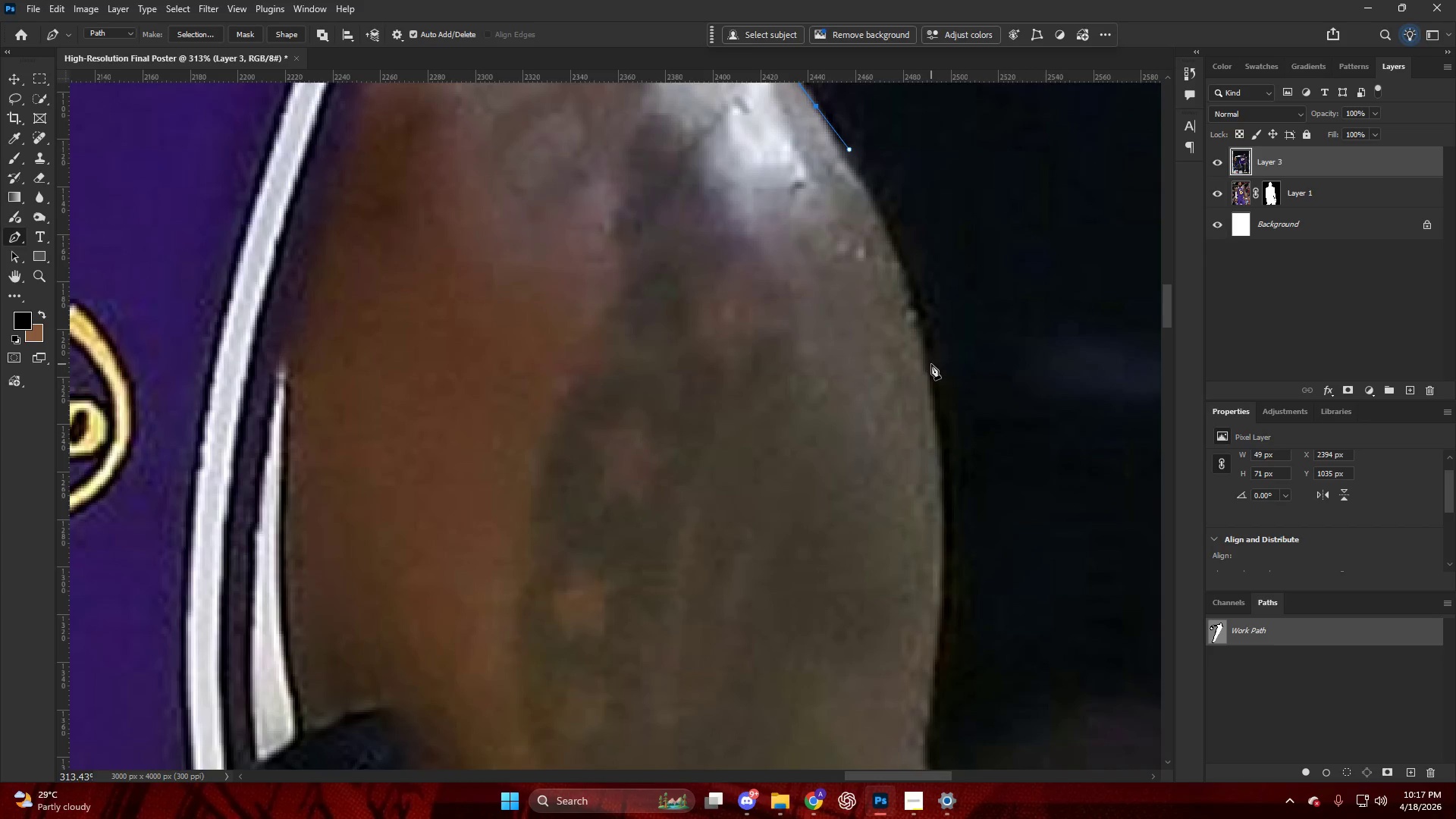 
left_click_drag(start_coordinate=[930, 365], to_coordinate=[938, 423])
 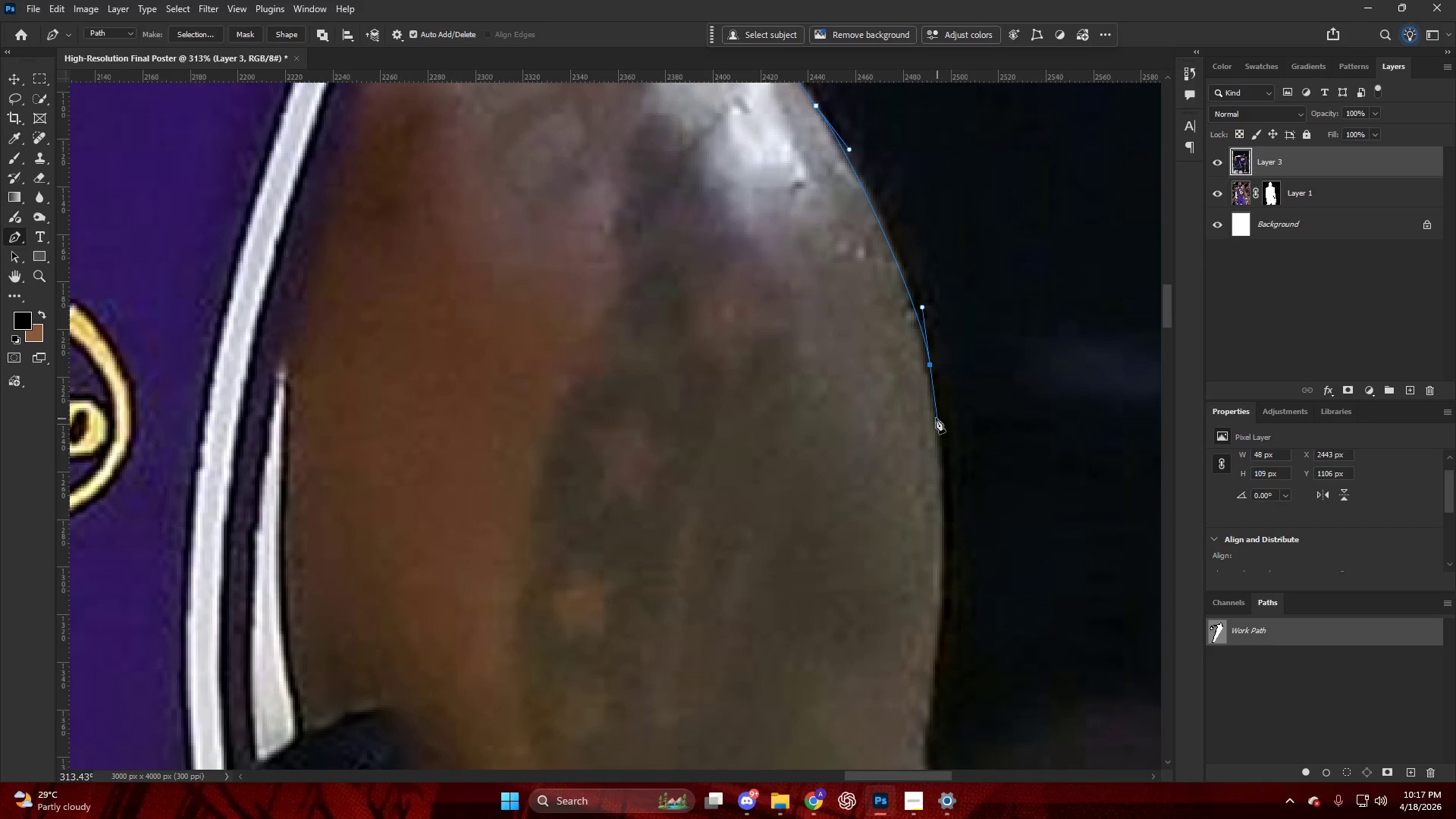 
hold_key(key=AltLeft, duration=0.33)
 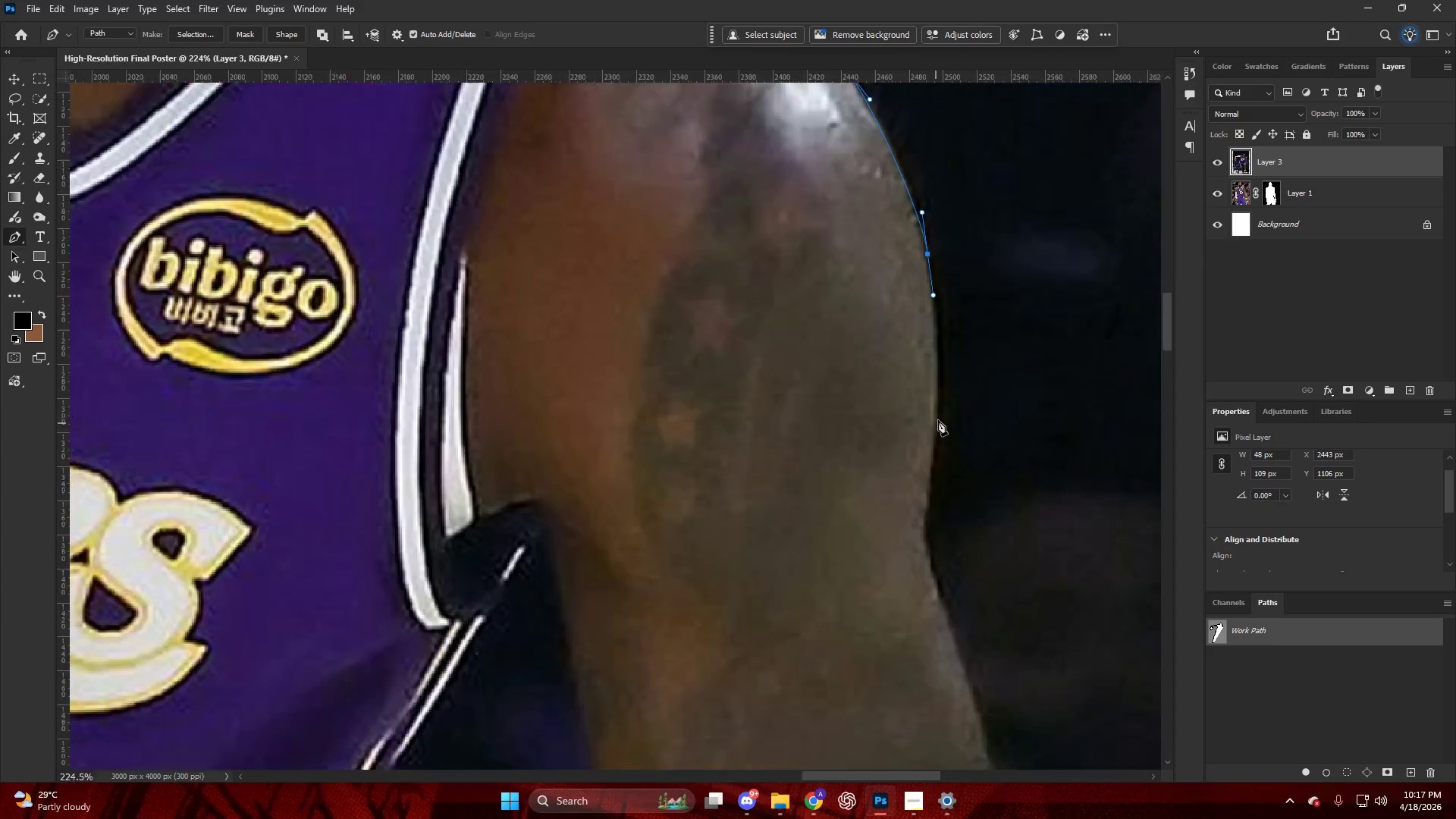 
key(Alt+AltLeft)
 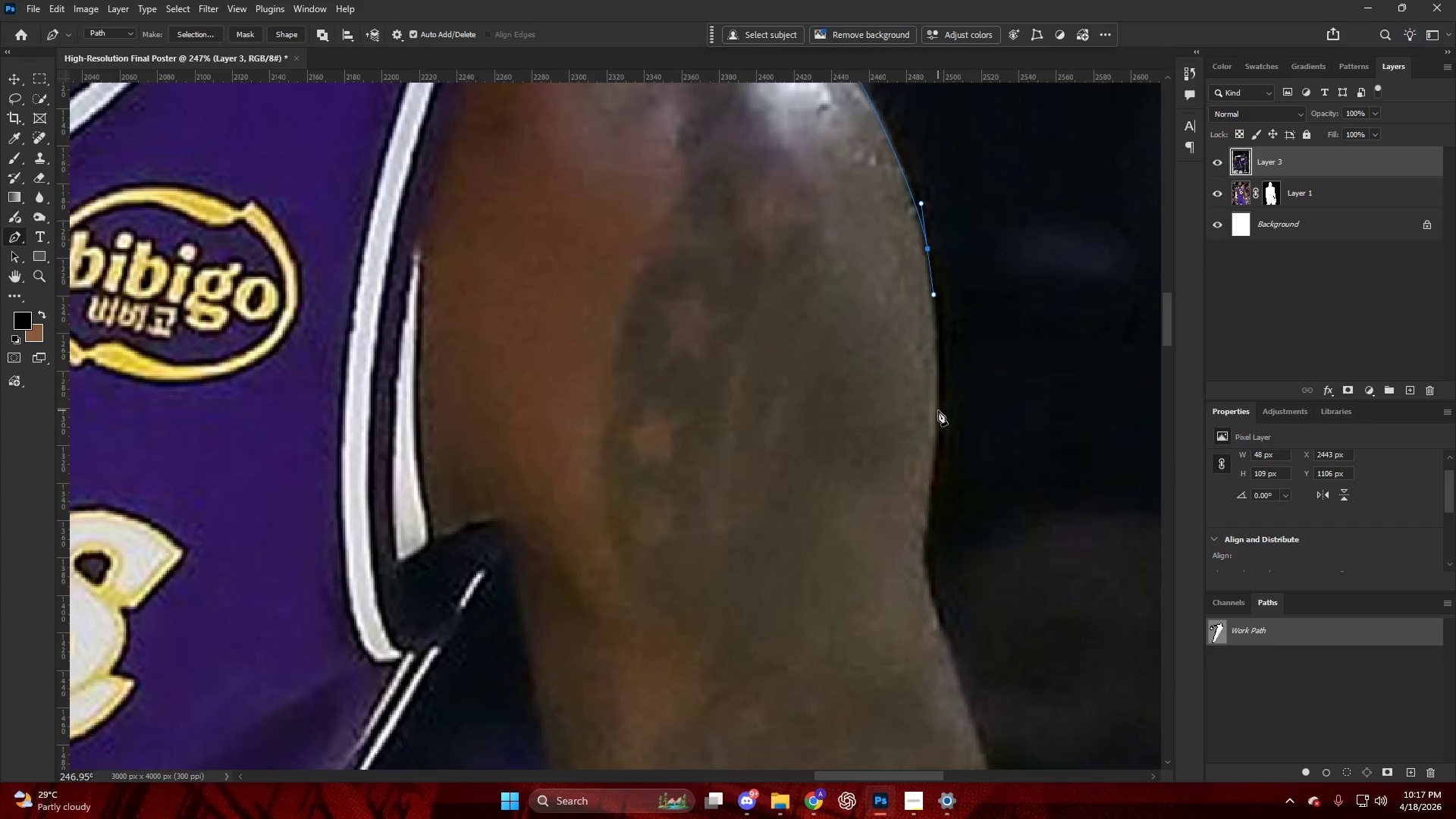 
left_click_drag(start_coordinate=[938, 413], to_coordinate=[936, 471])
 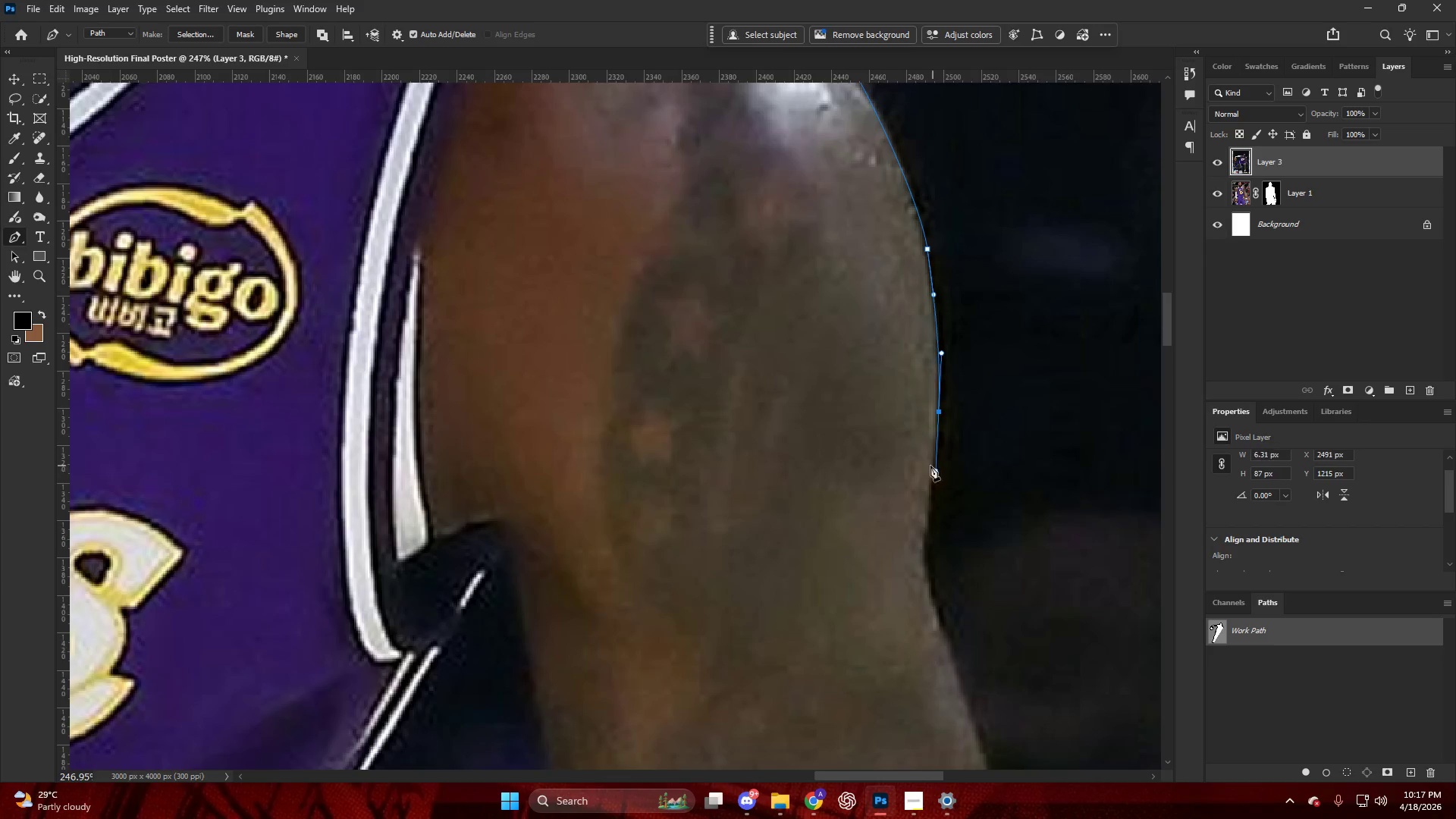 
scroll: coordinate [930, 466], scroll_direction: down, amount: 16.0
 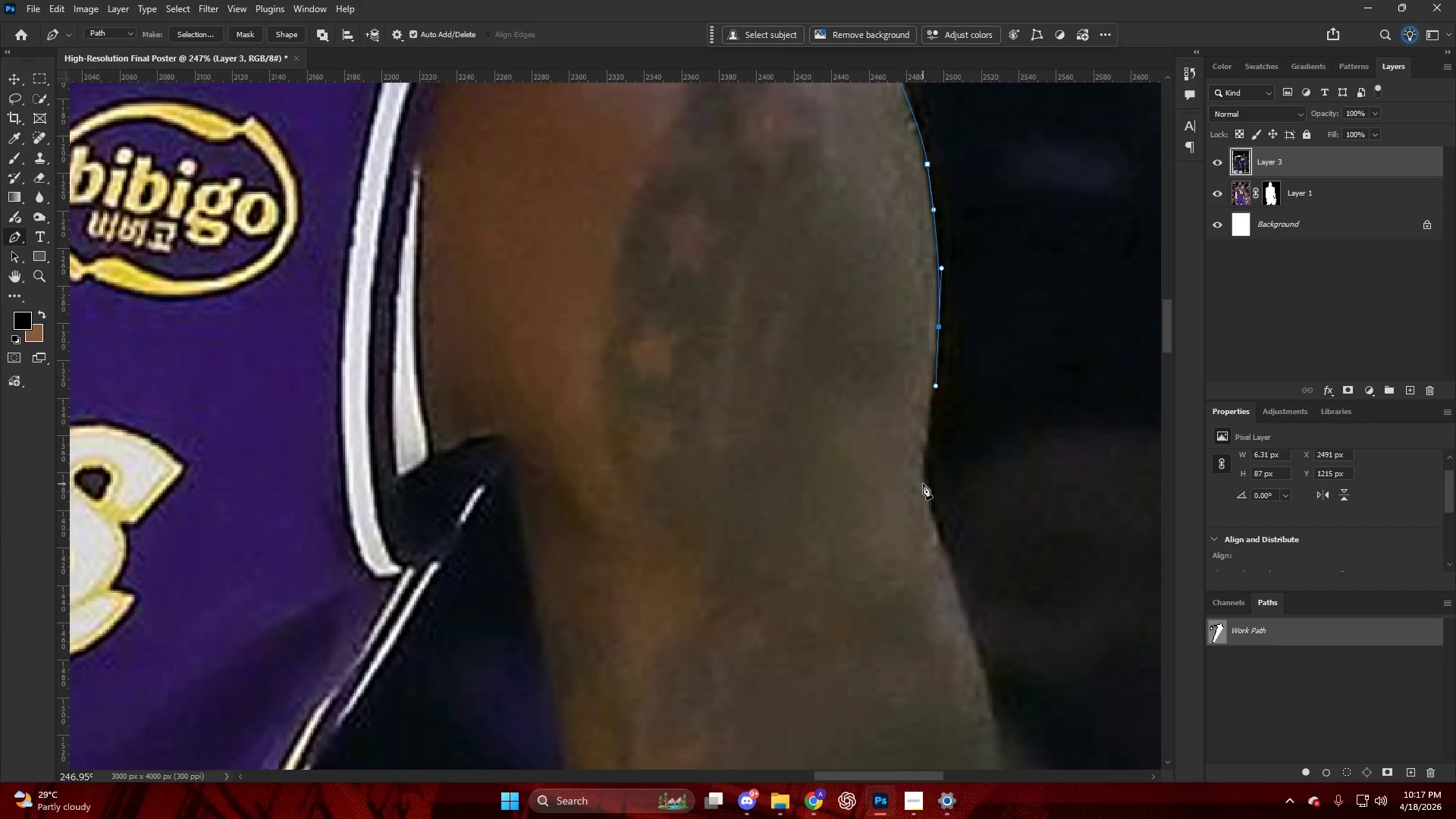 
left_click_drag(start_coordinate=[928, 494], to_coordinate=[937, 530])
 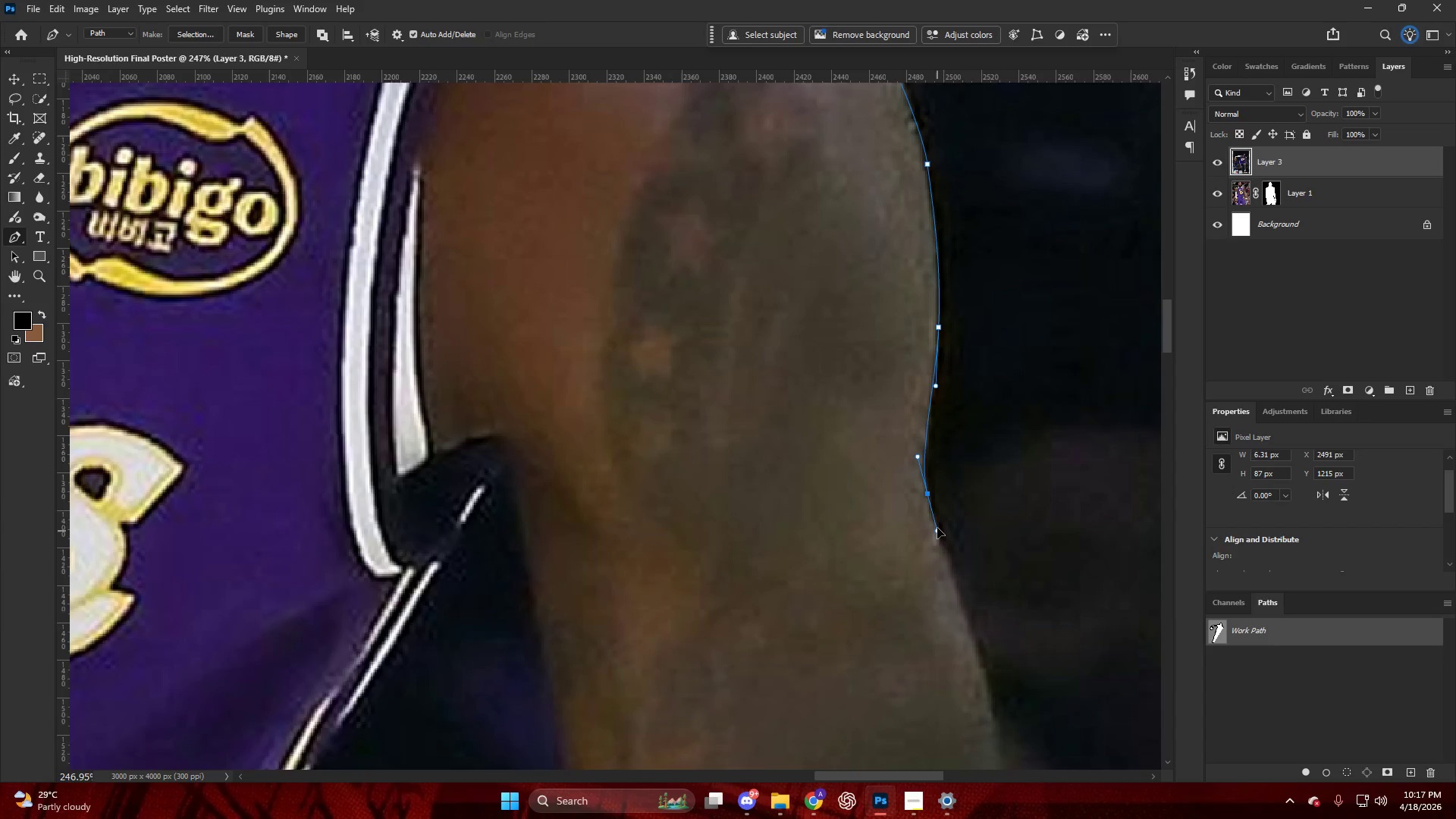 
hold_key(key=AltLeft, duration=0.44)
hold_key(key=AltLeft, duration=0.42)
scroll: coordinate [971, 442], scroll_direction: down, amount: 14.0
 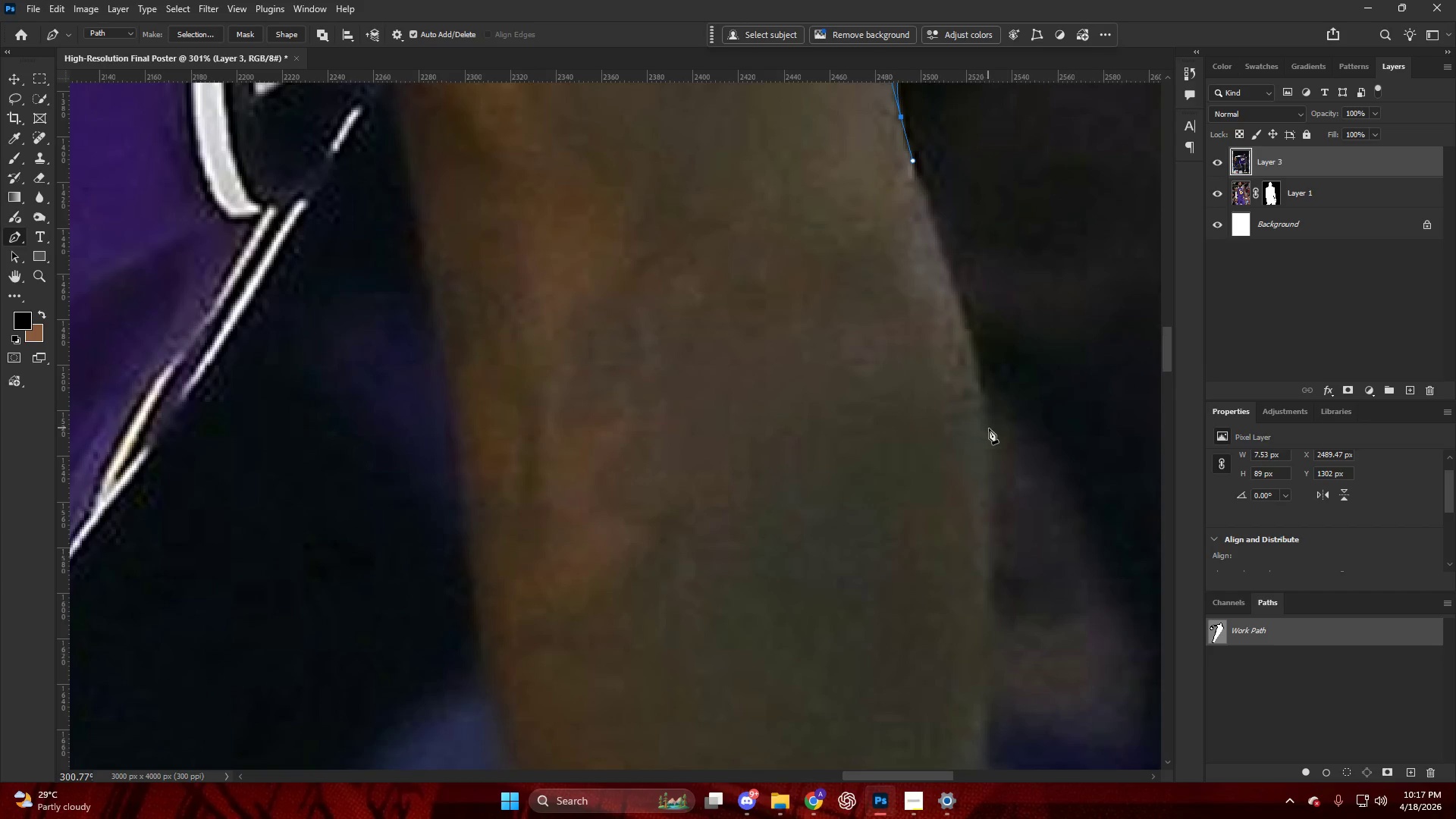 
left_click_drag(start_coordinate=[989, 431], to_coordinate=[990, 489])
 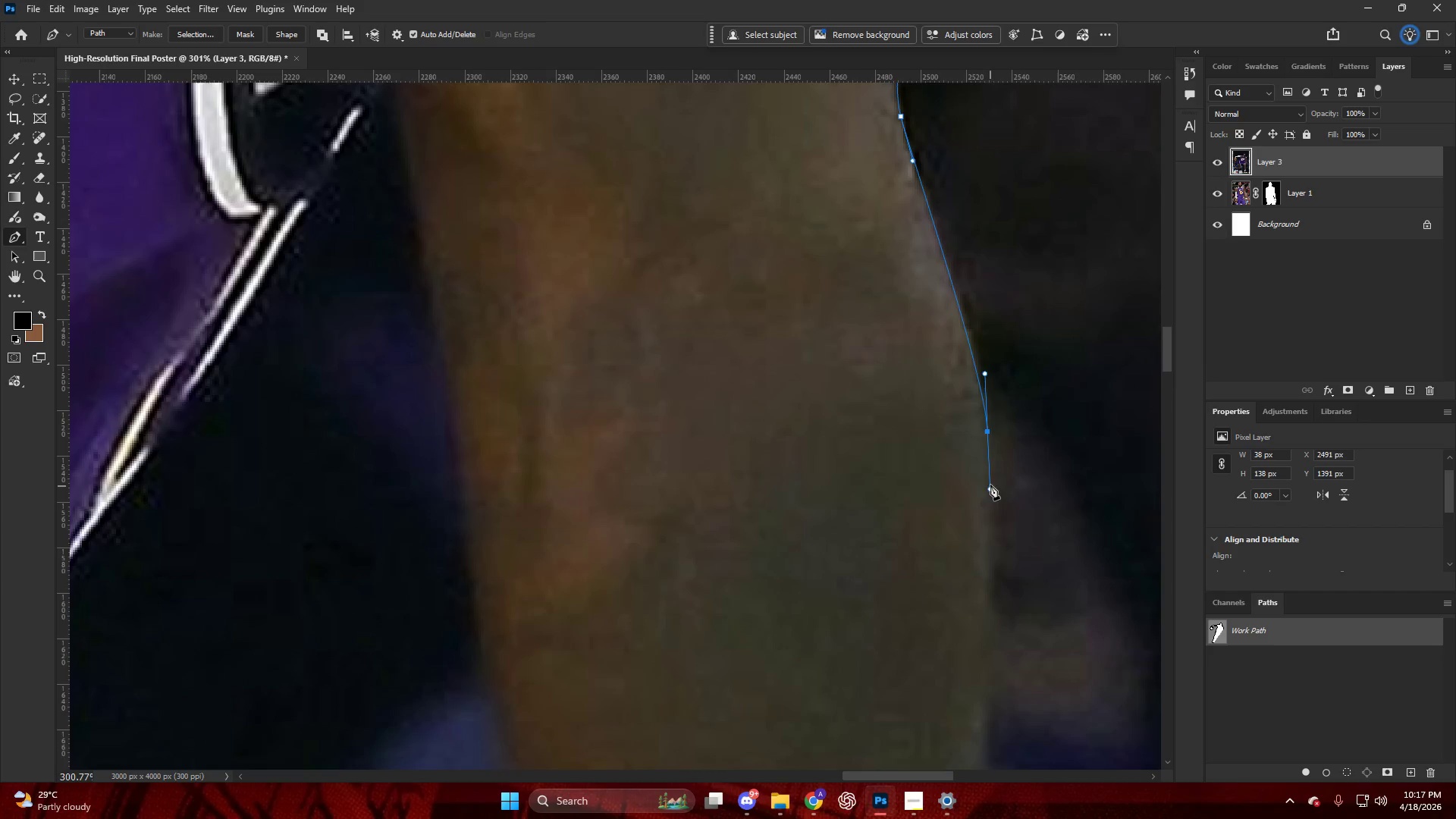 
hold_key(key=AltLeft, duration=0.47)
hold_key(key=AltLeft, duration=0.5)
scroll: coordinate [971, 497], scroll_direction: down, amount: 13.0
 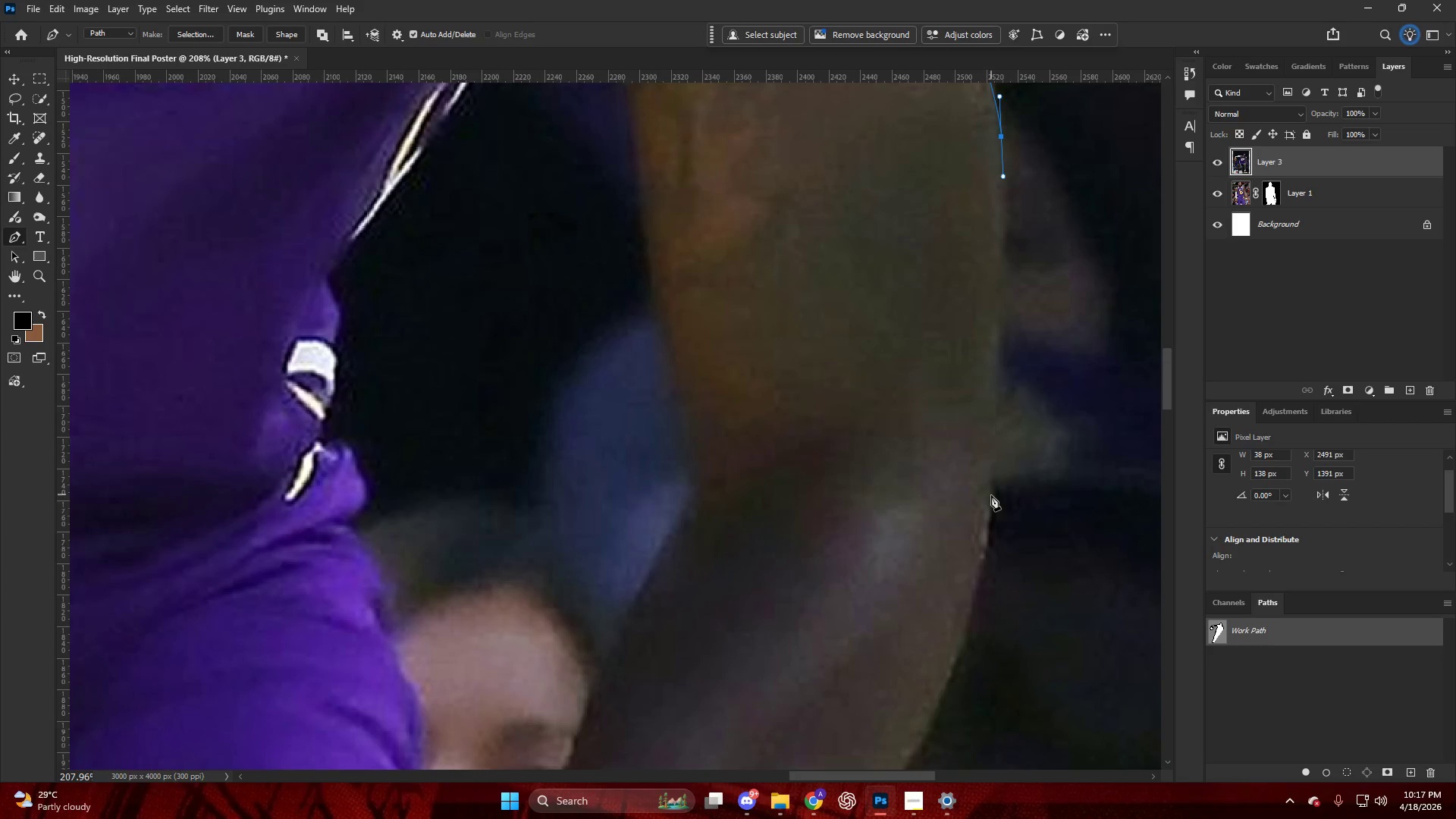 
left_click_drag(start_coordinate=[991, 502], to_coordinate=[977, 585])
 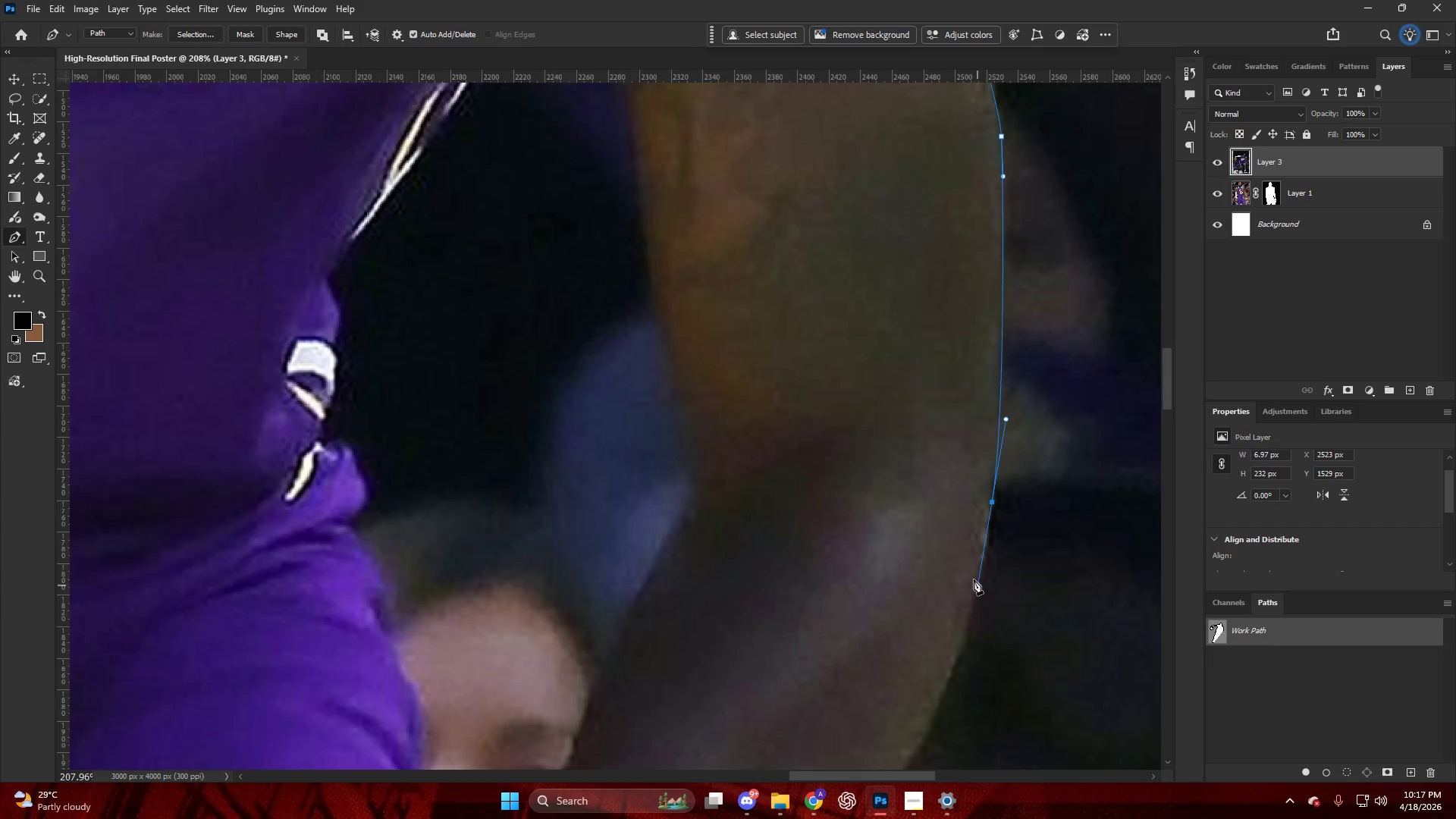 
hold_key(key=AltLeft, duration=0.5)
hold_key(key=AltLeft, duration=0.72)
scroll: coordinate [895, 546], scroll_direction: down, amount: 11.0
 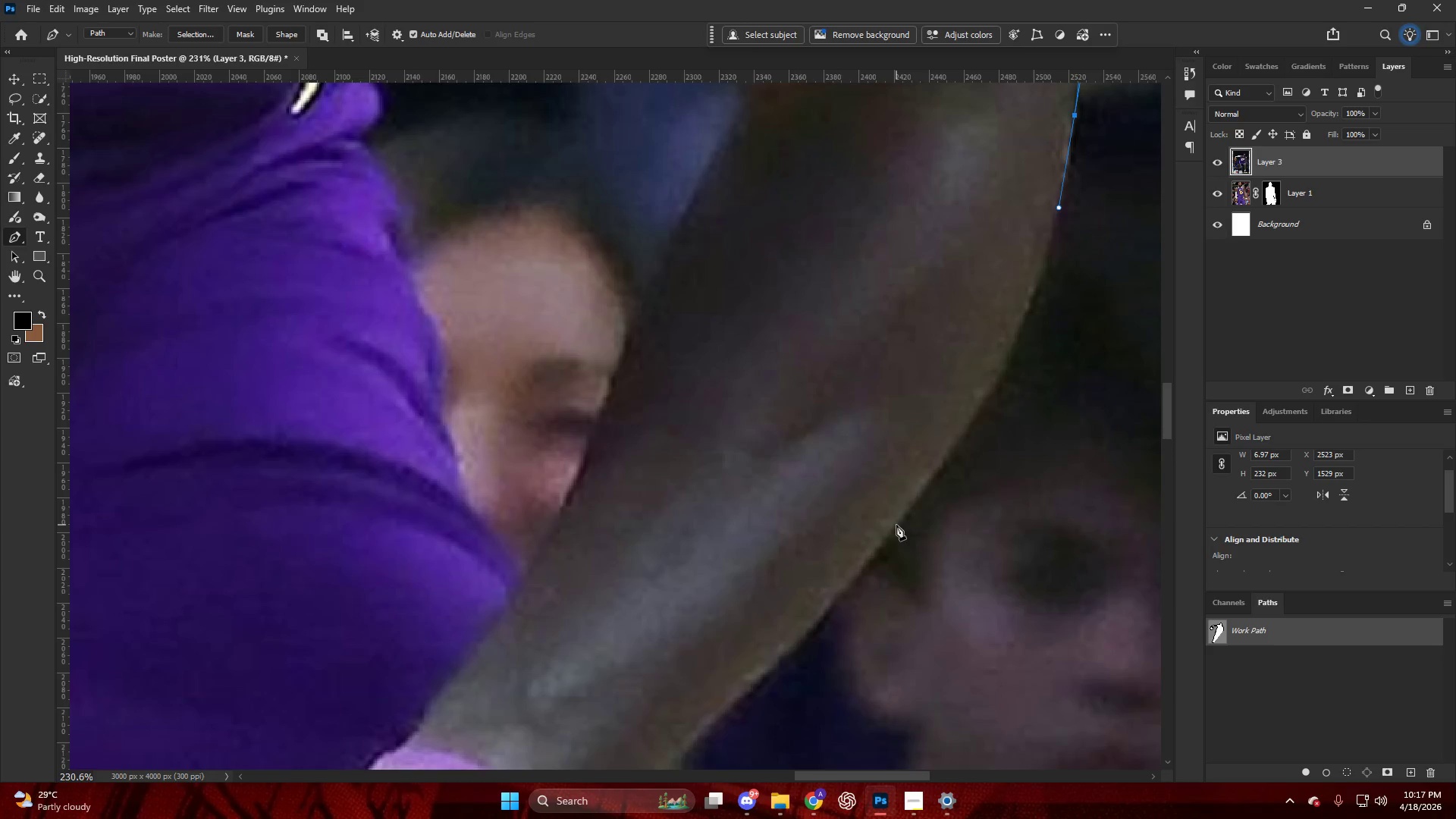 
left_click_drag(start_coordinate=[896, 525], to_coordinate=[756, 689])
 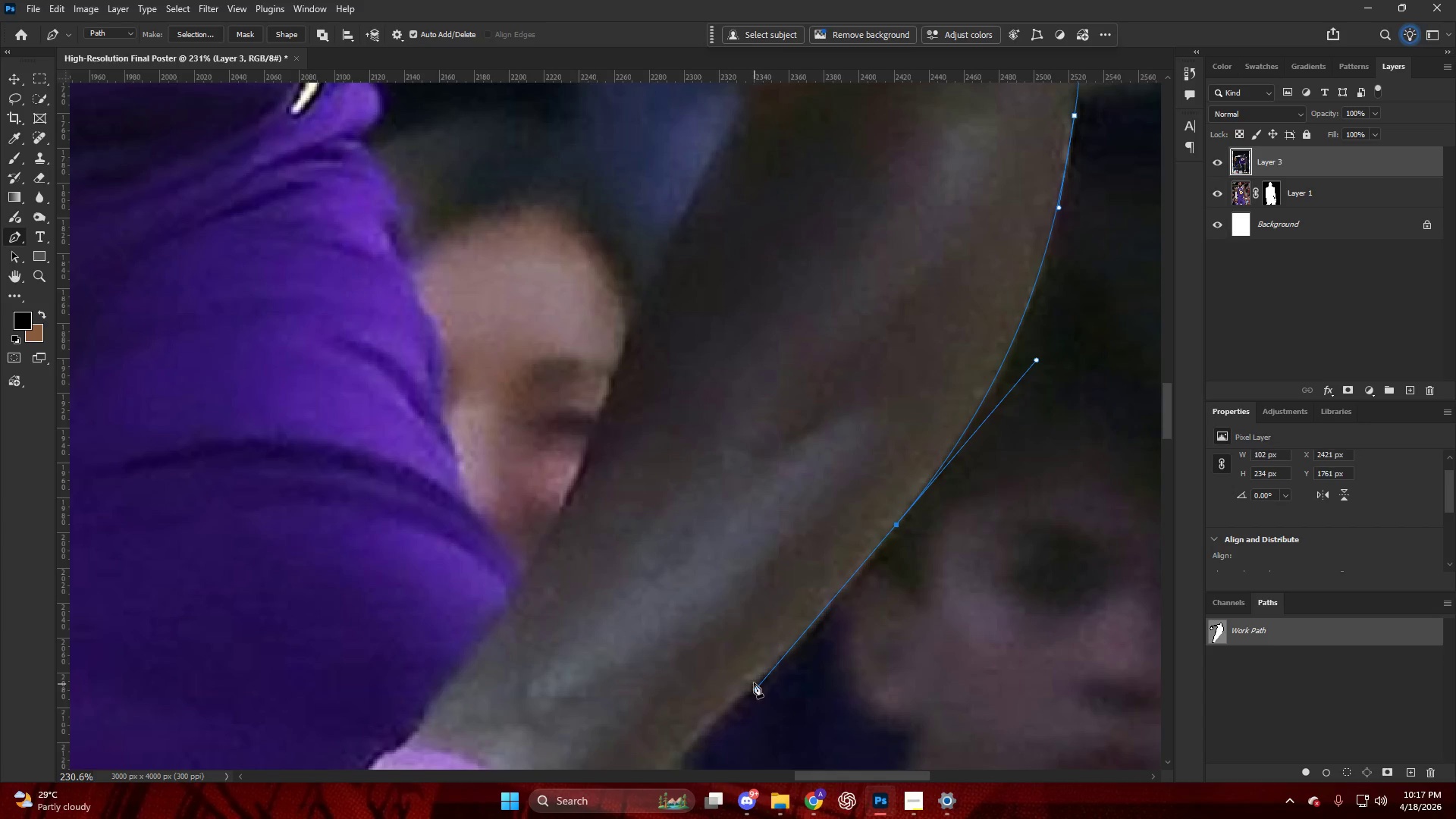 
hold_key(key=AltLeft, duration=0.44)
hold_key(key=AltLeft, duration=0.59)
scroll: coordinate [716, 541], scroll_direction: down, amount: 10.0
 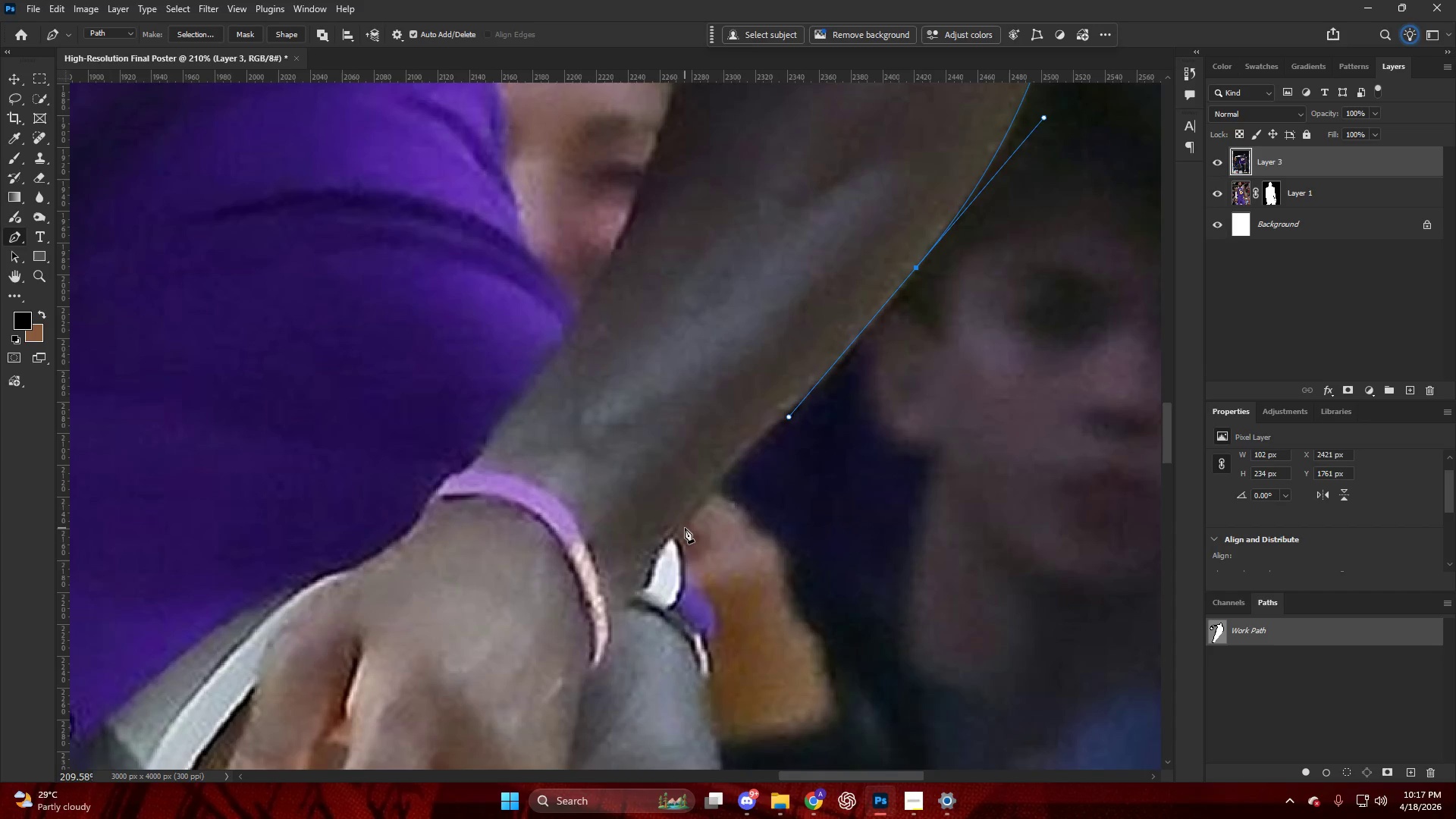 
key(Alt+AltLeft)
 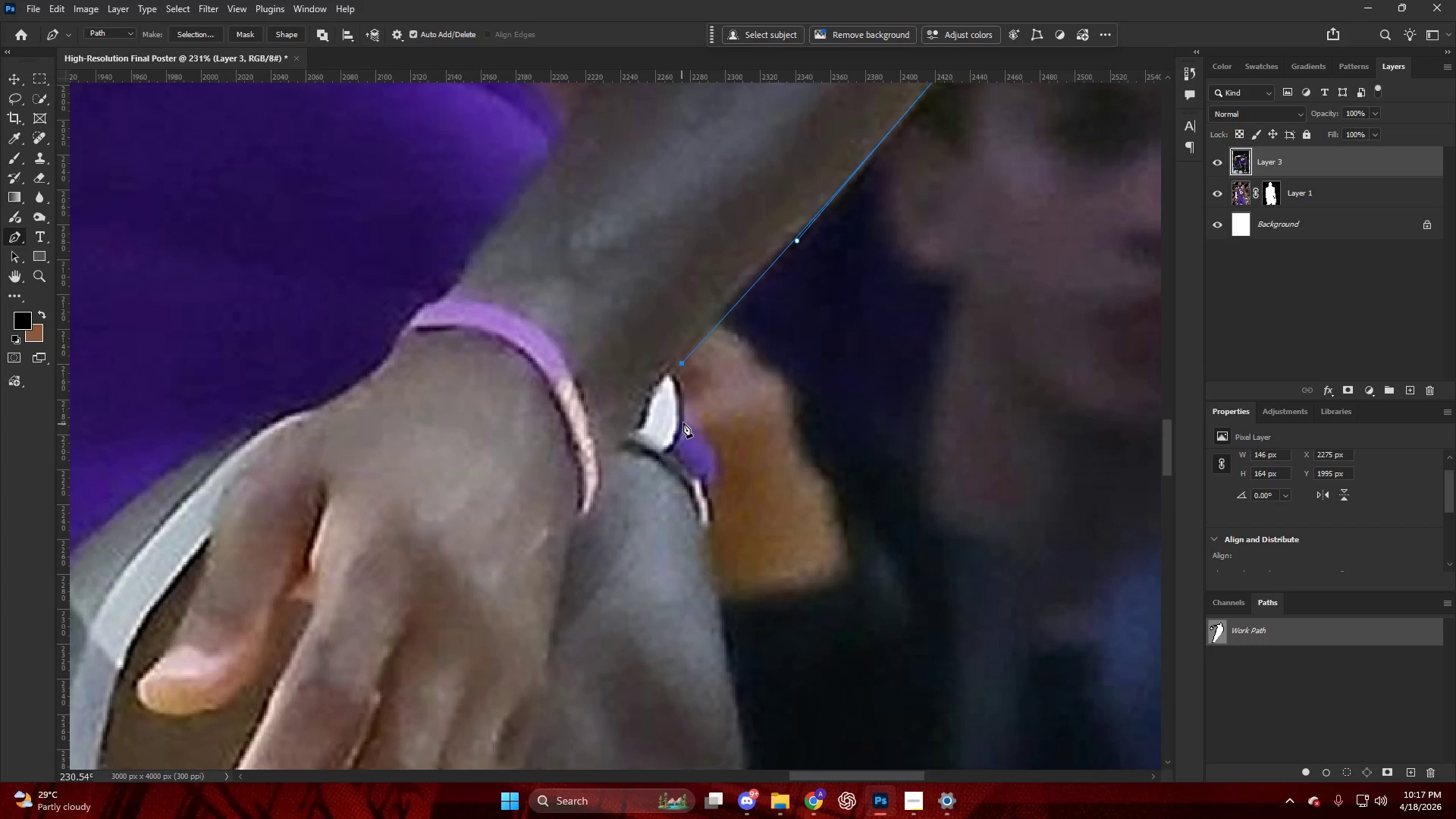 
scroll: coordinate [702, 425], scroll_direction: down, amount: 12.0
 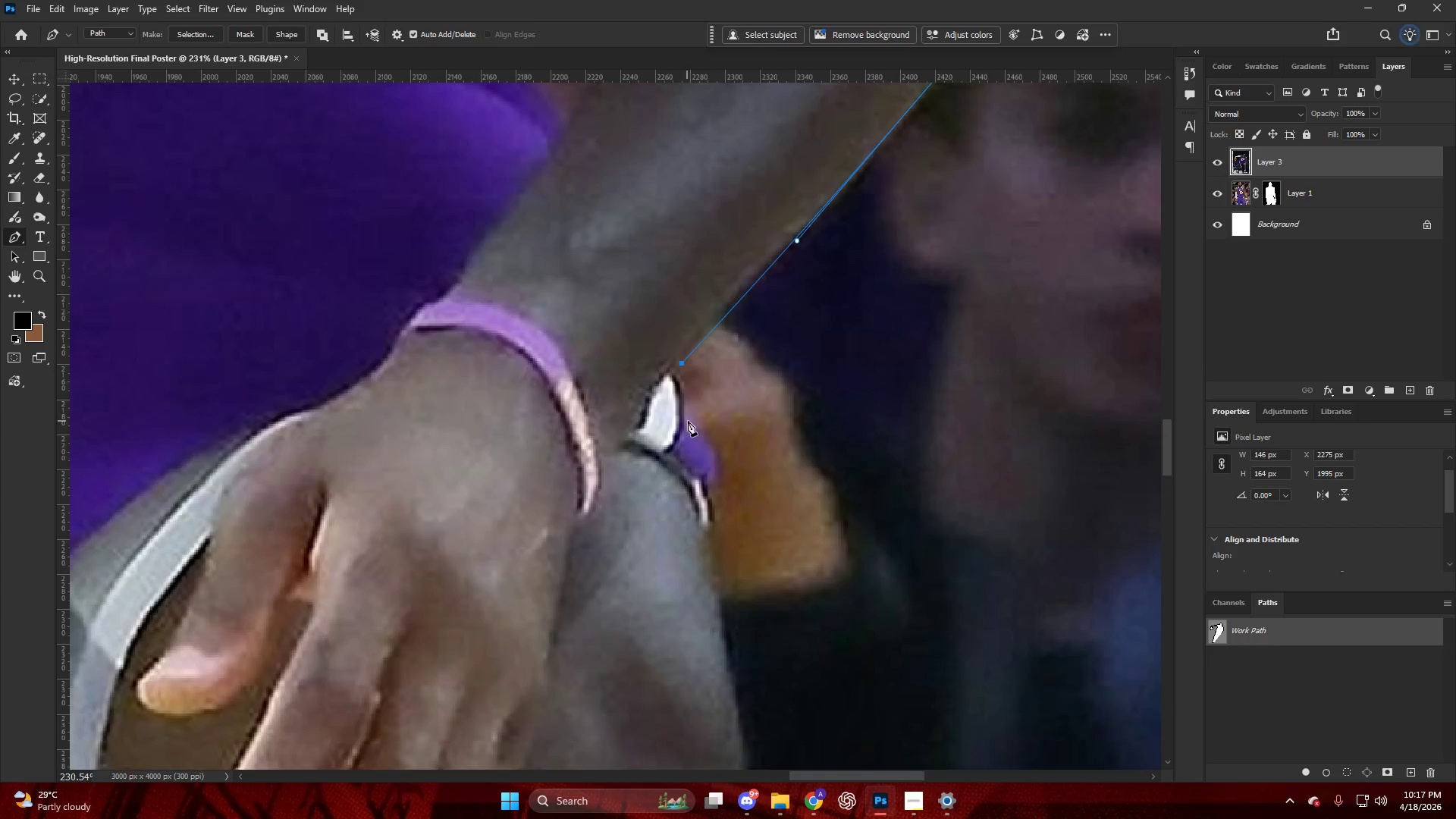 
left_click_drag(start_coordinate=[689, 423], to_coordinate=[705, 465])
 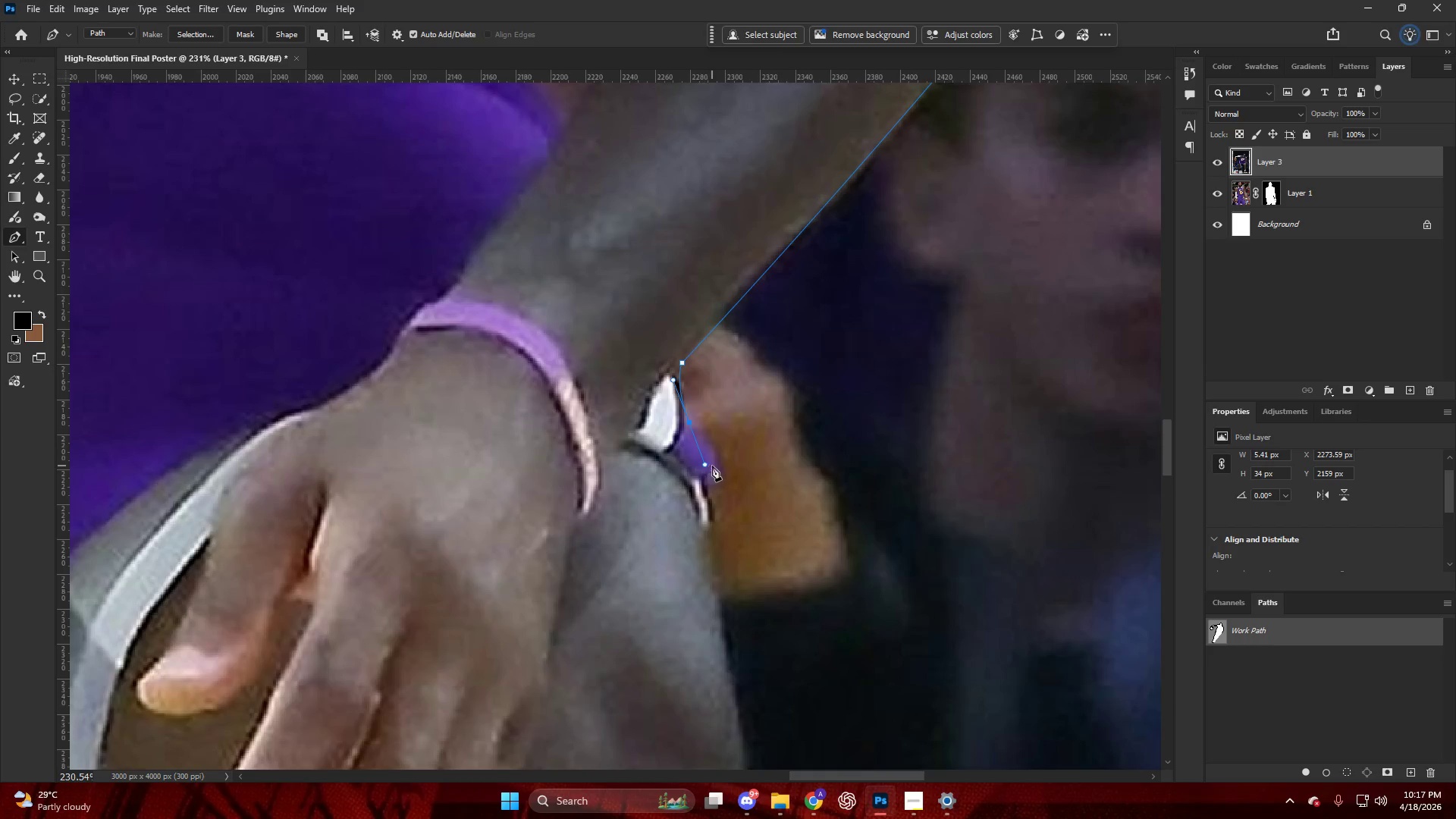 
left_click_drag(start_coordinate=[712, 466], to_coordinate=[712, 474])
 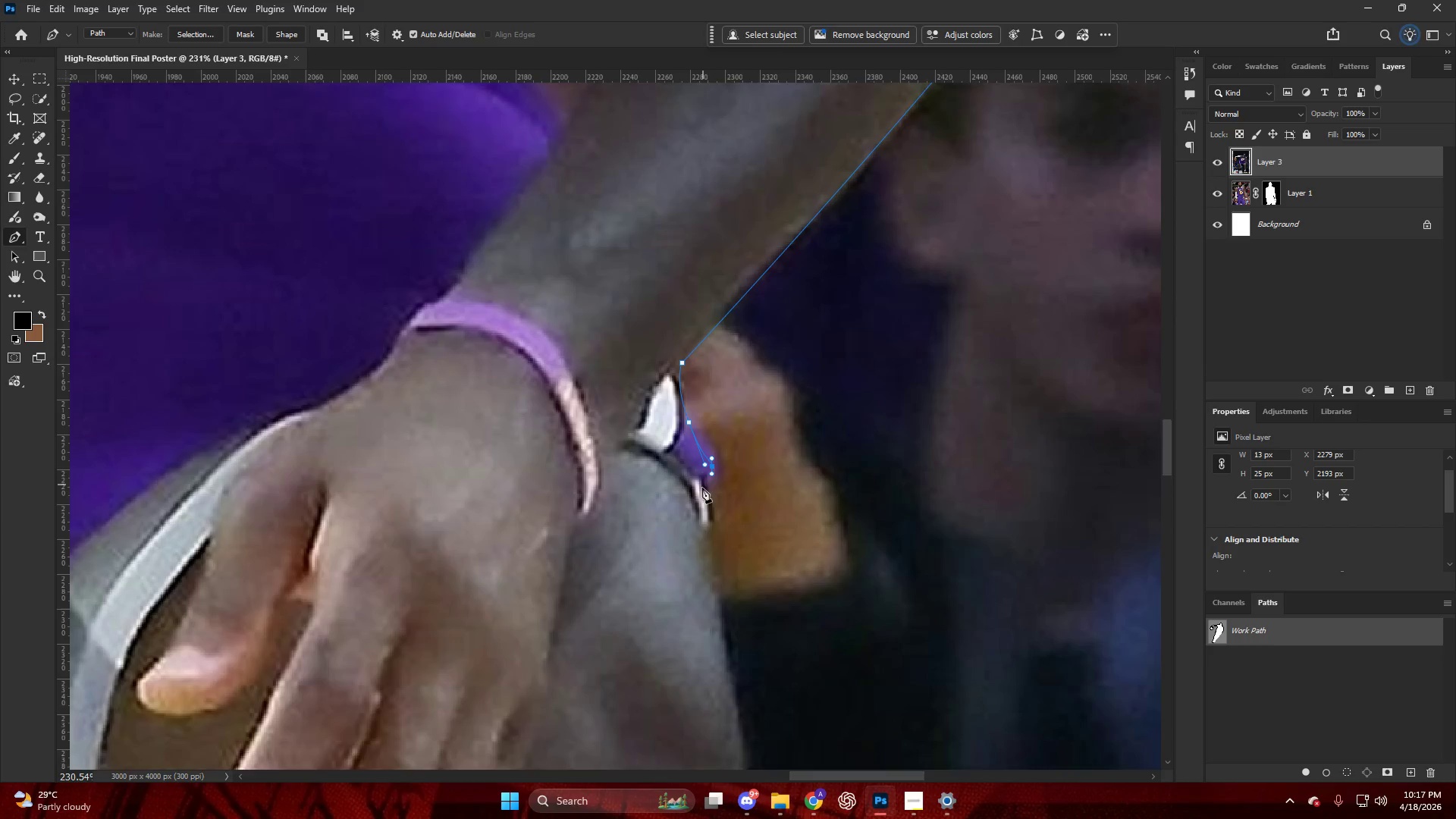 
left_click_drag(start_coordinate=[709, 504], to_coordinate=[714, 539])
 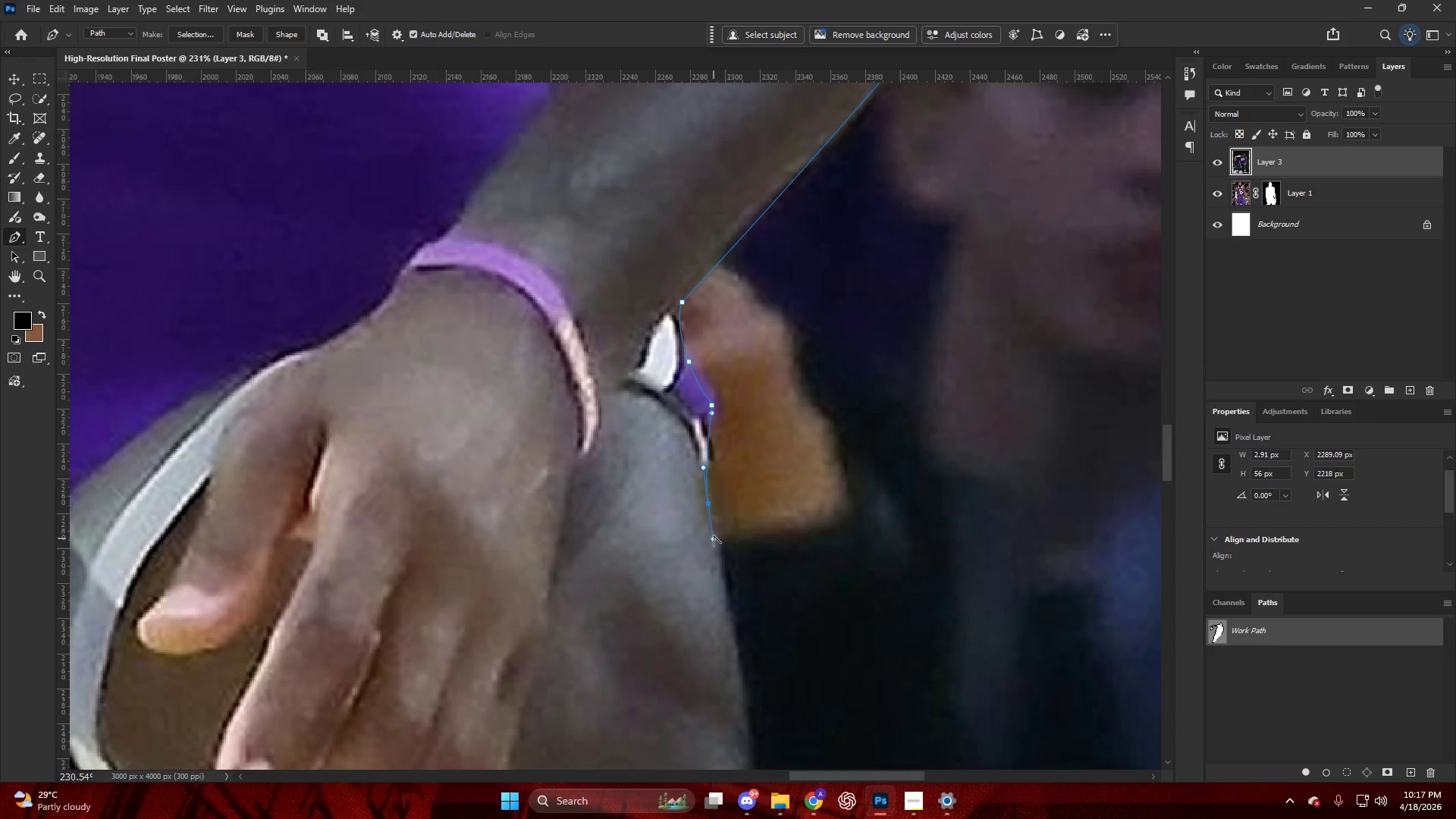 
scroll: coordinate [701, 496], scroll_direction: down, amount: 5.0
 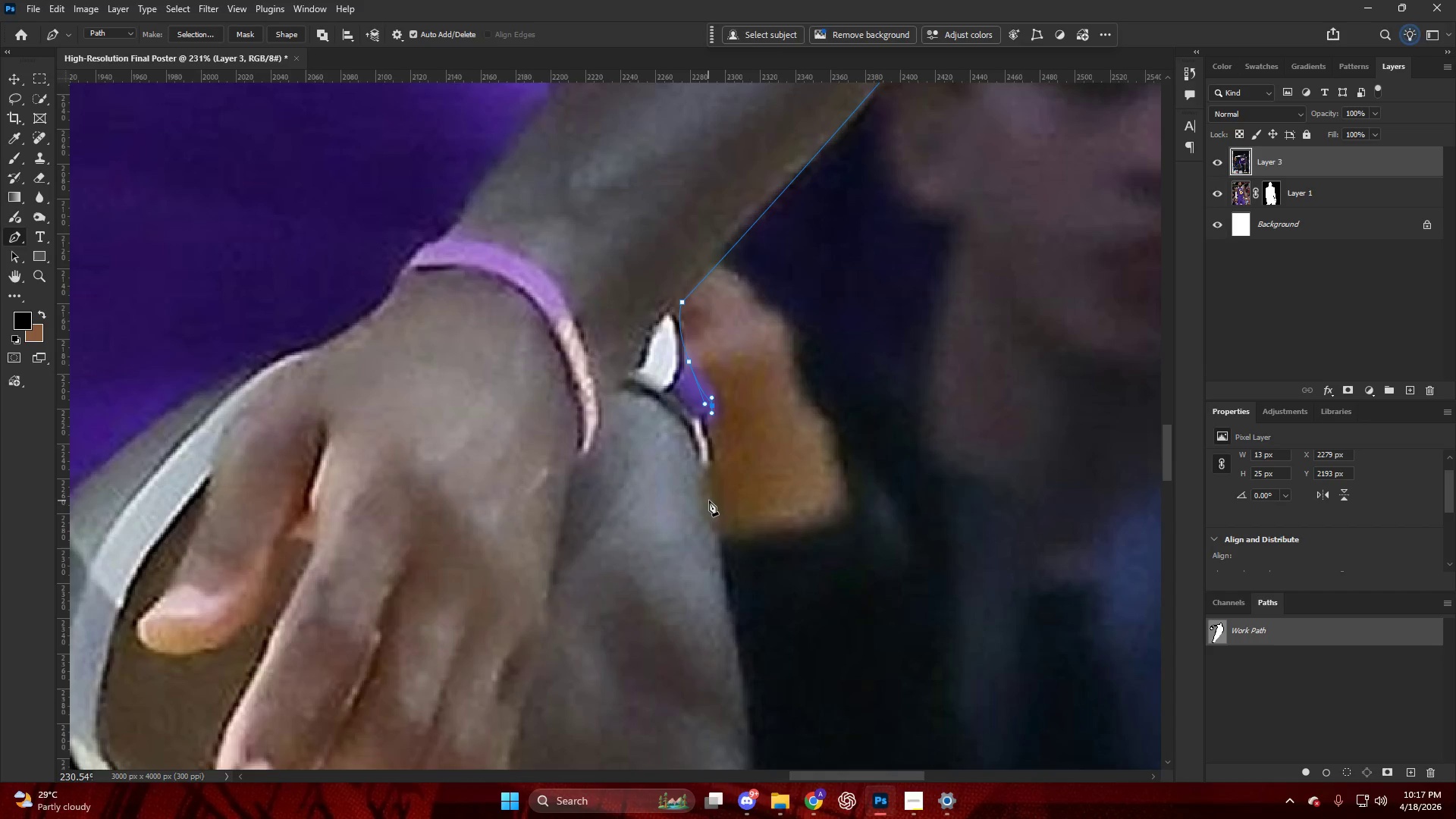 
hold_key(key=AltLeft, duration=0.34)
 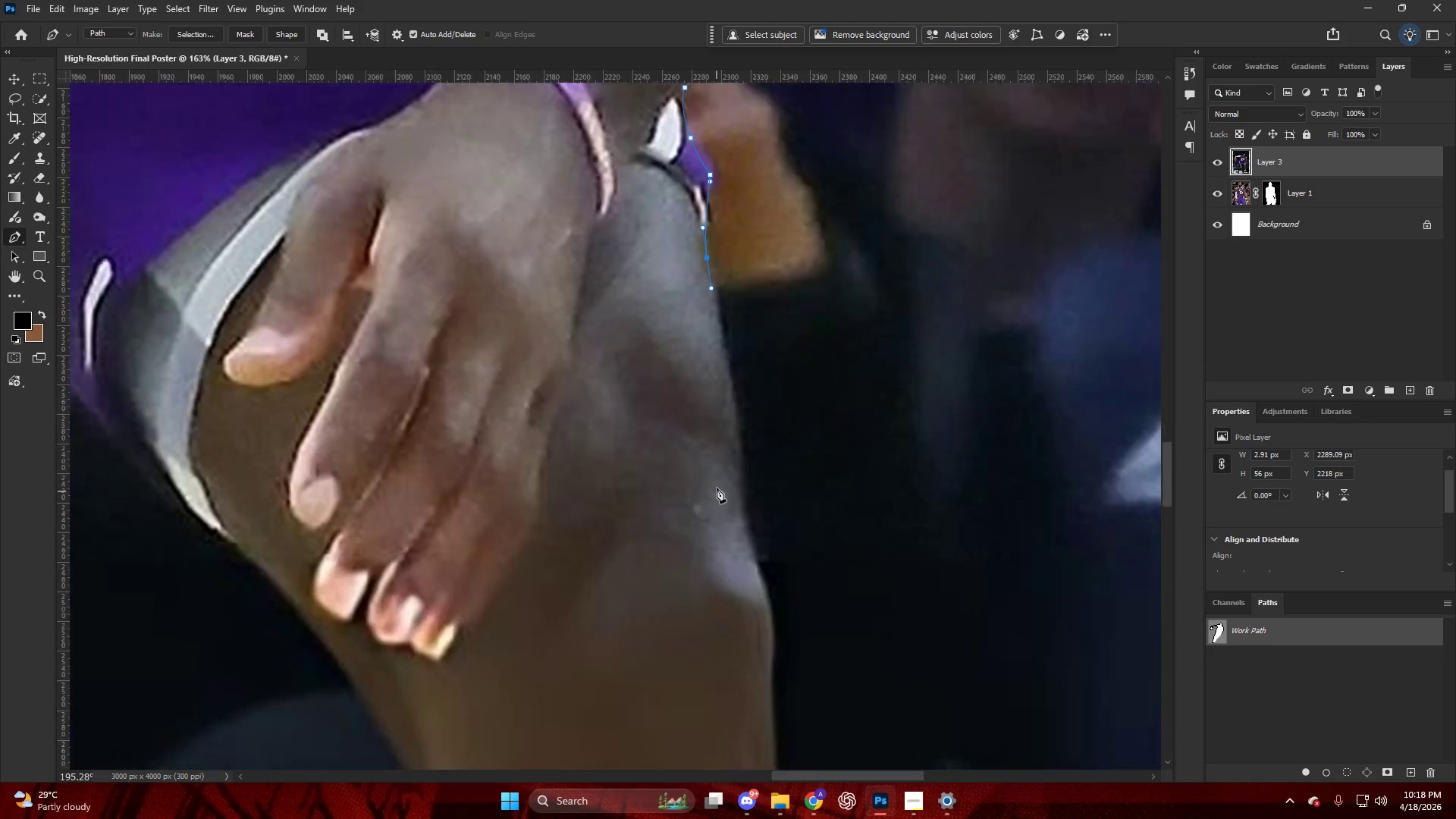 
key(Alt+AltLeft)
 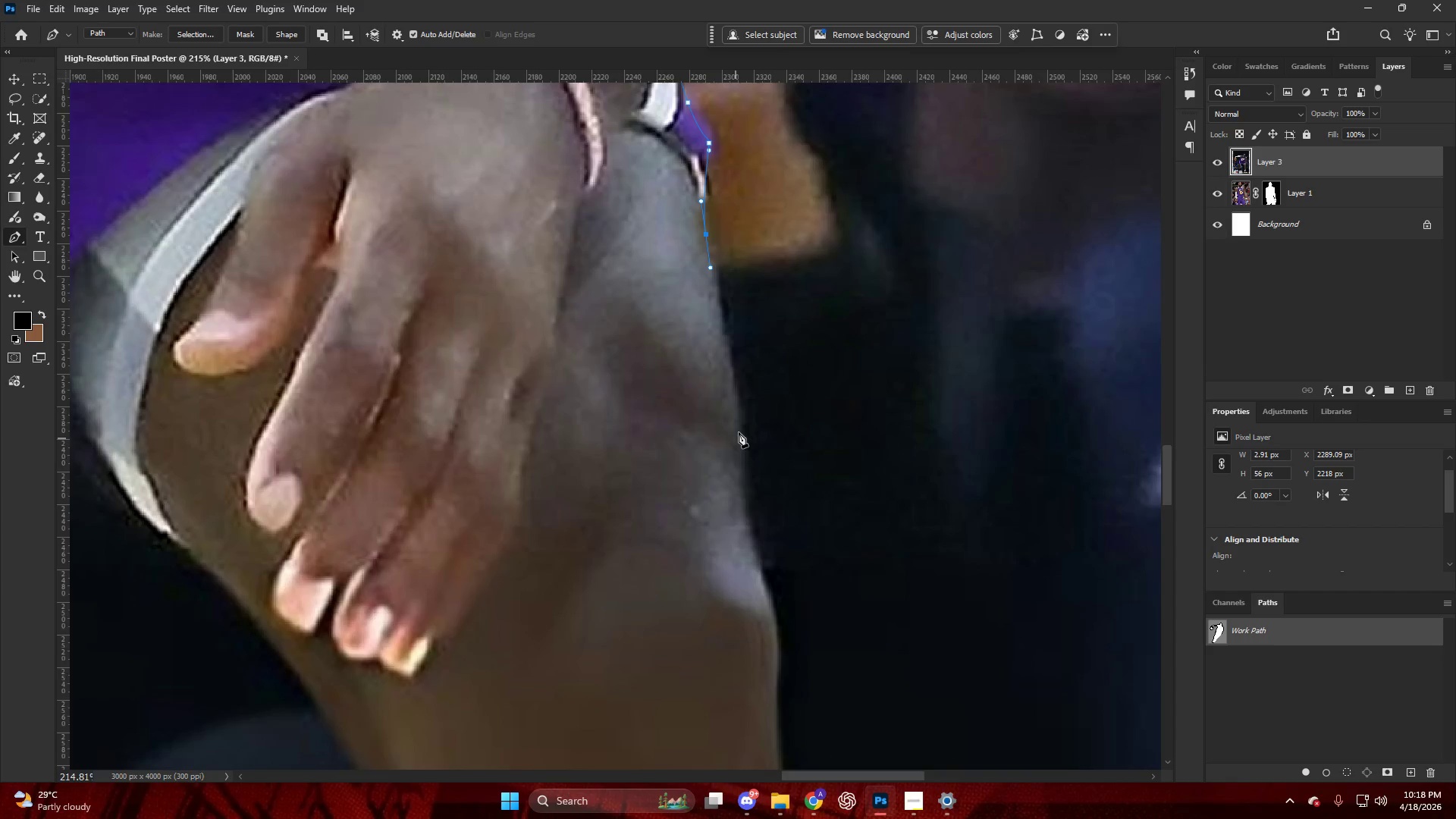 
scroll: coordinate [717, 491], scroll_direction: down, amount: 16.0
 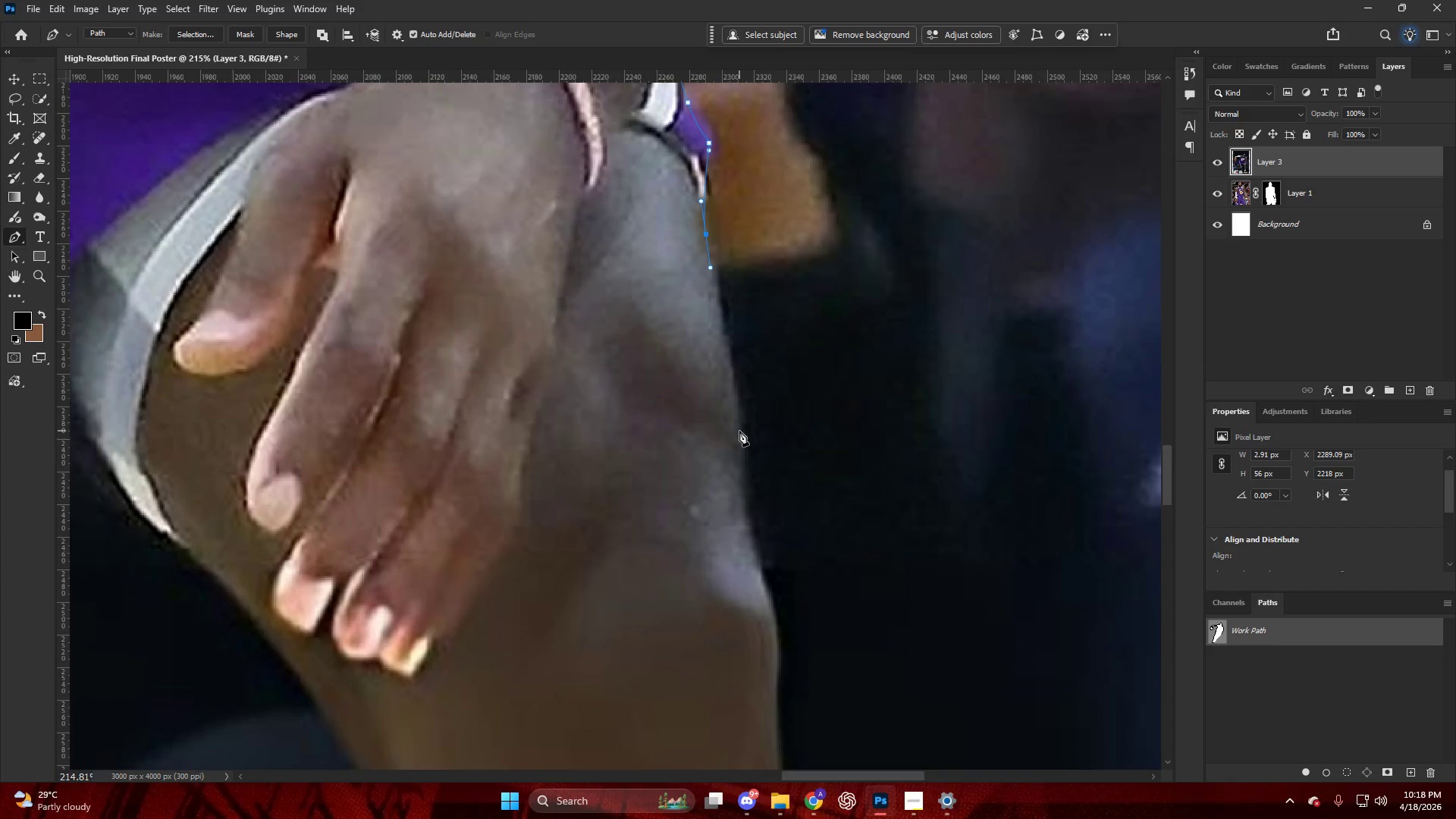 
left_click_drag(start_coordinate=[740, 433], to_coordinate=[743, 475])
 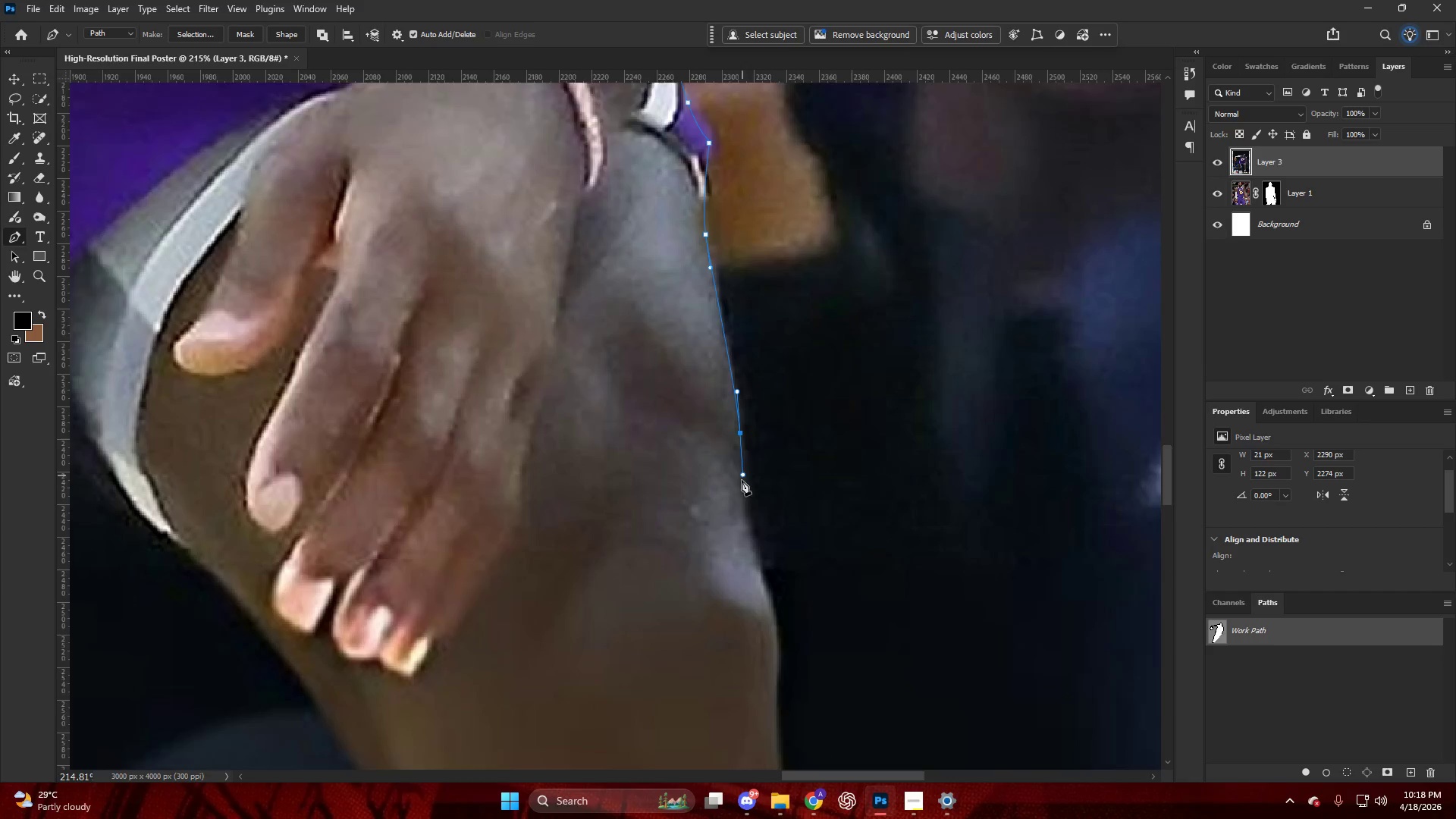 
scroll: coordinate [740, 488], scroll_direction: down, amount: 7.0
 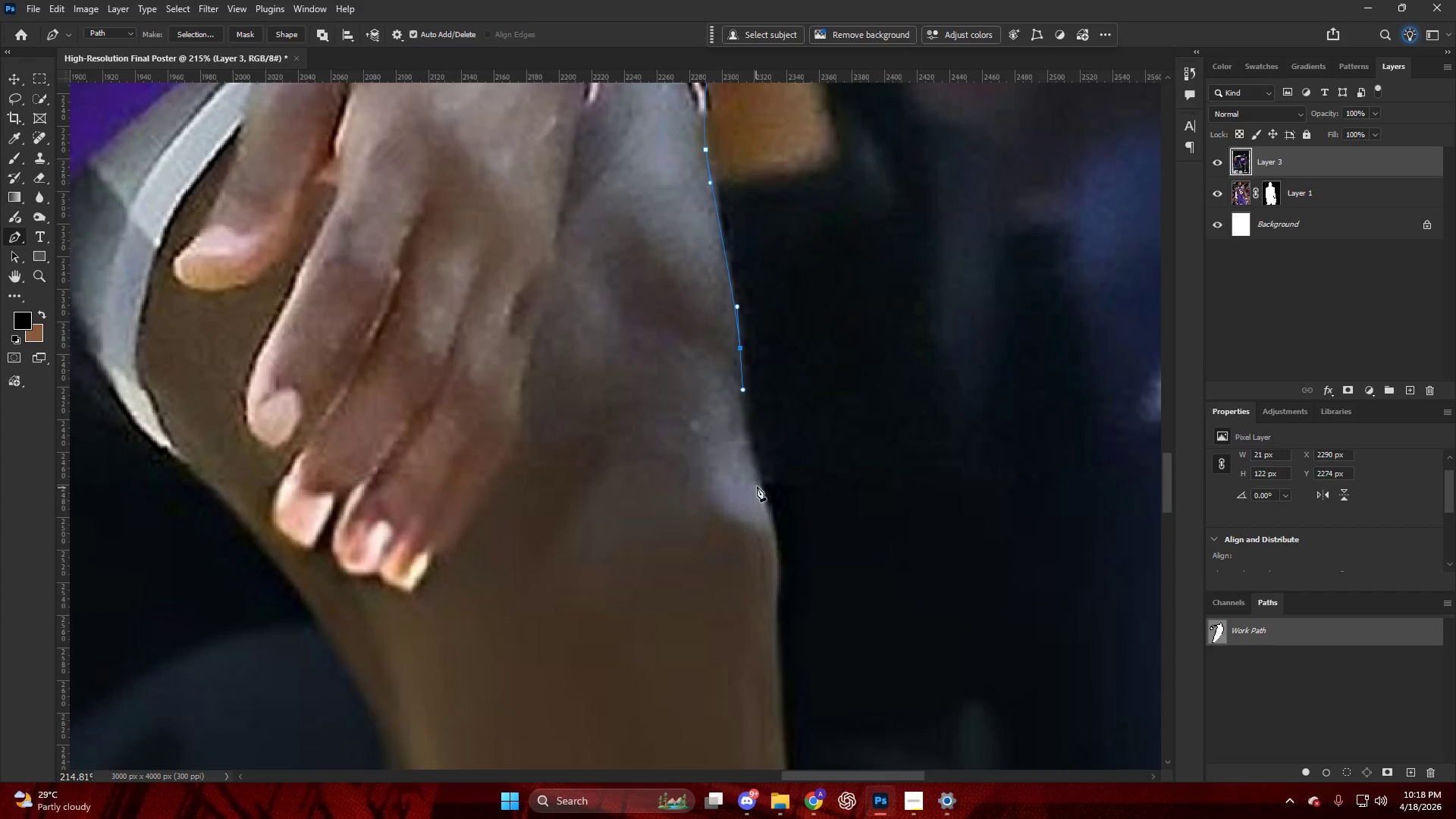 
left_click_drag(start_coordinate=[761, 487], to_coordinate=[771, 509])
 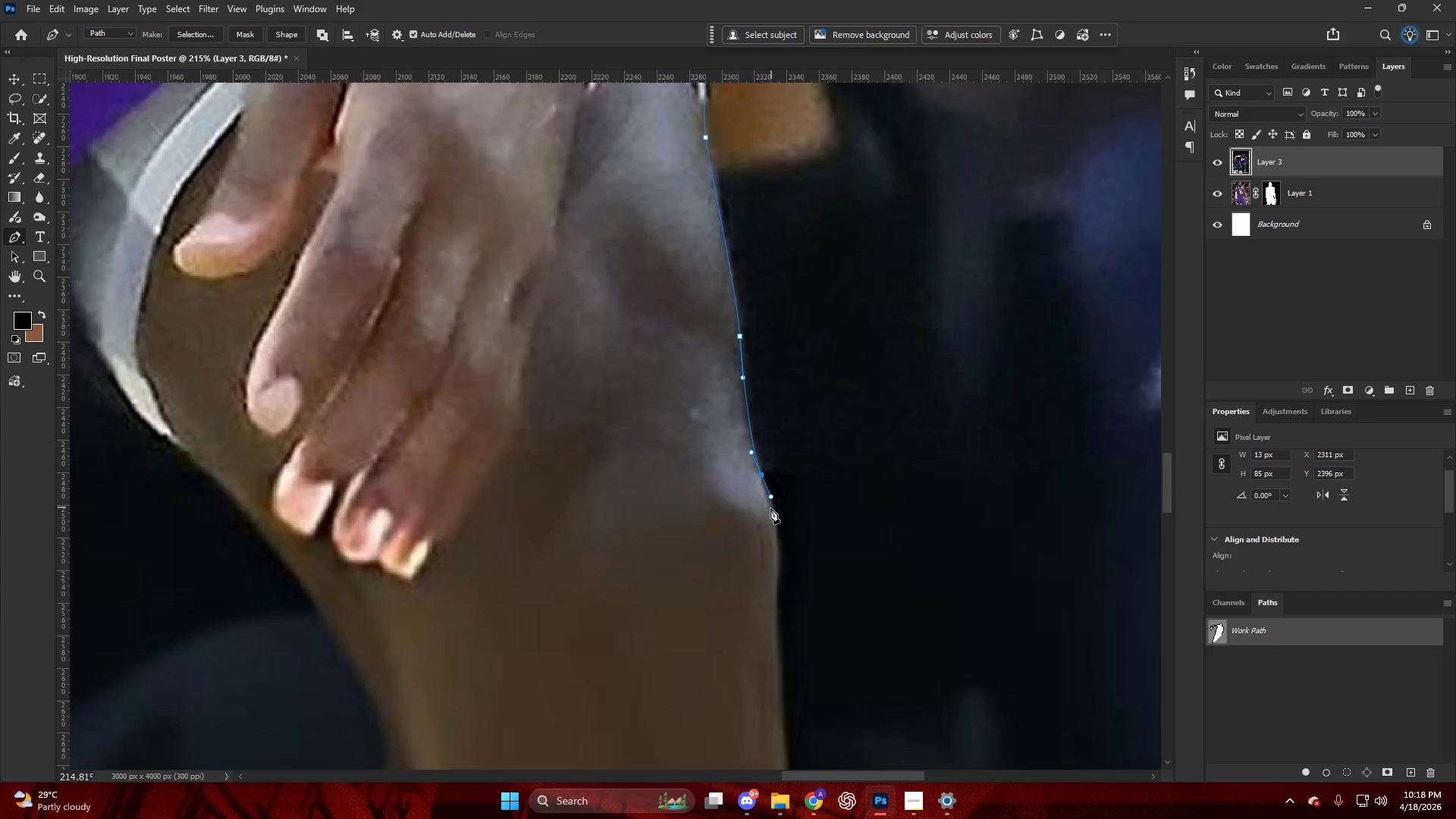 
scroll: coordinate [767, 505], scroll_direction: down, amount: 12.0
 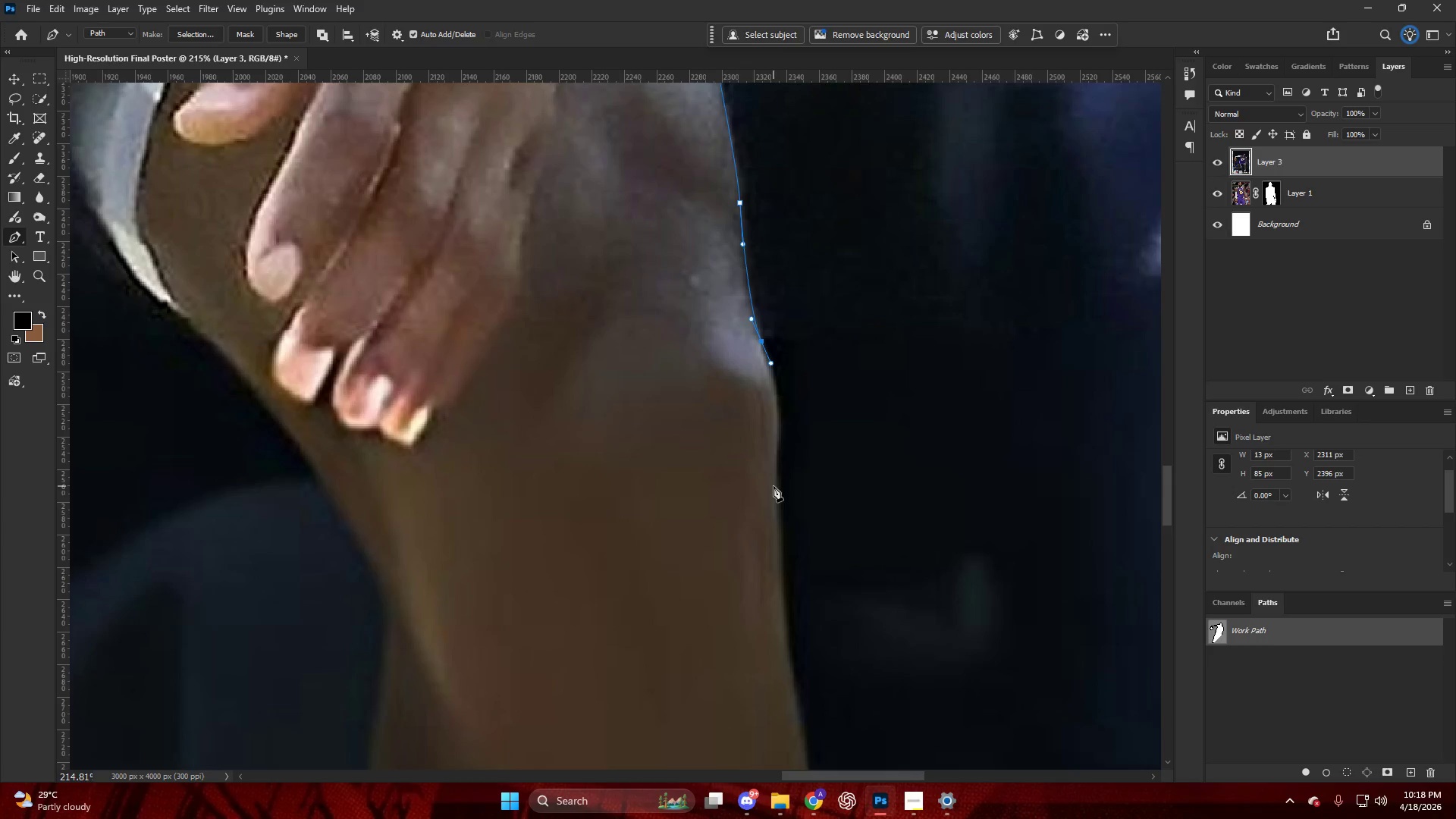 
left_click_drag(start_coordinate=[774, 486], to_coordinate=[778, 547])
 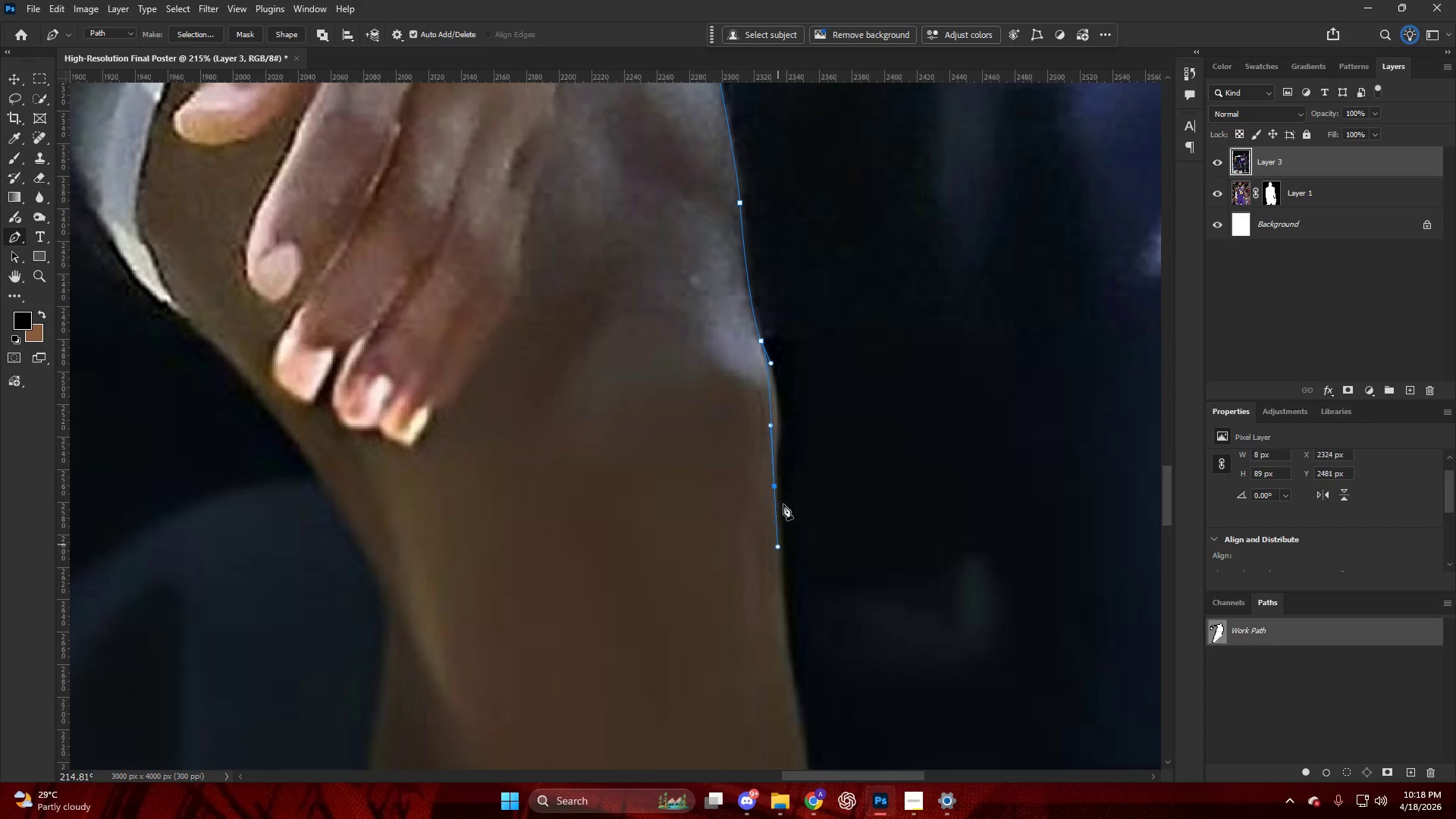 
key(Control+ControlLeft)
 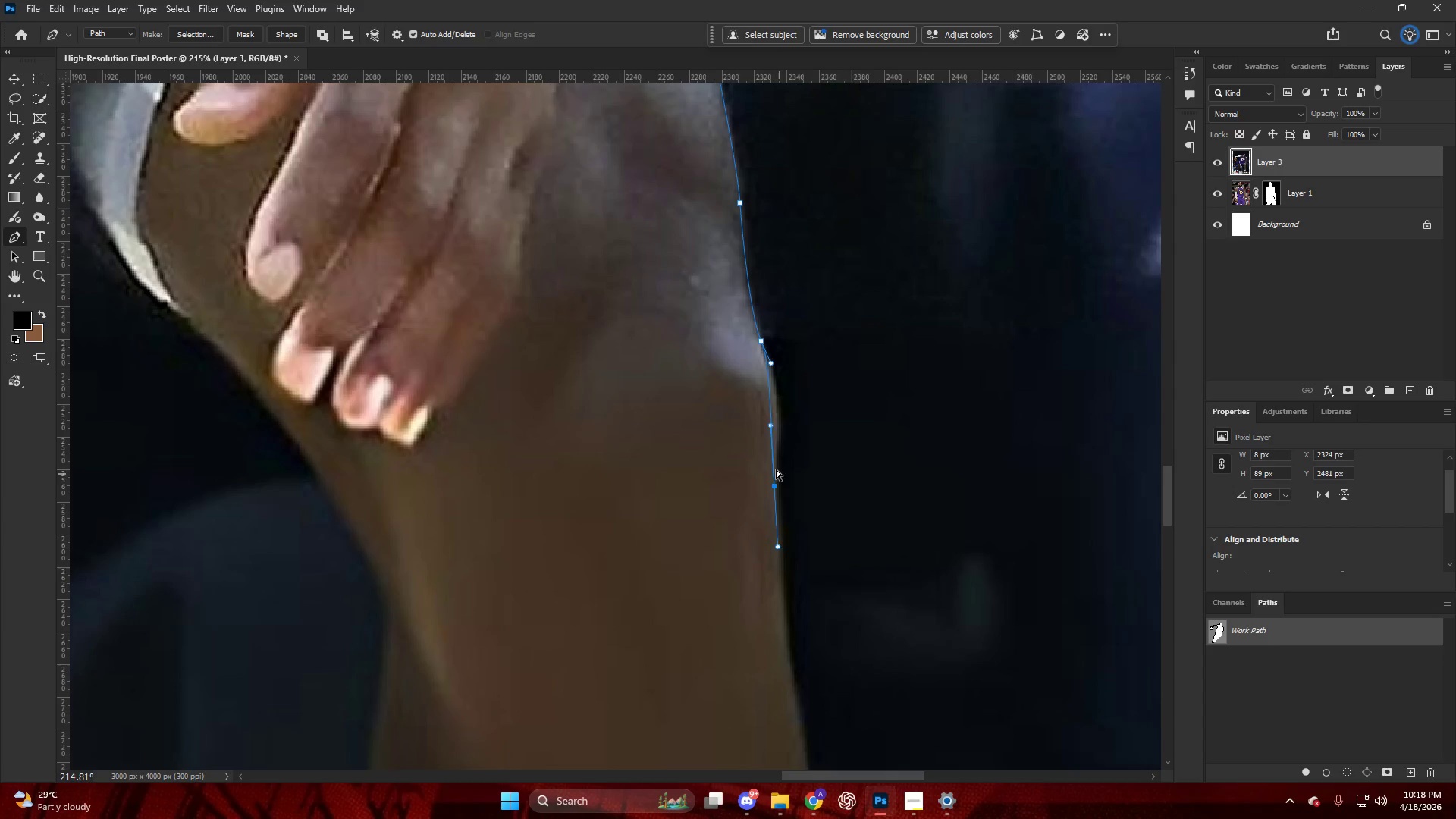 
key(Control+Z)
 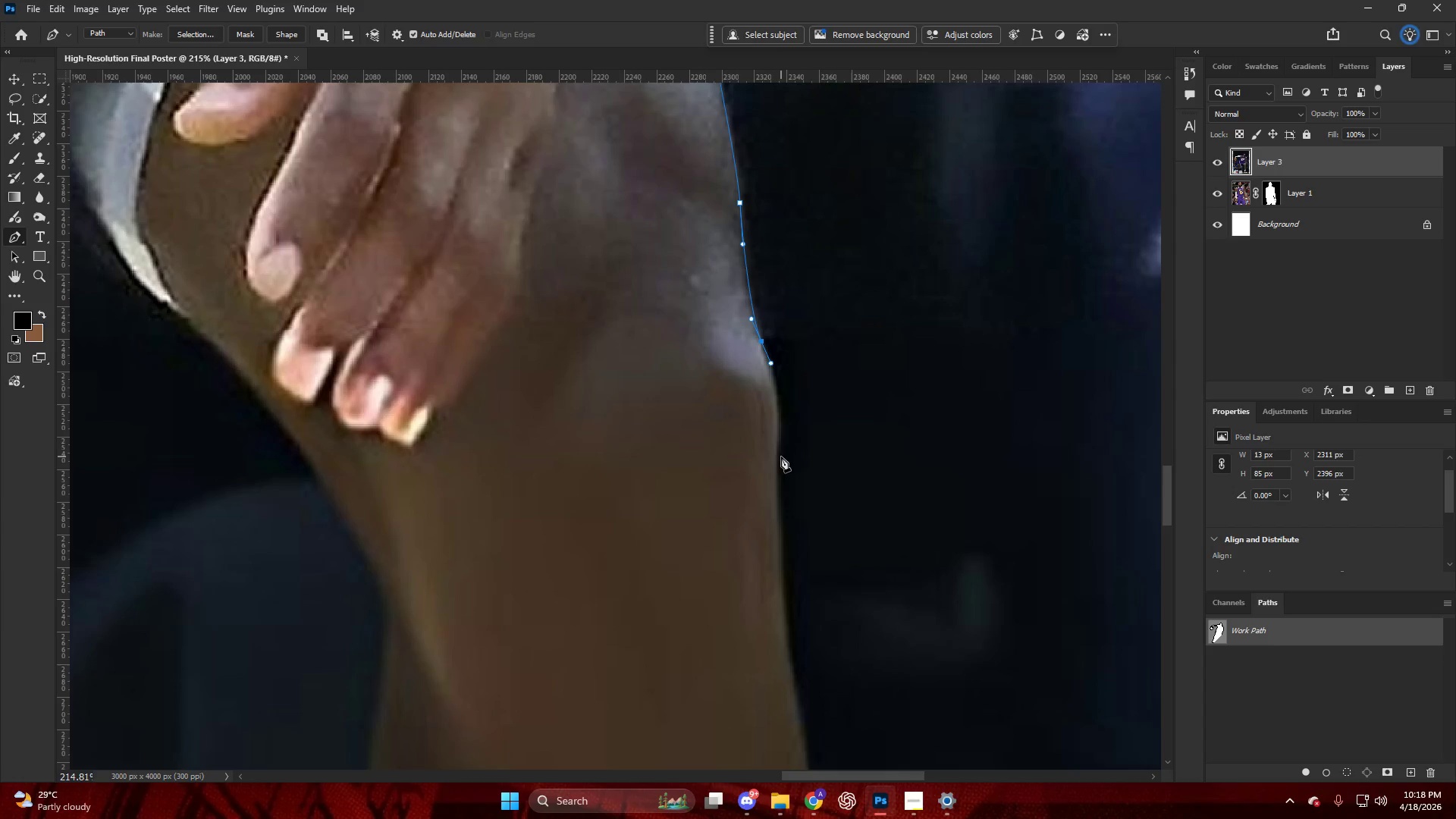 
left_click_drag(start_coordinate=[776, 457], to_coordinate=[777, 521])
 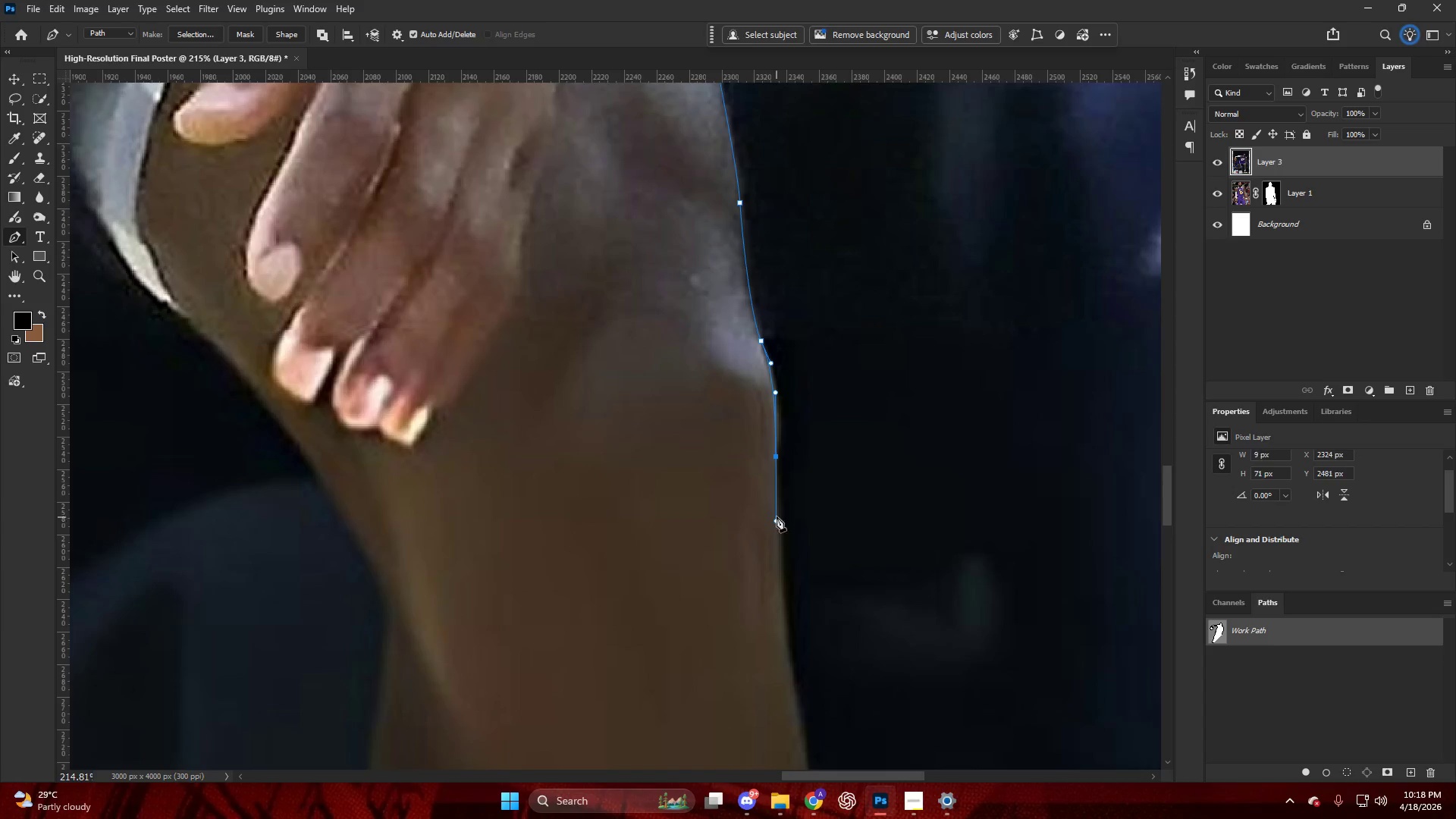 
key(Alt+AltLeft)
 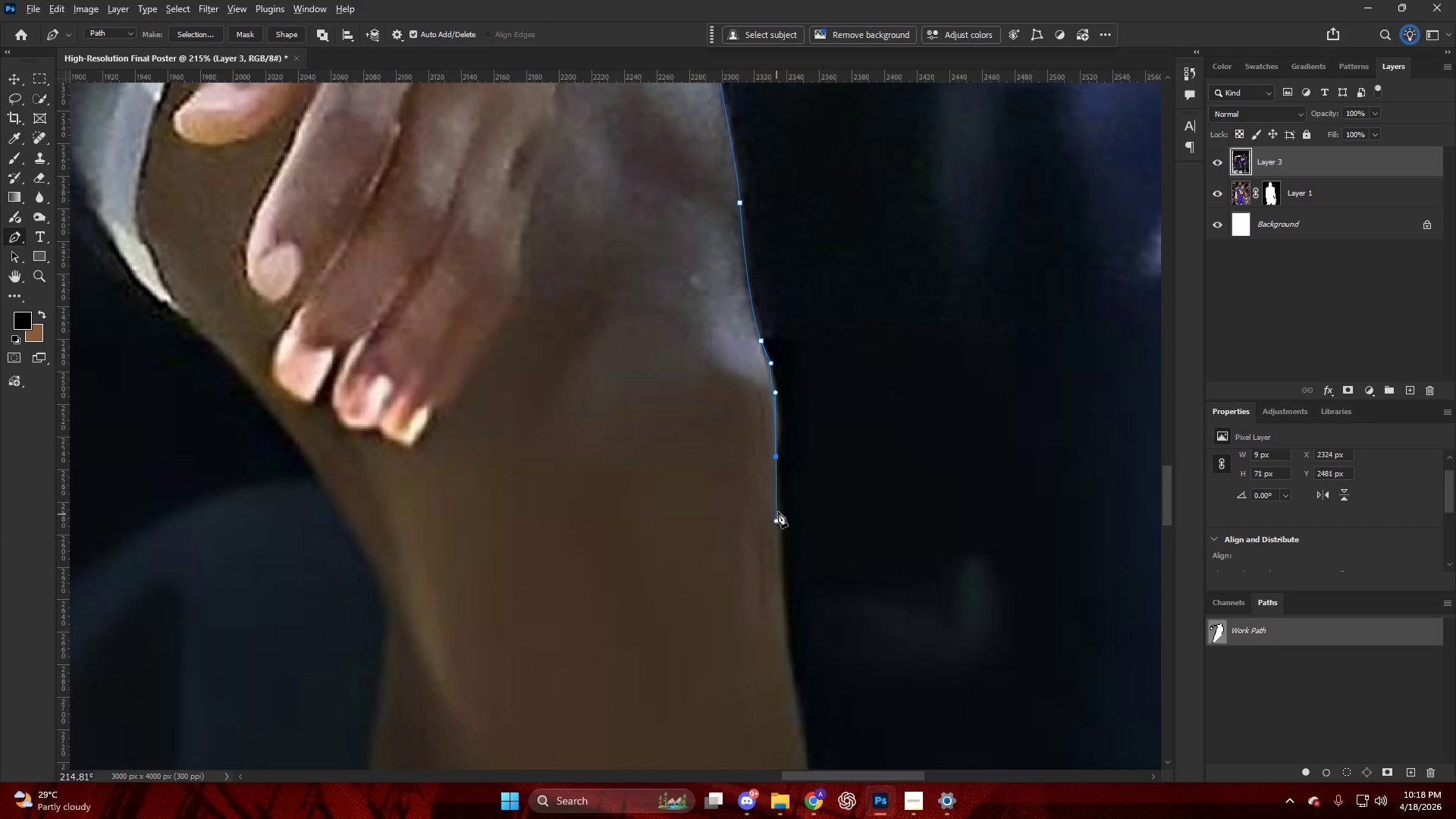 
key(Alt+AltLeft)
 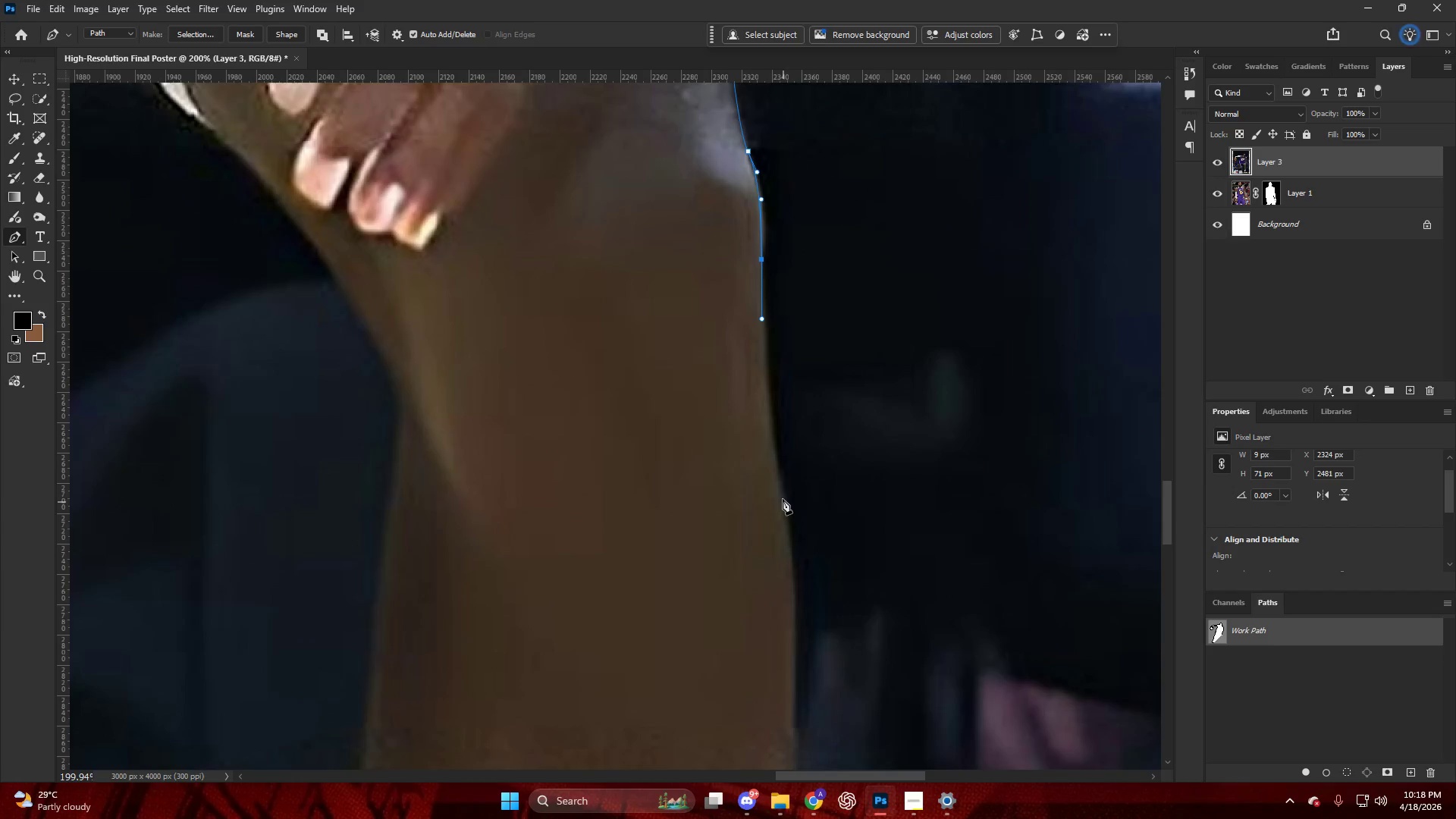 
left_click_drag(start_coordinate=[781, 498], to_coordinate=[791, 531])
 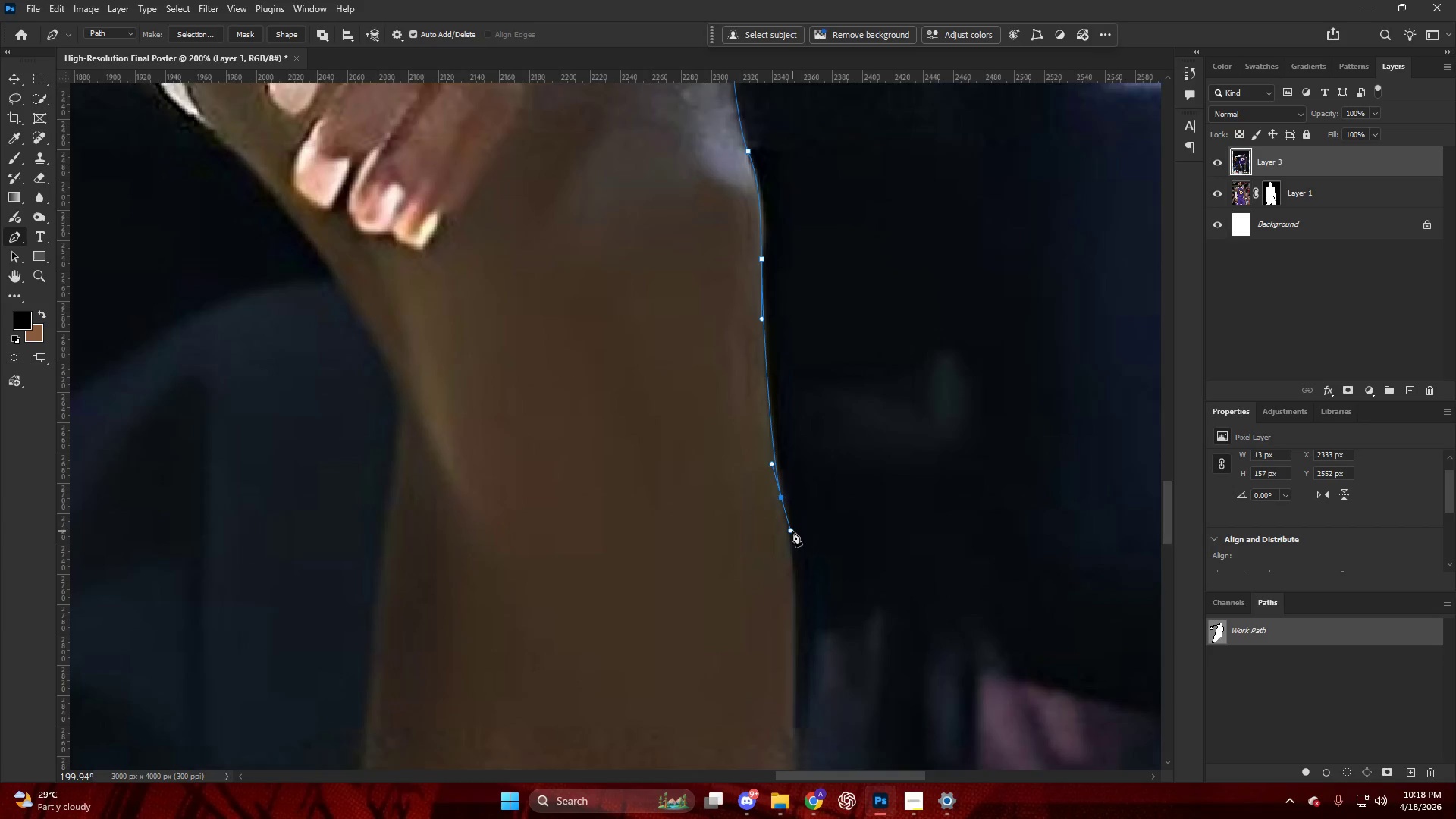 
scroll: coordinate [794, 529], scroll_direction: down, amount: 9.0
 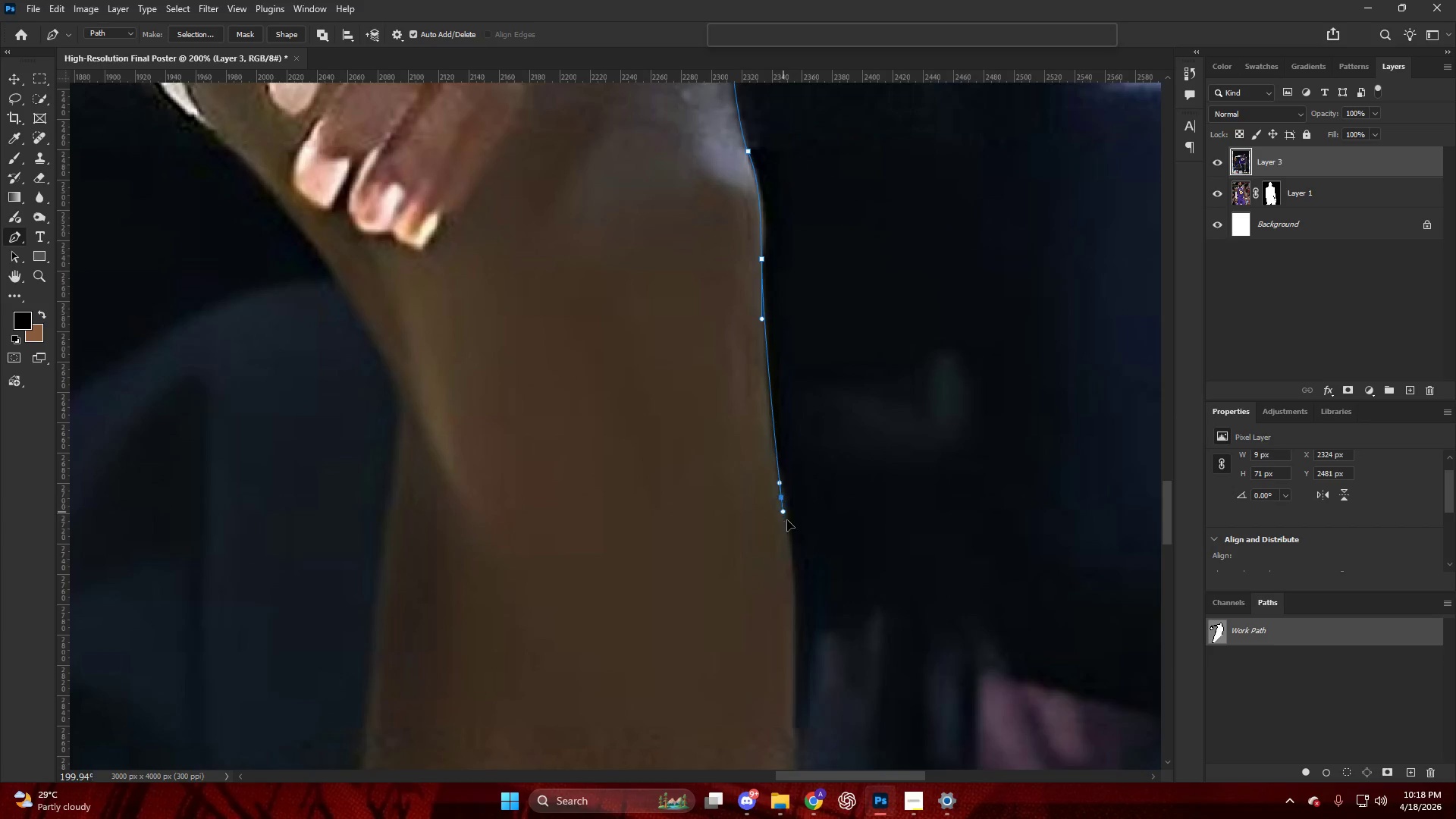 
key(Alt+AltLeft)
 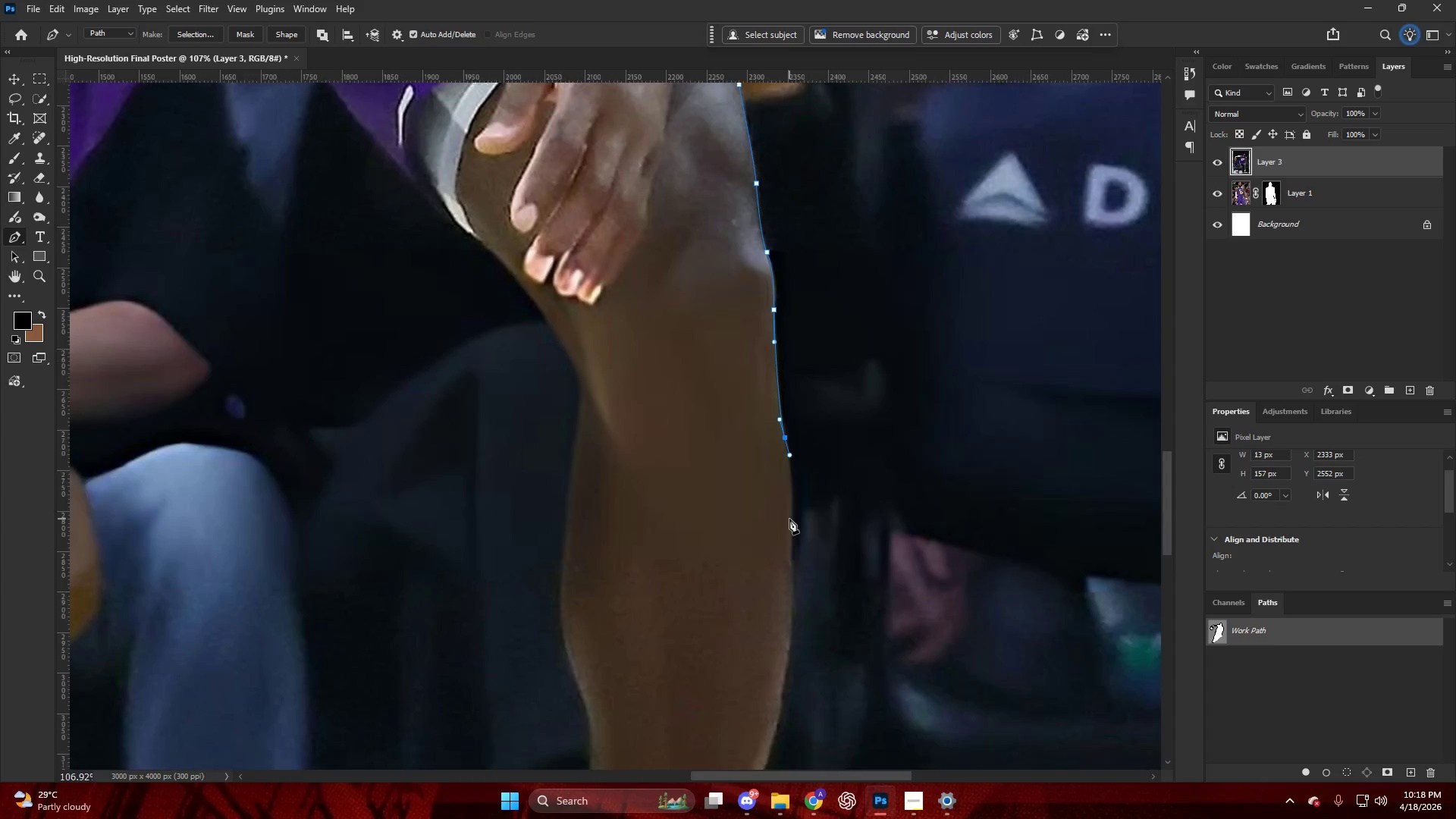 
key(Alt+AltLeft)
 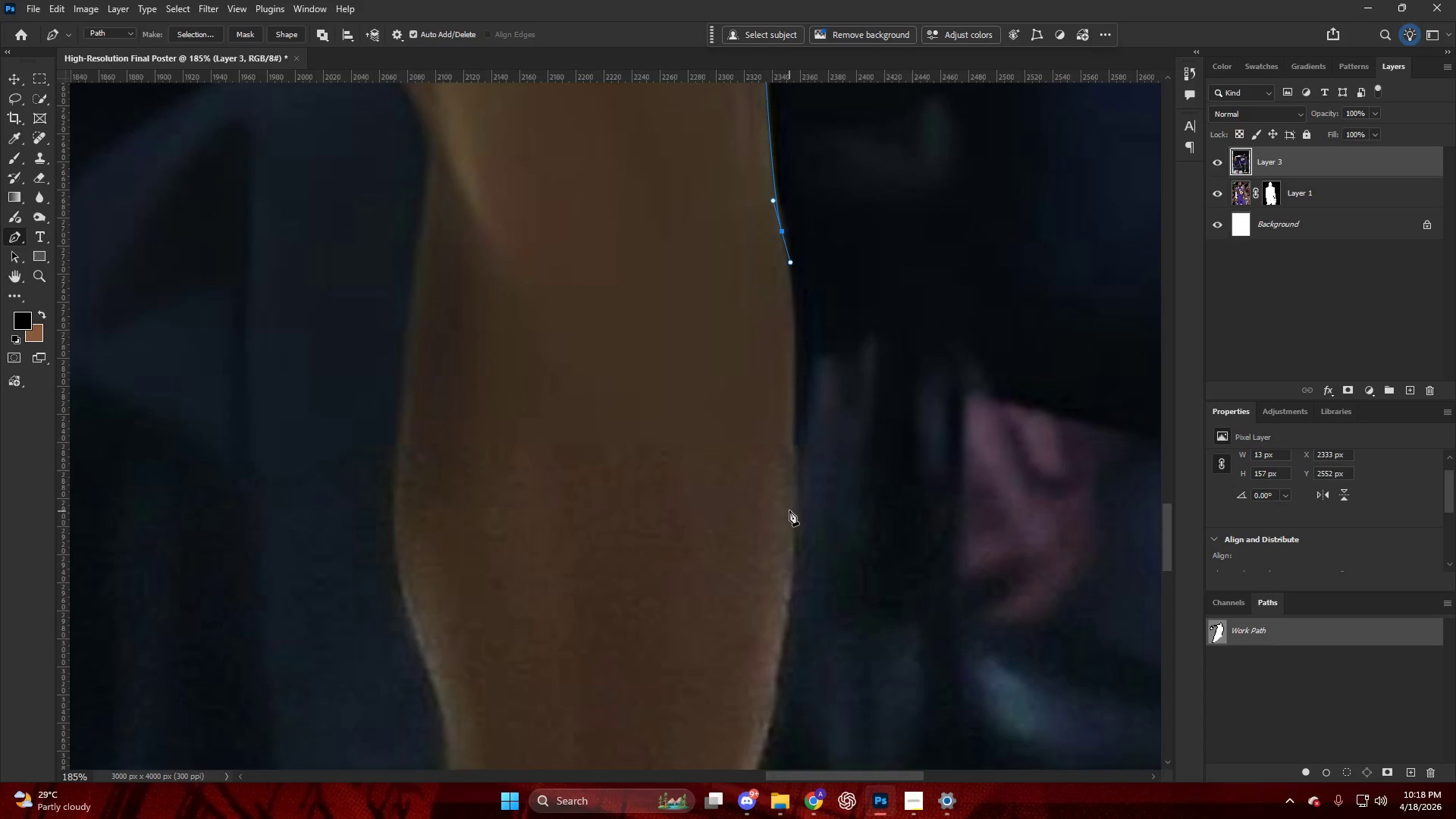 
hold_key(key=AltLeft, duration=0.42)
 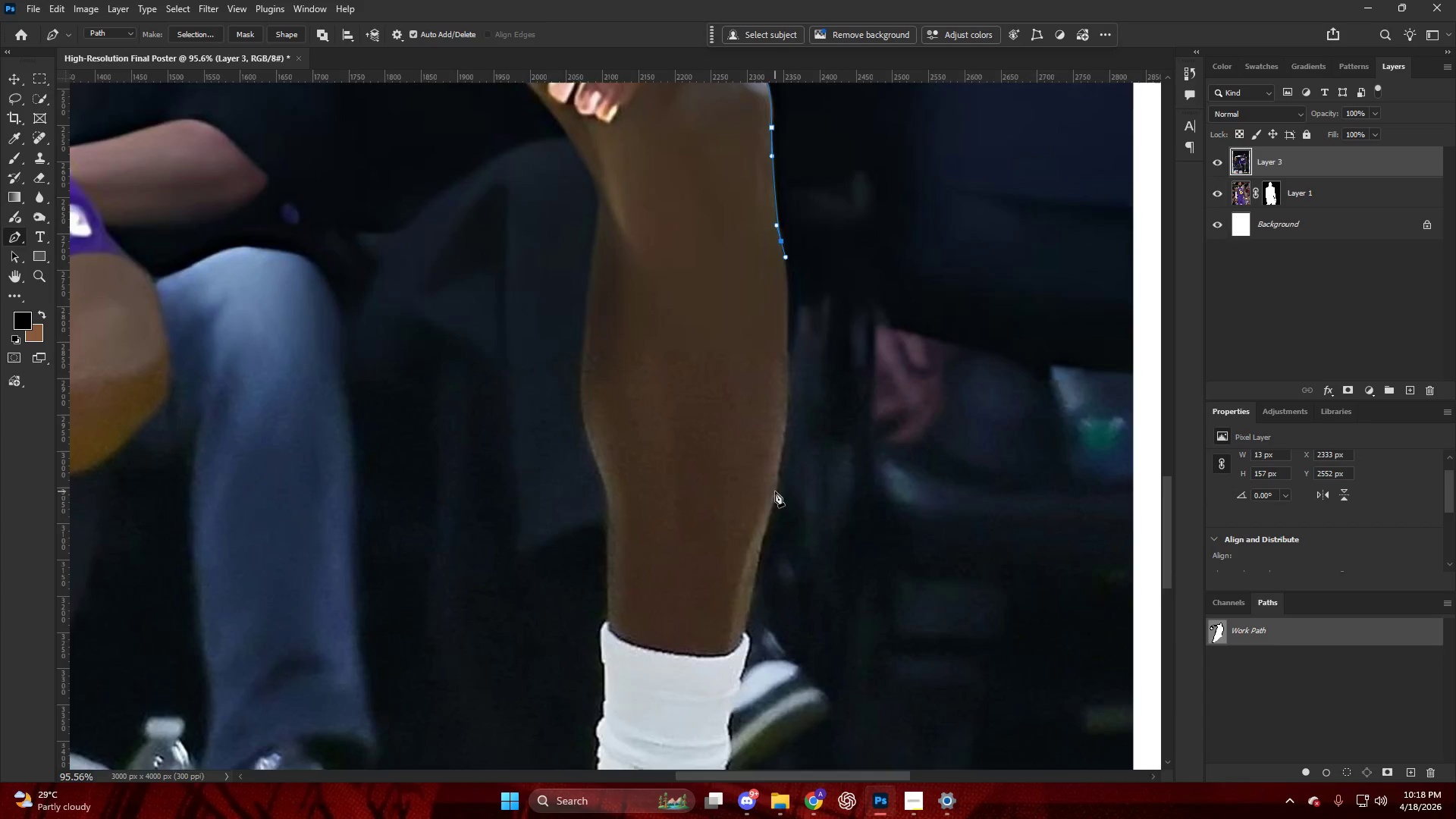 
key(Alt+AltLeft)
 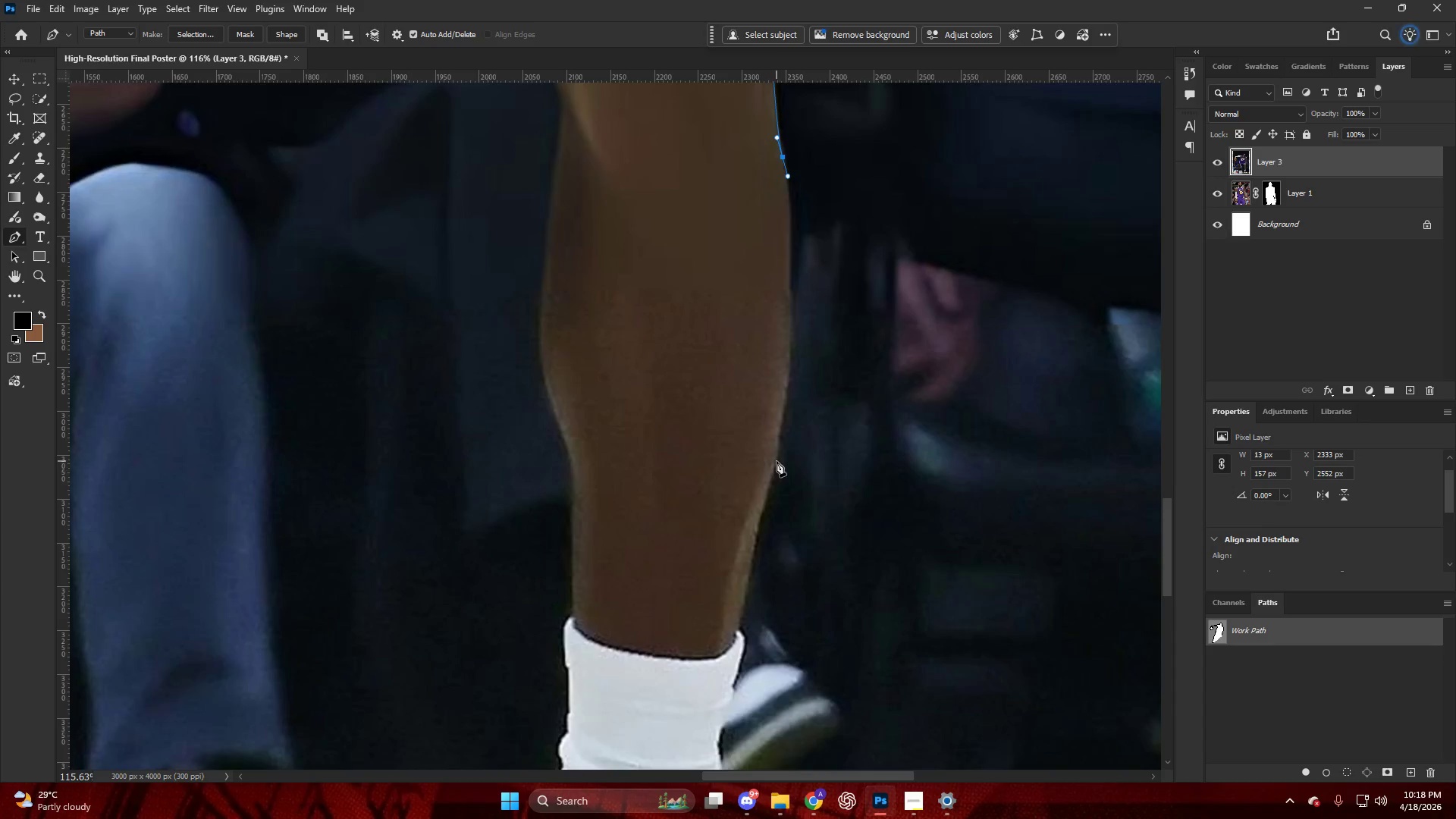 
scroll: coordinate [770, 485], scroll_direction: down, amount: 40.0
 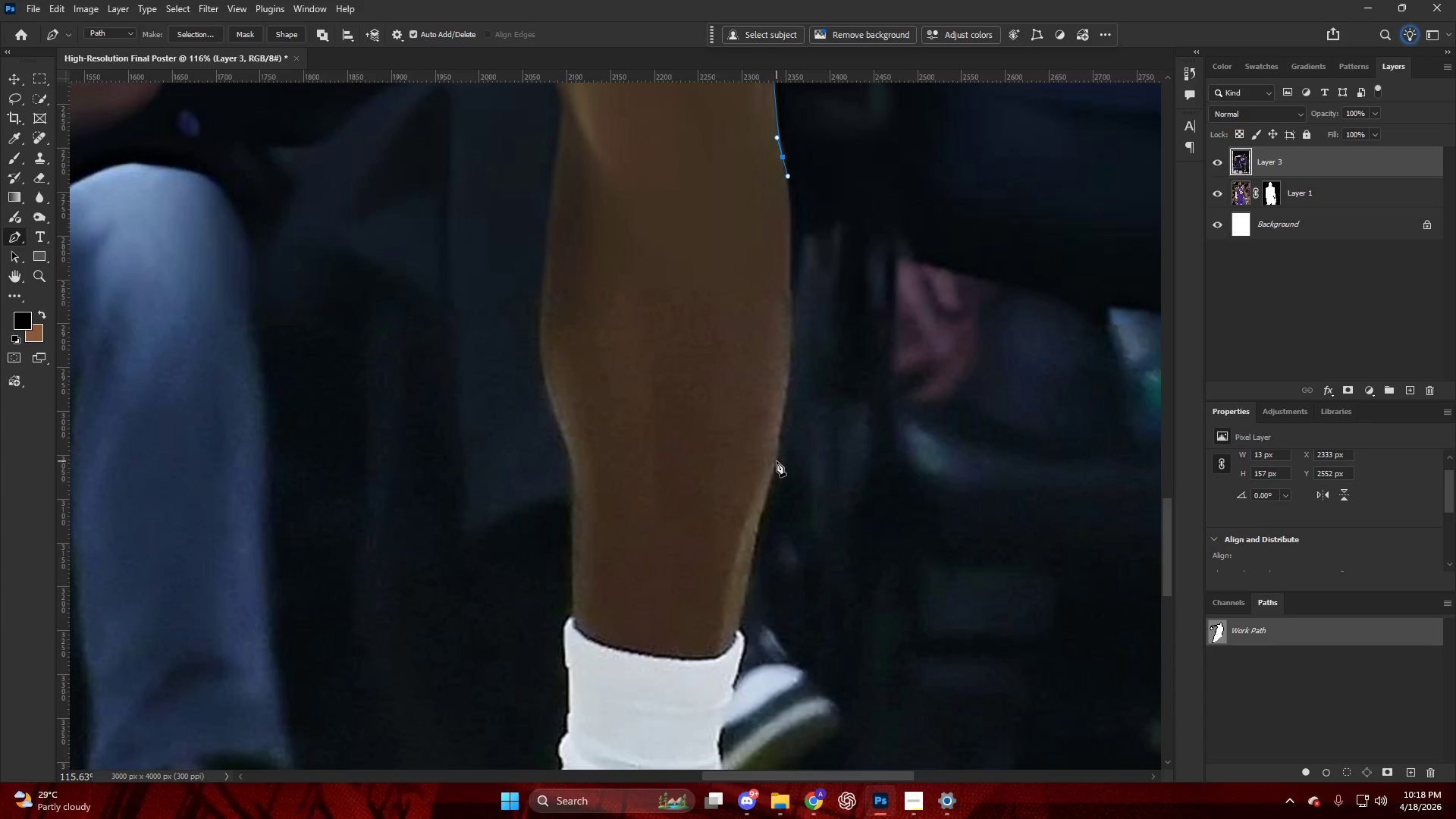 
left_click_drag(start_coordinate=[777, 461], to_coordinate=[756, 534])
 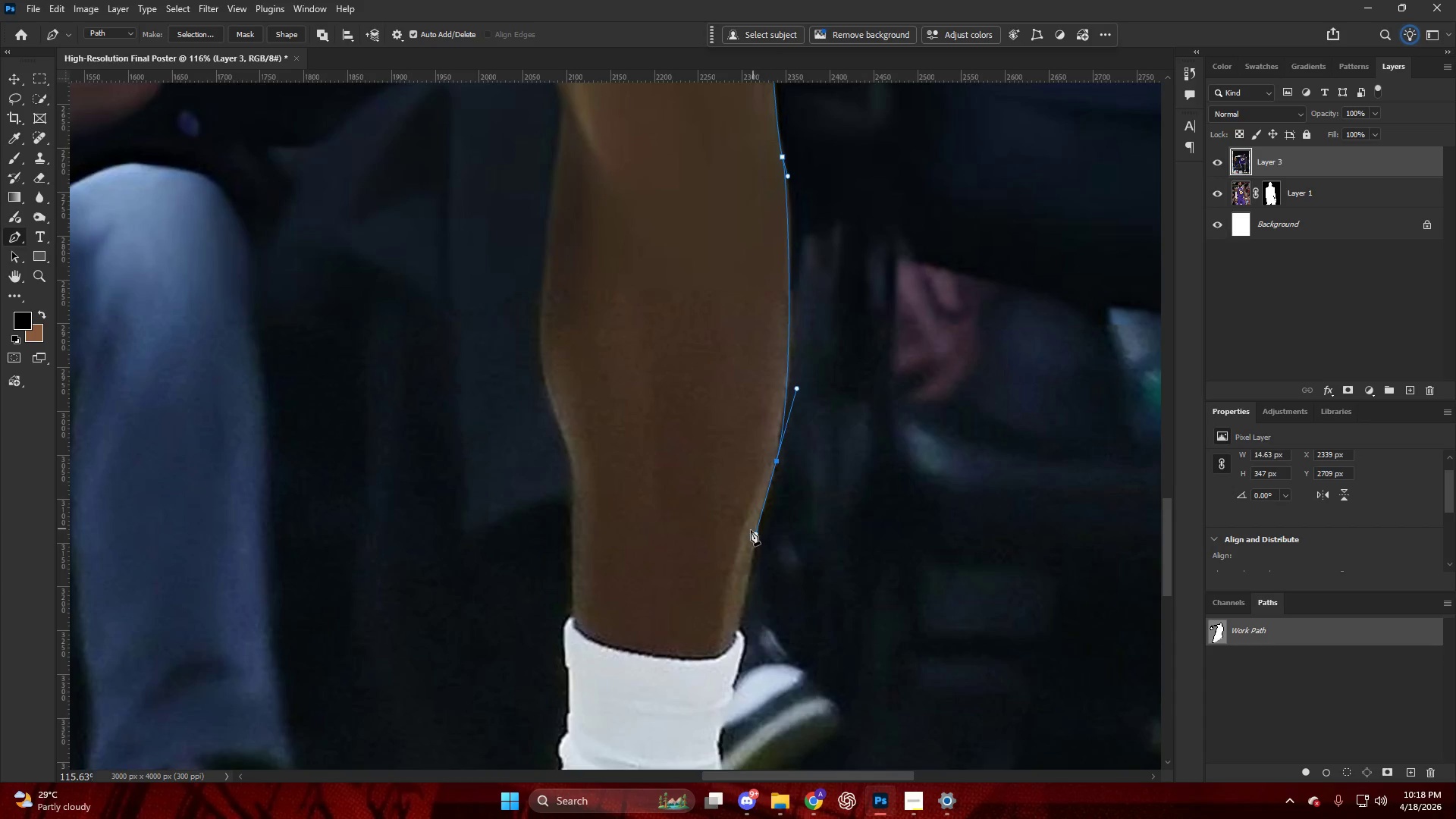 
scroll: coordinate [748, 532], scroll_direction: down, amount: 7.0
 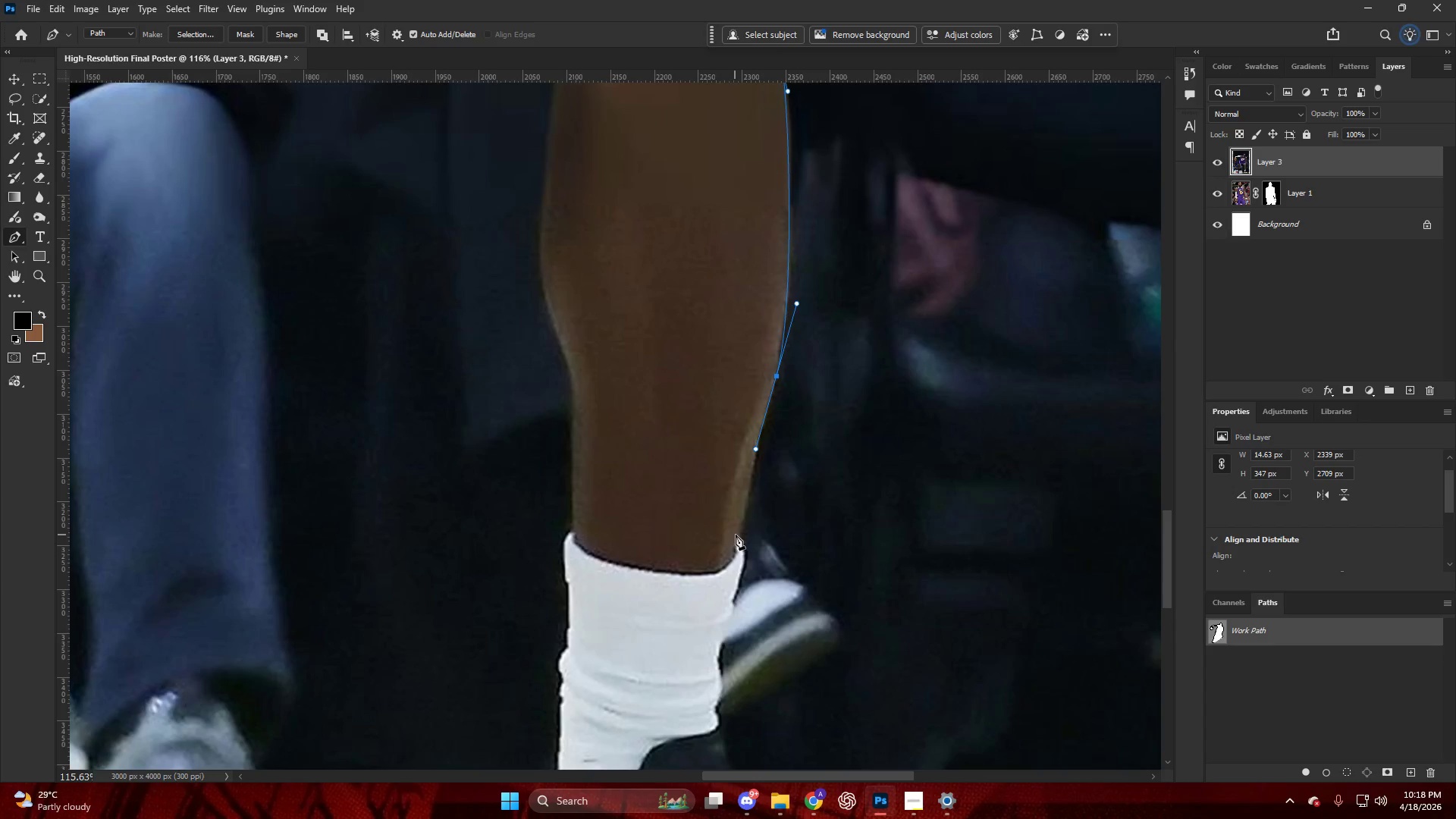 
left_click_drag(start_coordinate=[737, 537], to_coordinate=[736, 549])
 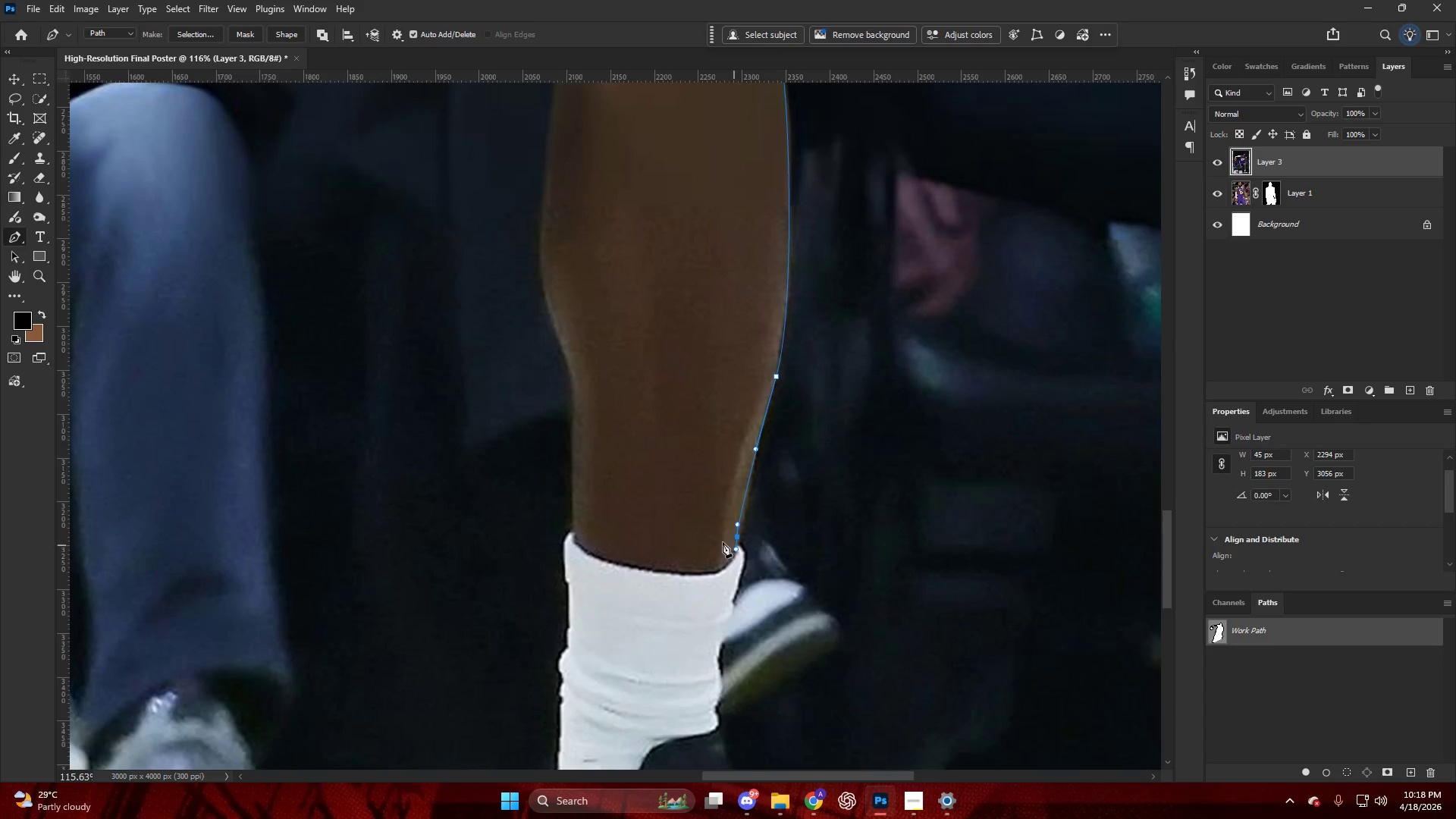 
hold_key(key=AltLeft, duration=0.55)
scroll: coordinate [752, 441], scroll_direction: up, amount: 4.0
 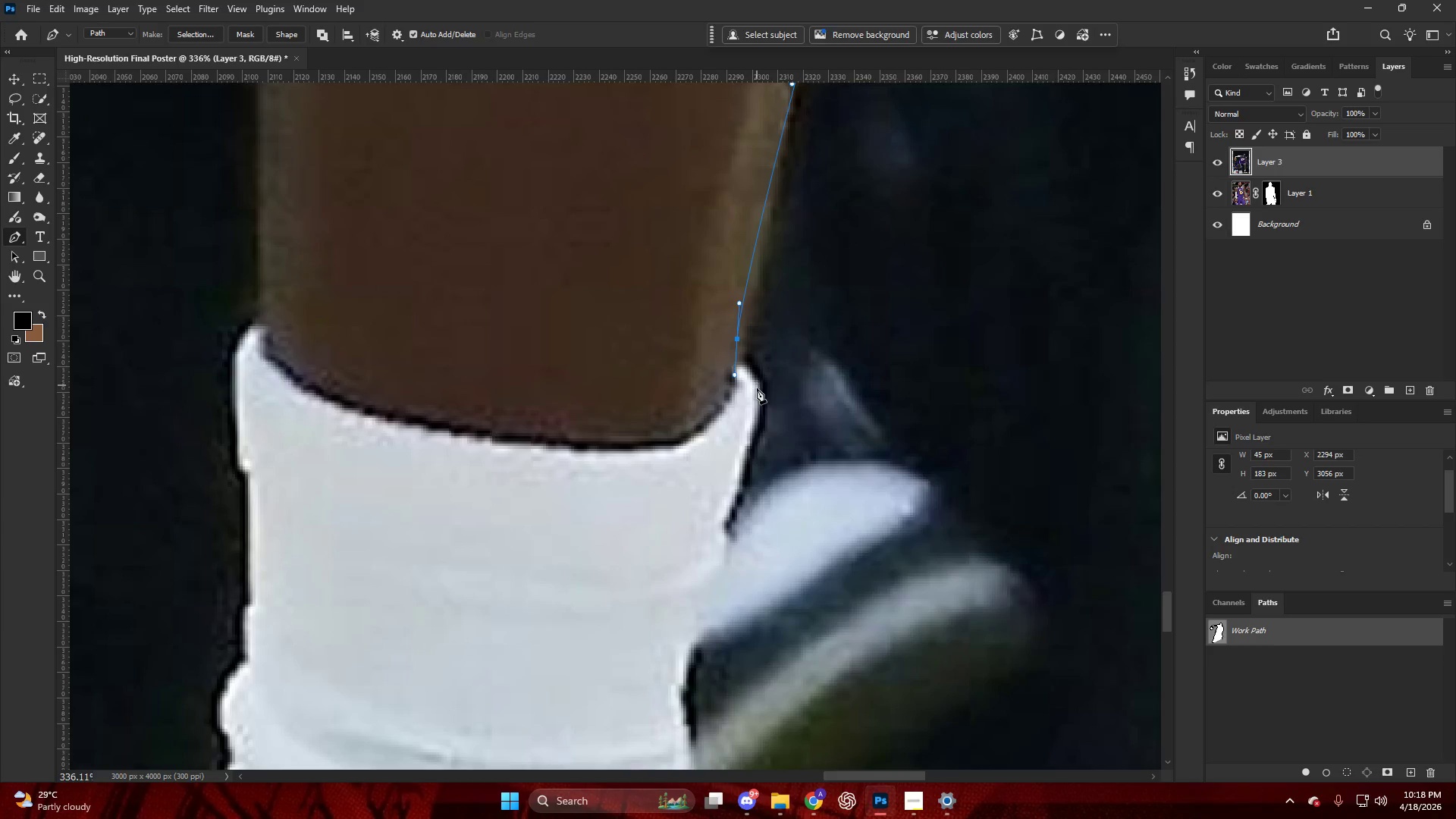 
left_click_drag(start_coordinate=[757, 392], to_coordinate=[757, 413])
 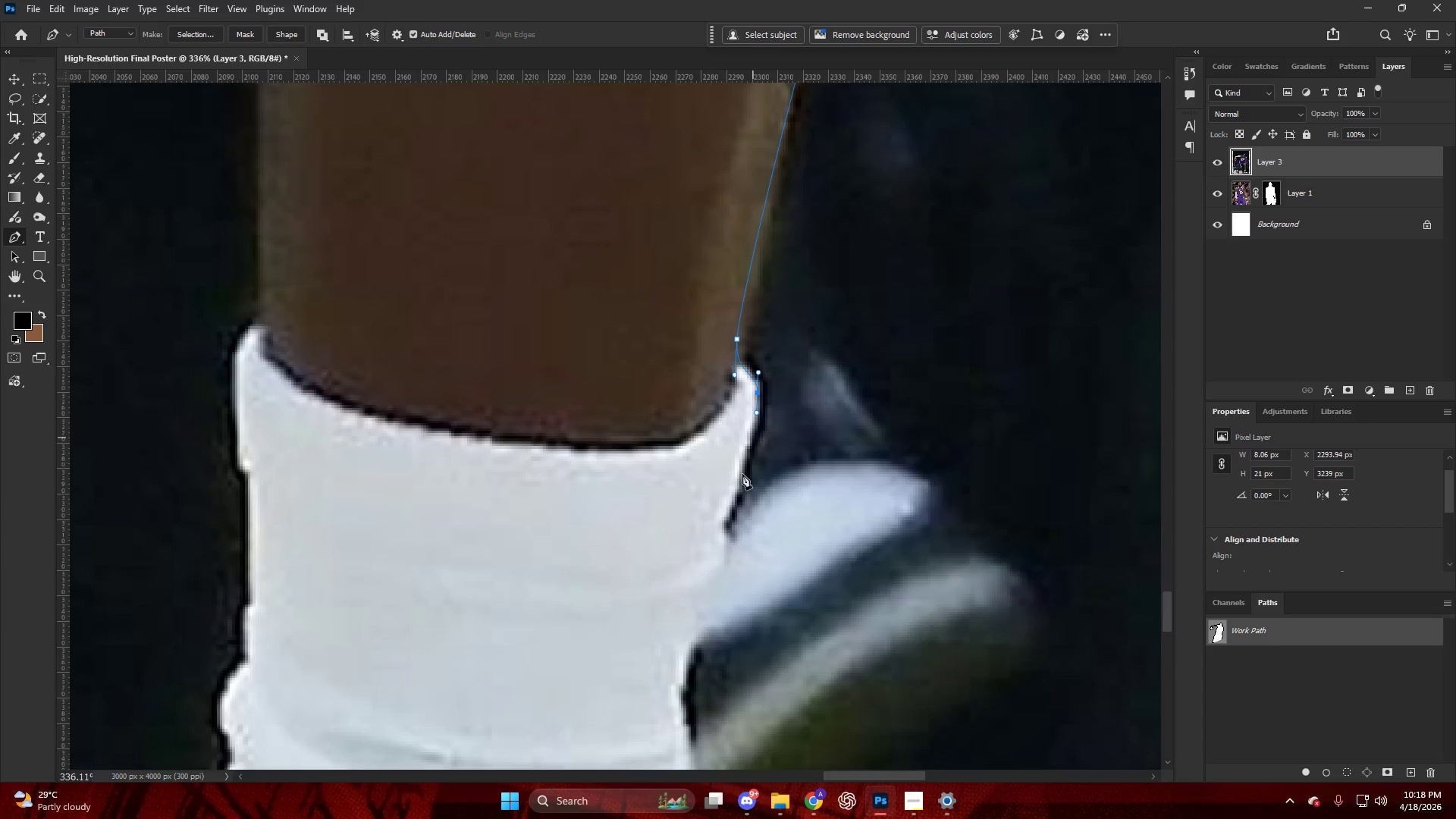 
scroll: coordinate [733, 507], scroll_direction: down, amount: 7.0
 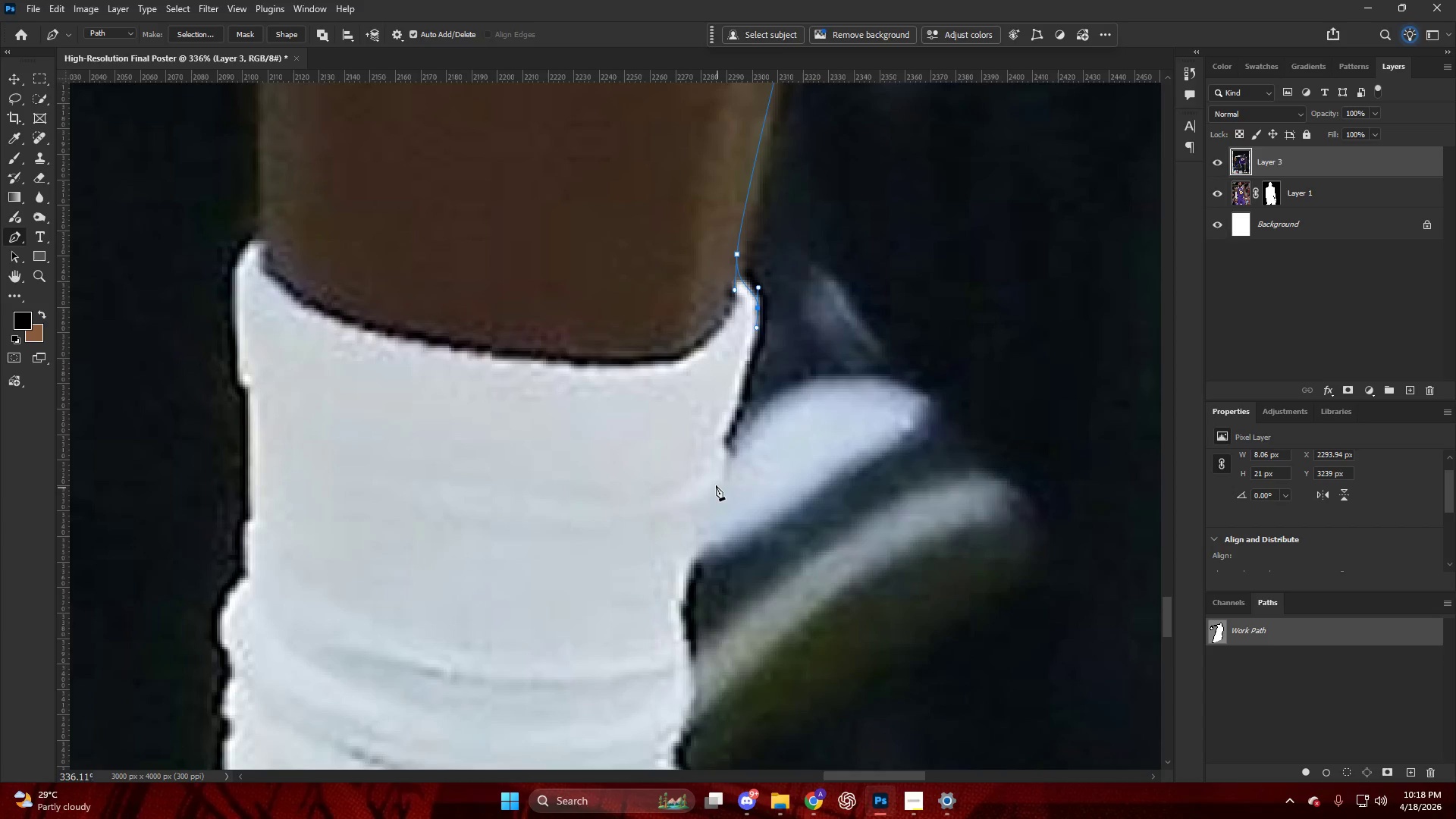 
left_click_drag(start_coordinate=[714, 487], to_coordinate=[692, 539])
 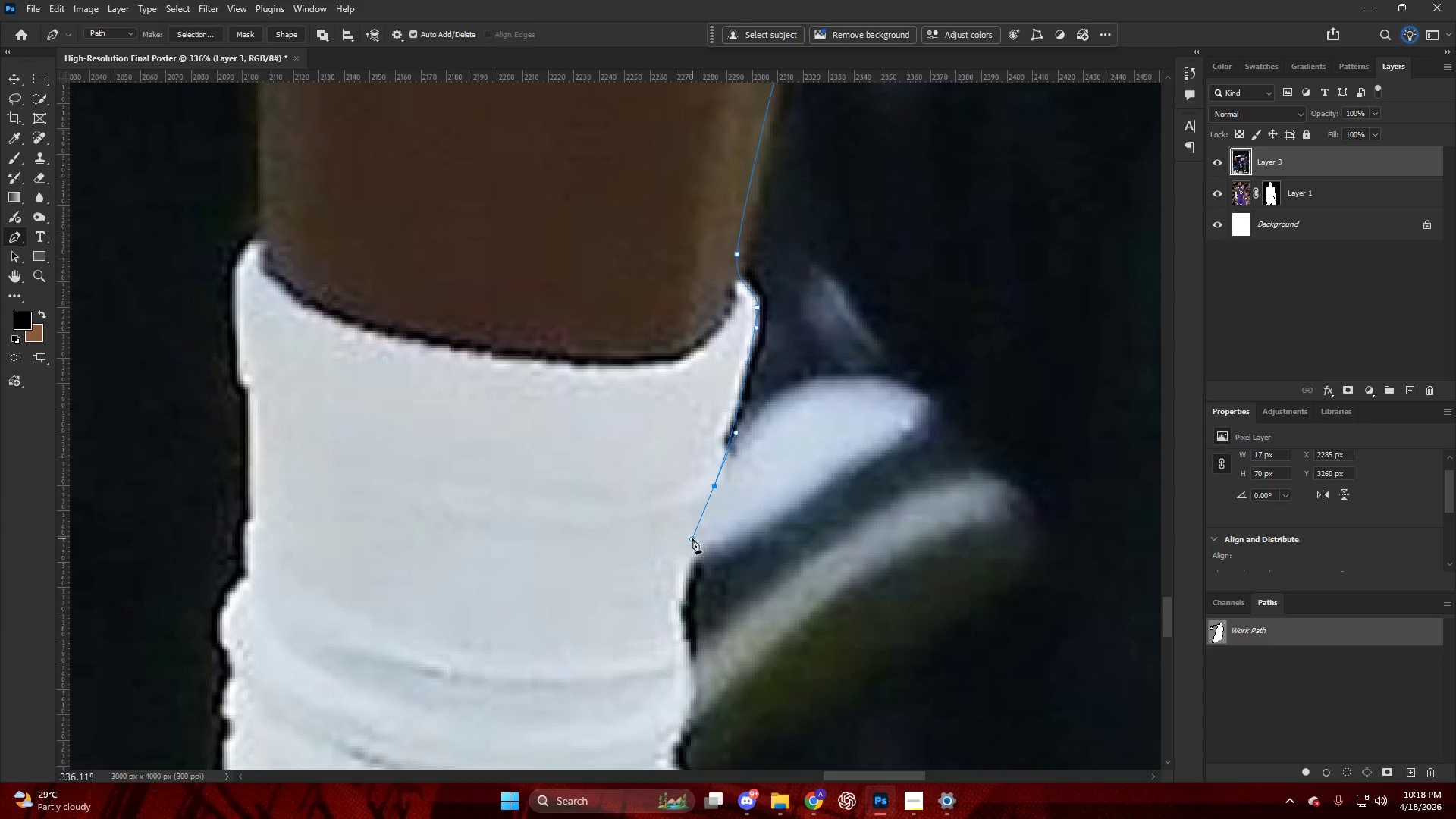 
key(Alt+AltLeft)
 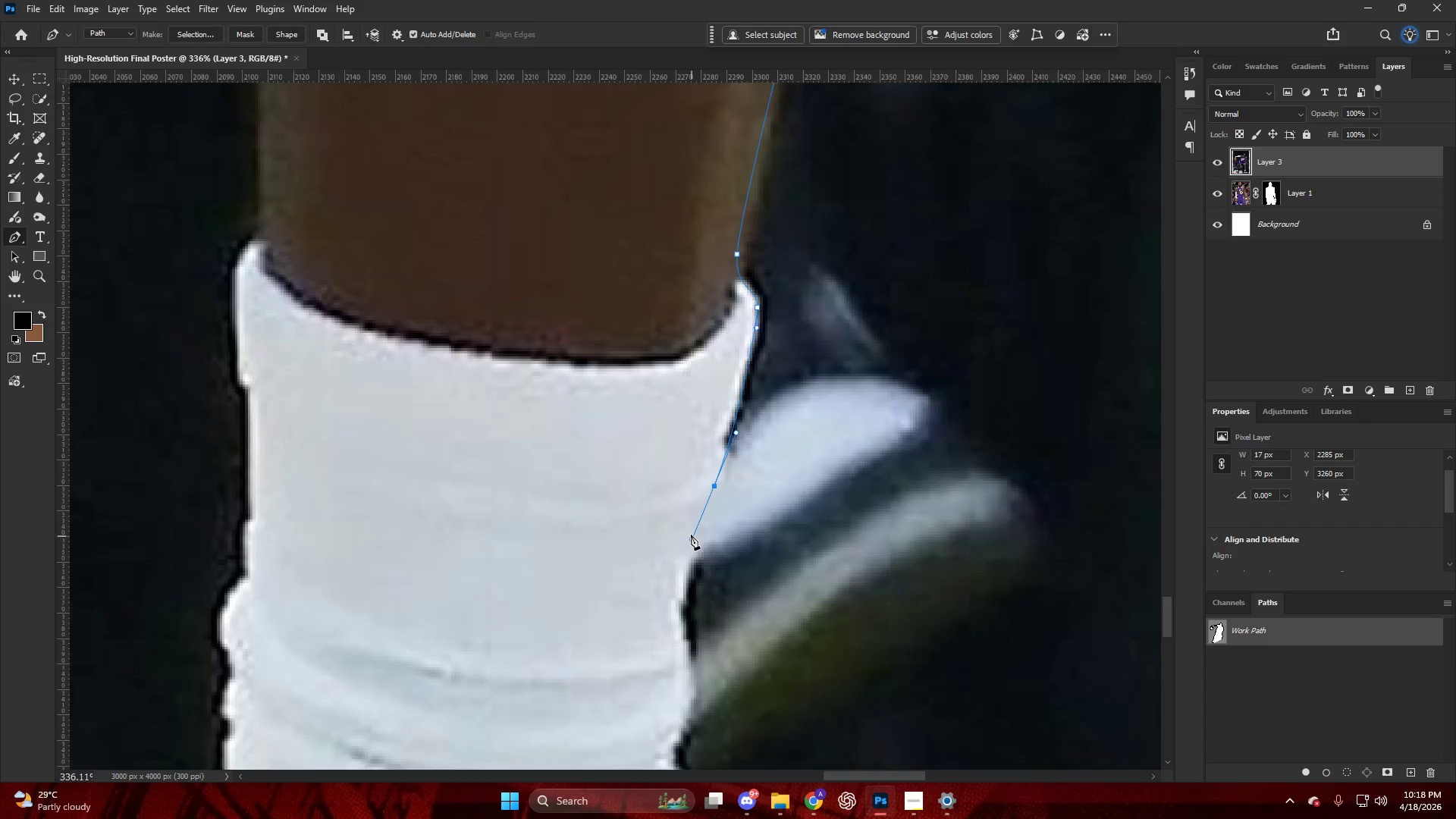 
key(Alt+AltLeft)
 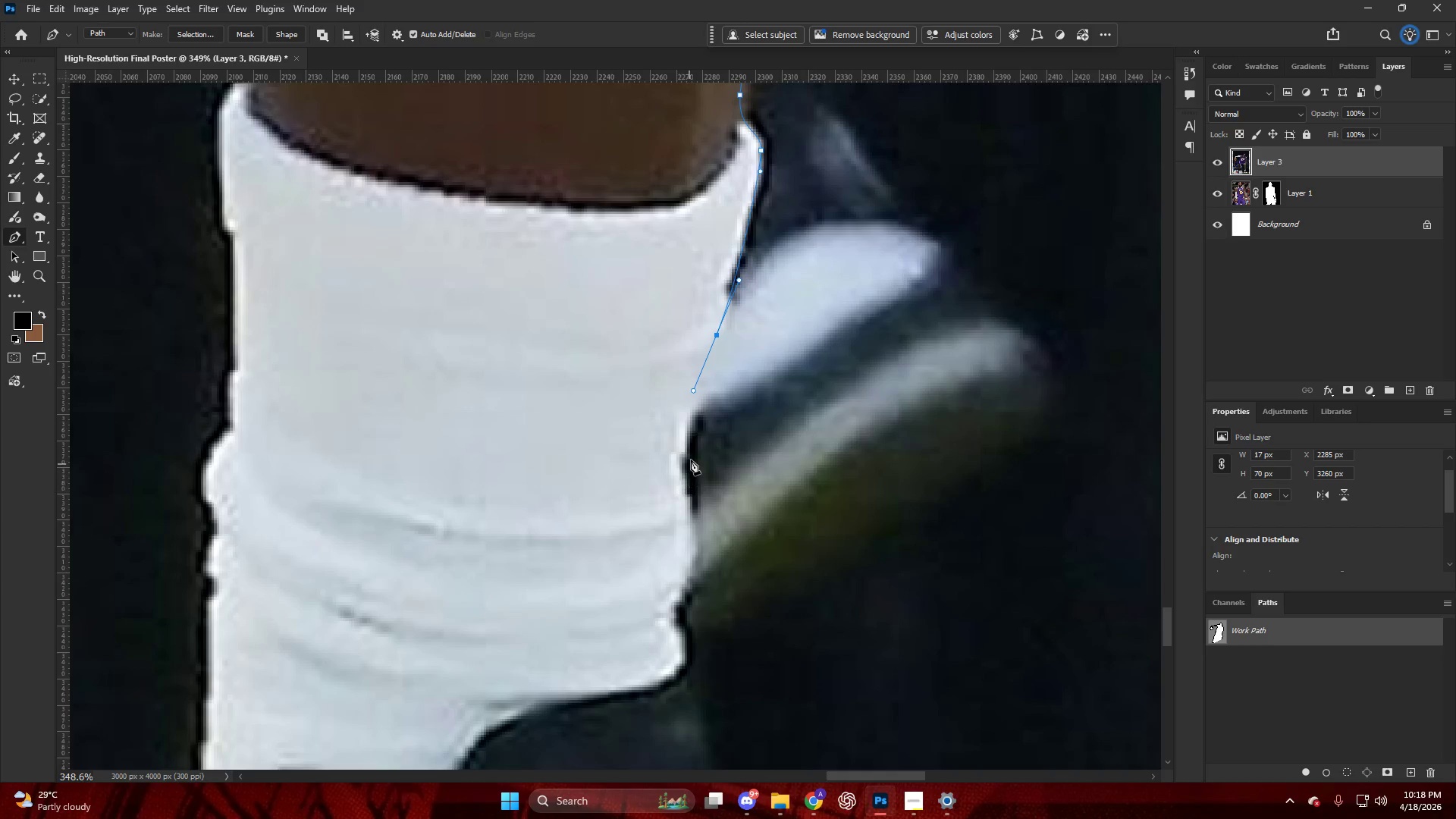 
scroll: coordinate [686, 537], scroll_direction: down, amount: 8.0
 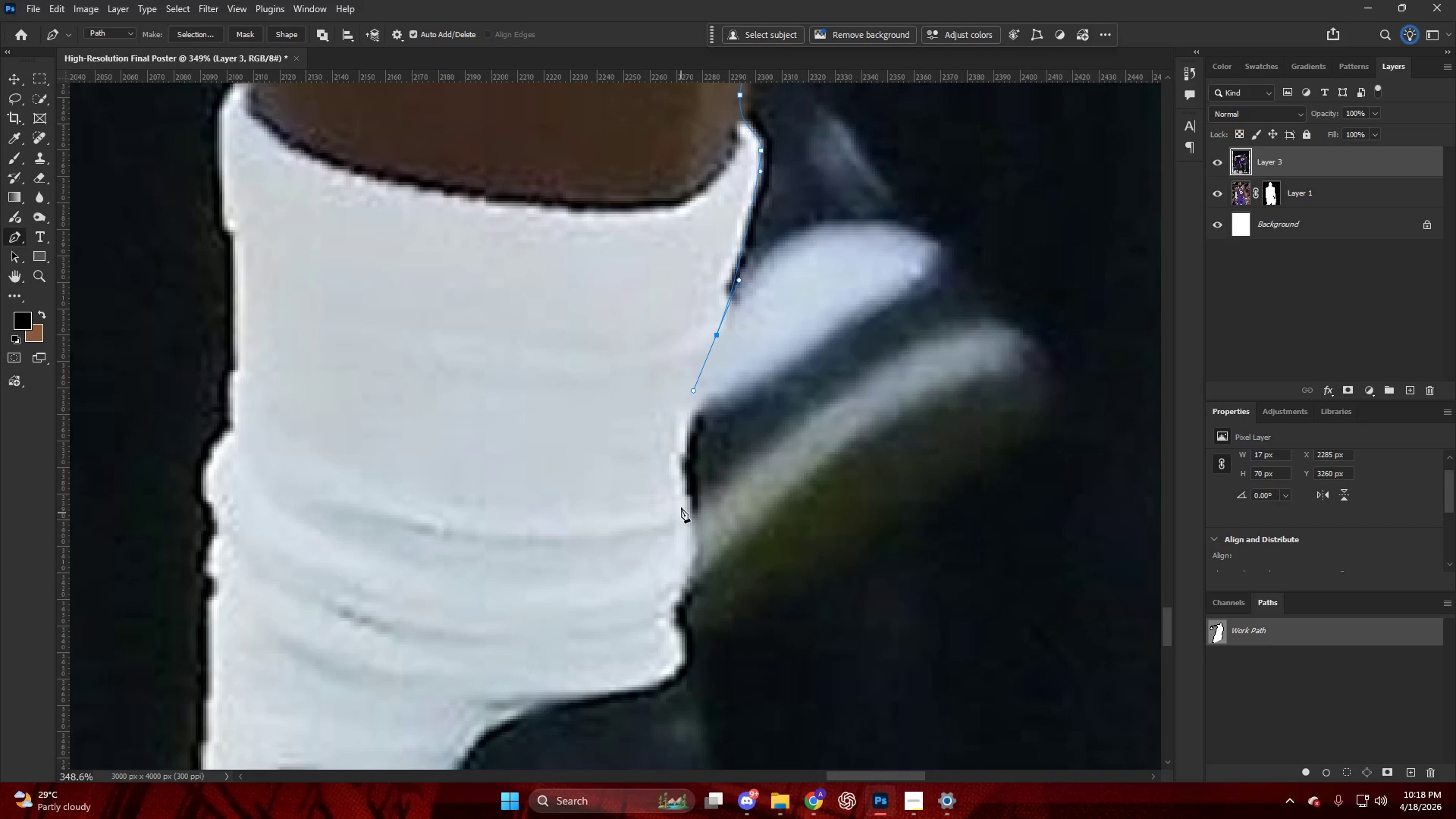 
key(Alt+AltLeft)
 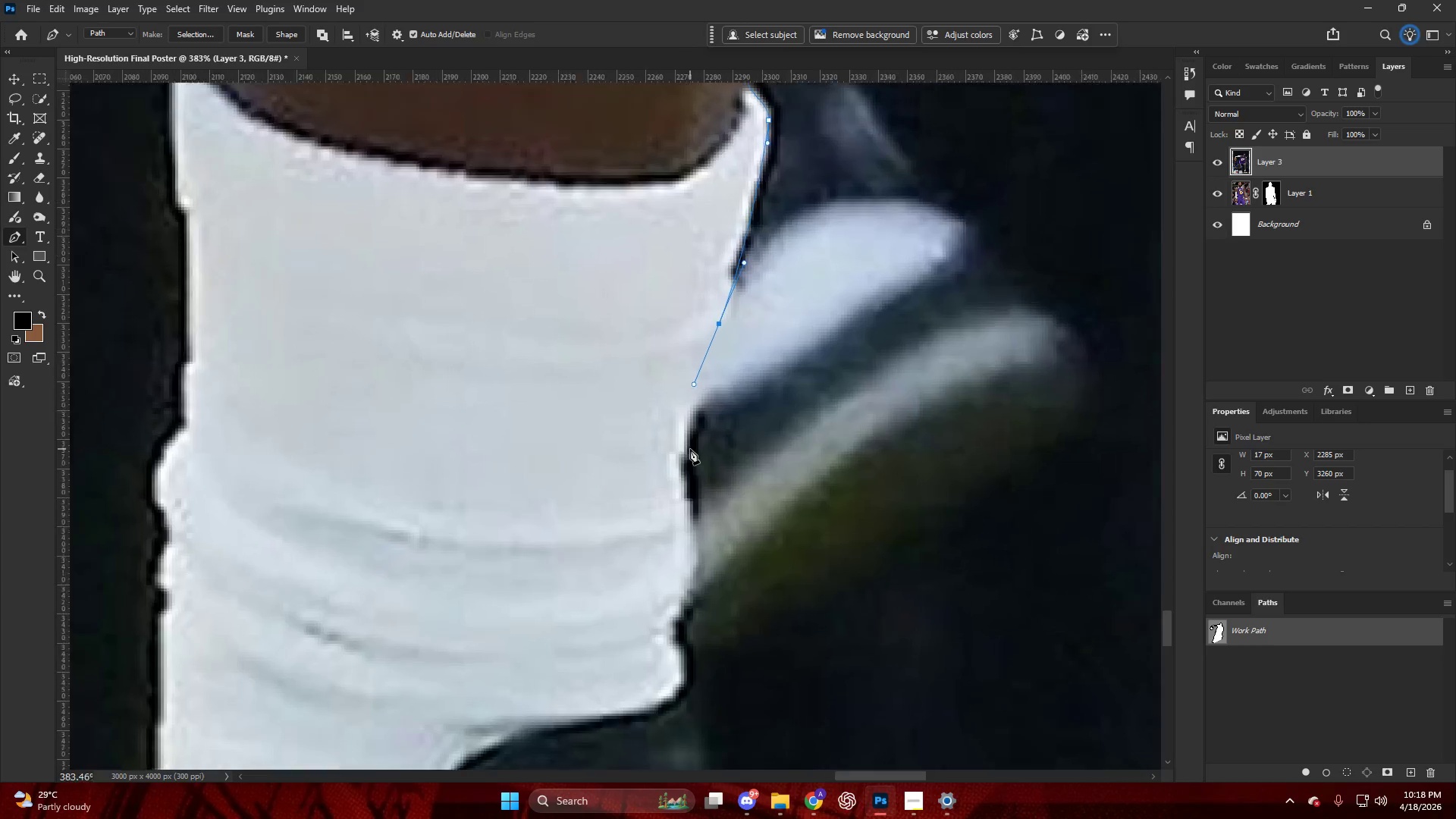 
left_click_drag(start_coordinate=[686, 462], to_coordinate=[679, 525])
 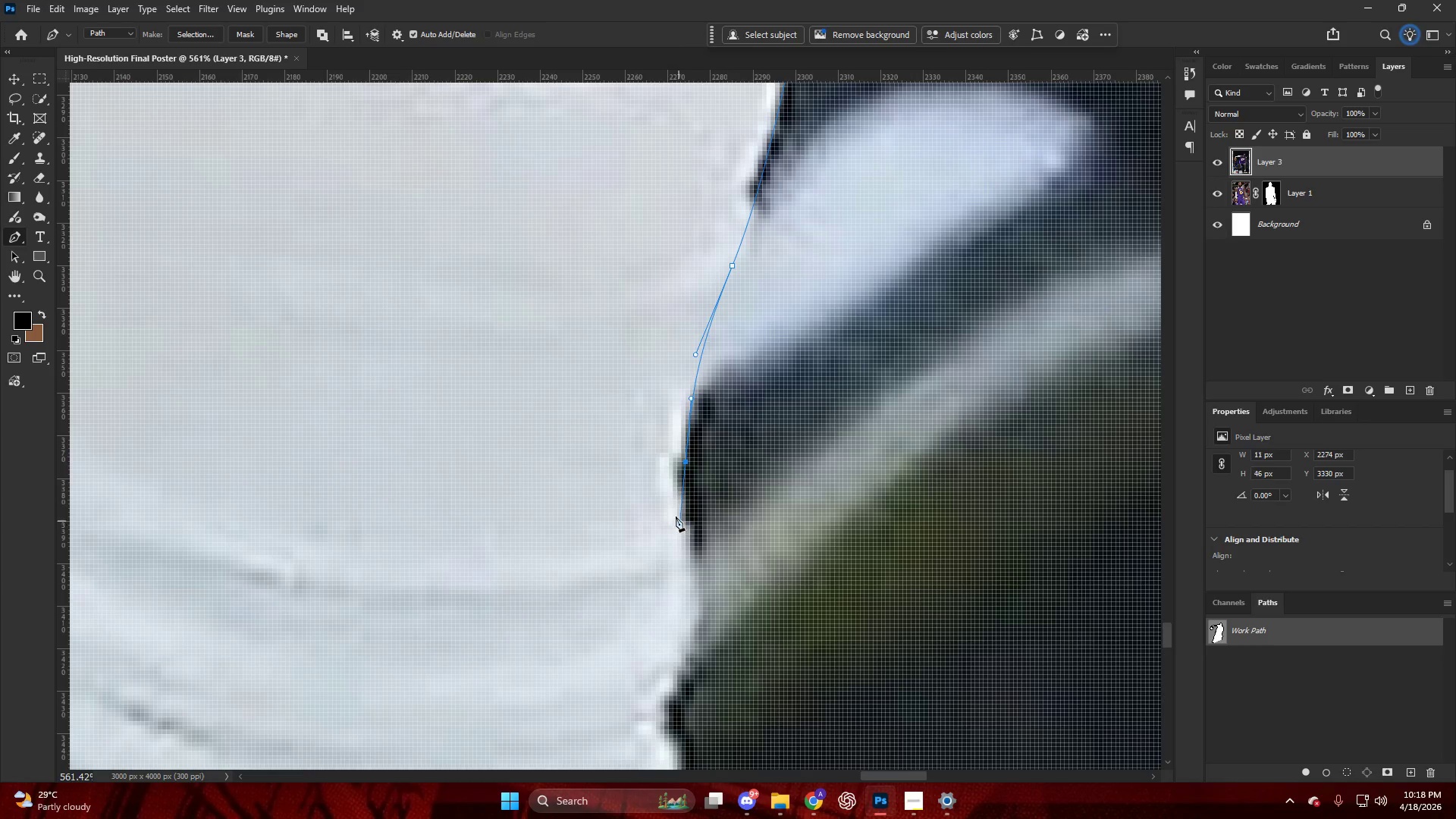 
scroll: coordinate [690, 449], scroll_direction: up, amount: 5.0
 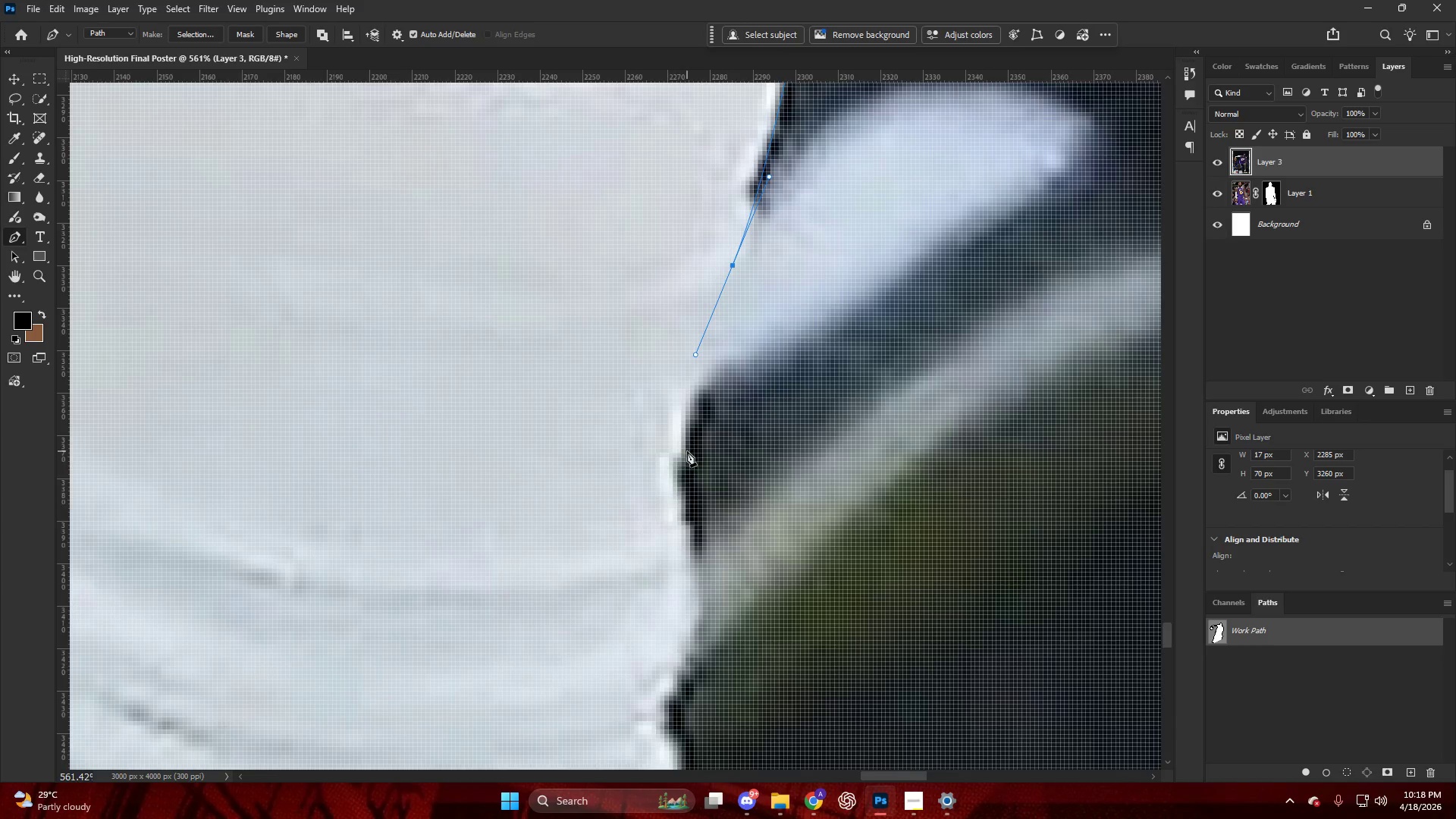 
hold_key(key=AltLeft, duration=0.36)
 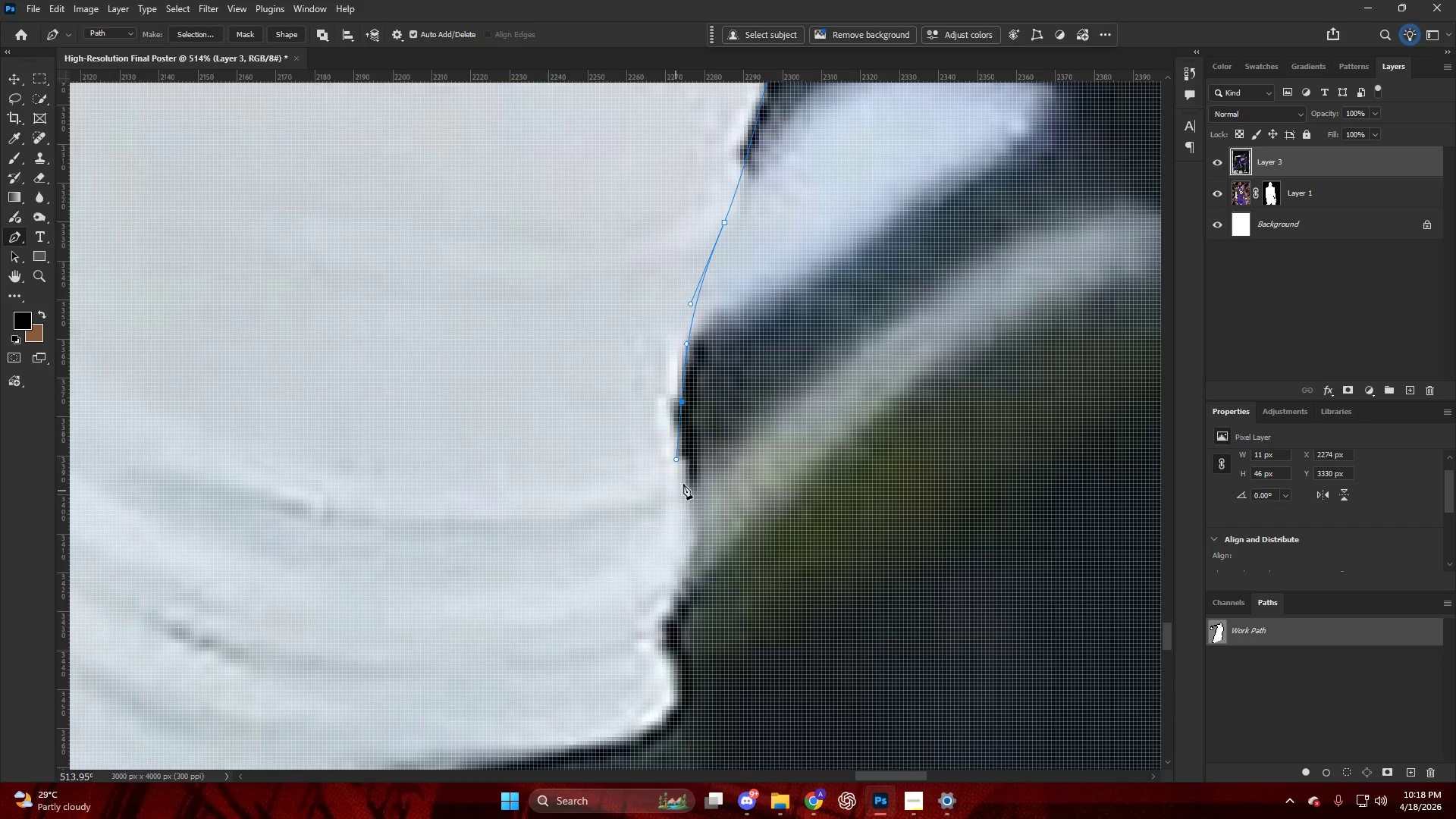 
key(Alt+AltLeft)
 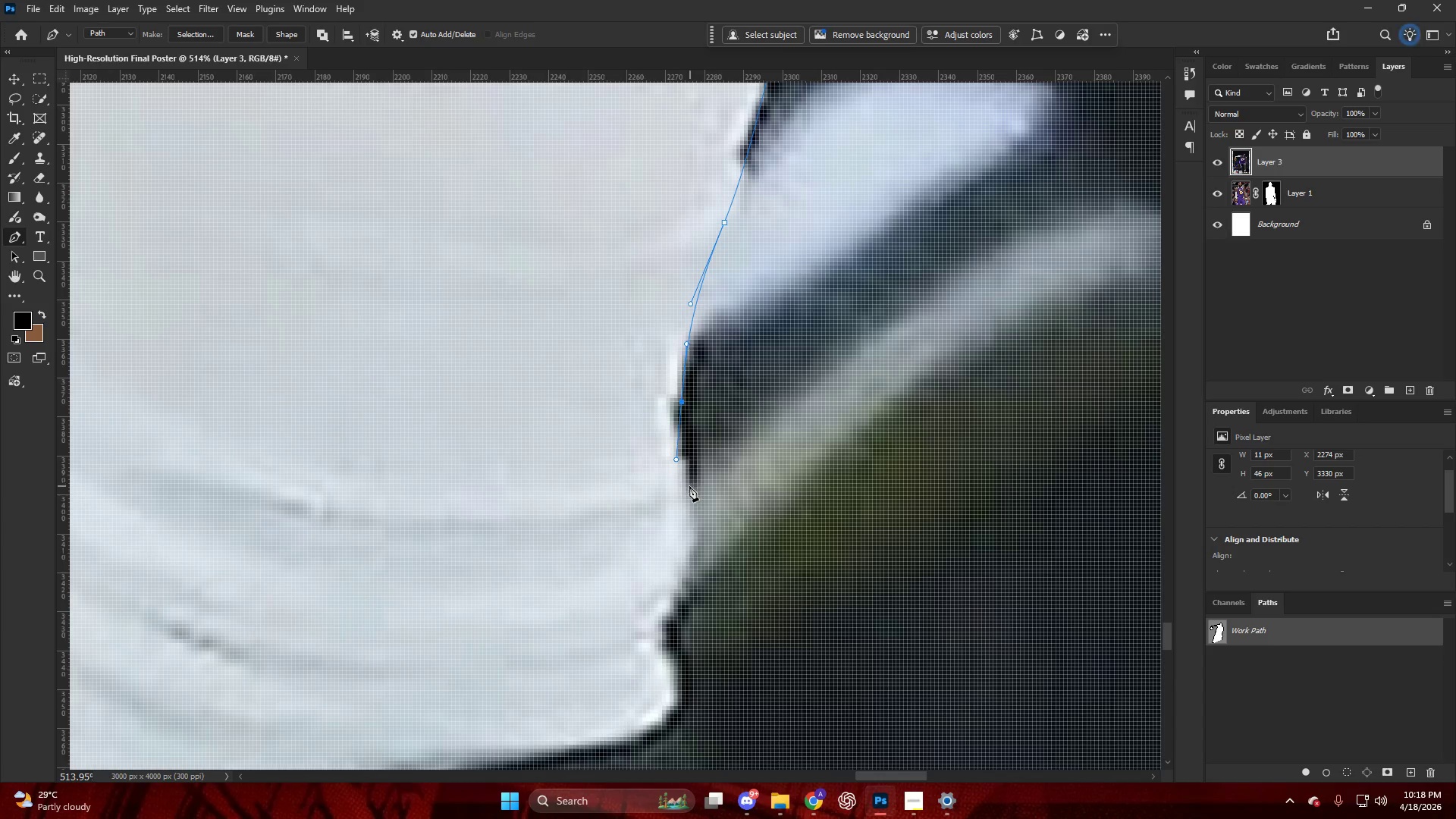 
scroll: coordinate [676, 492], scroll_direction: down, amount: 5.0
 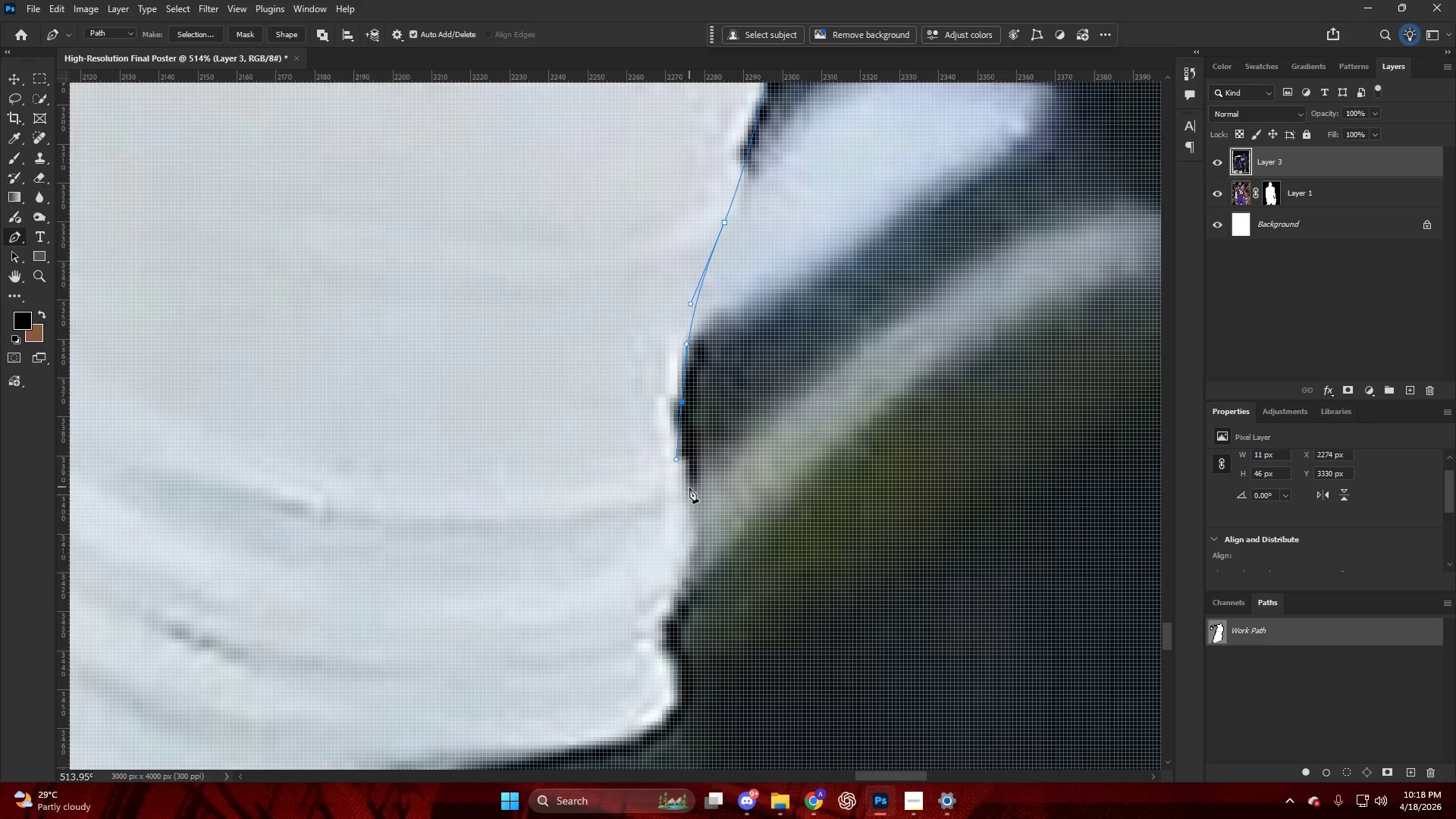 
left_click_drag(start_coordinate=[687, 495], to_coordinate=[689, 527])
 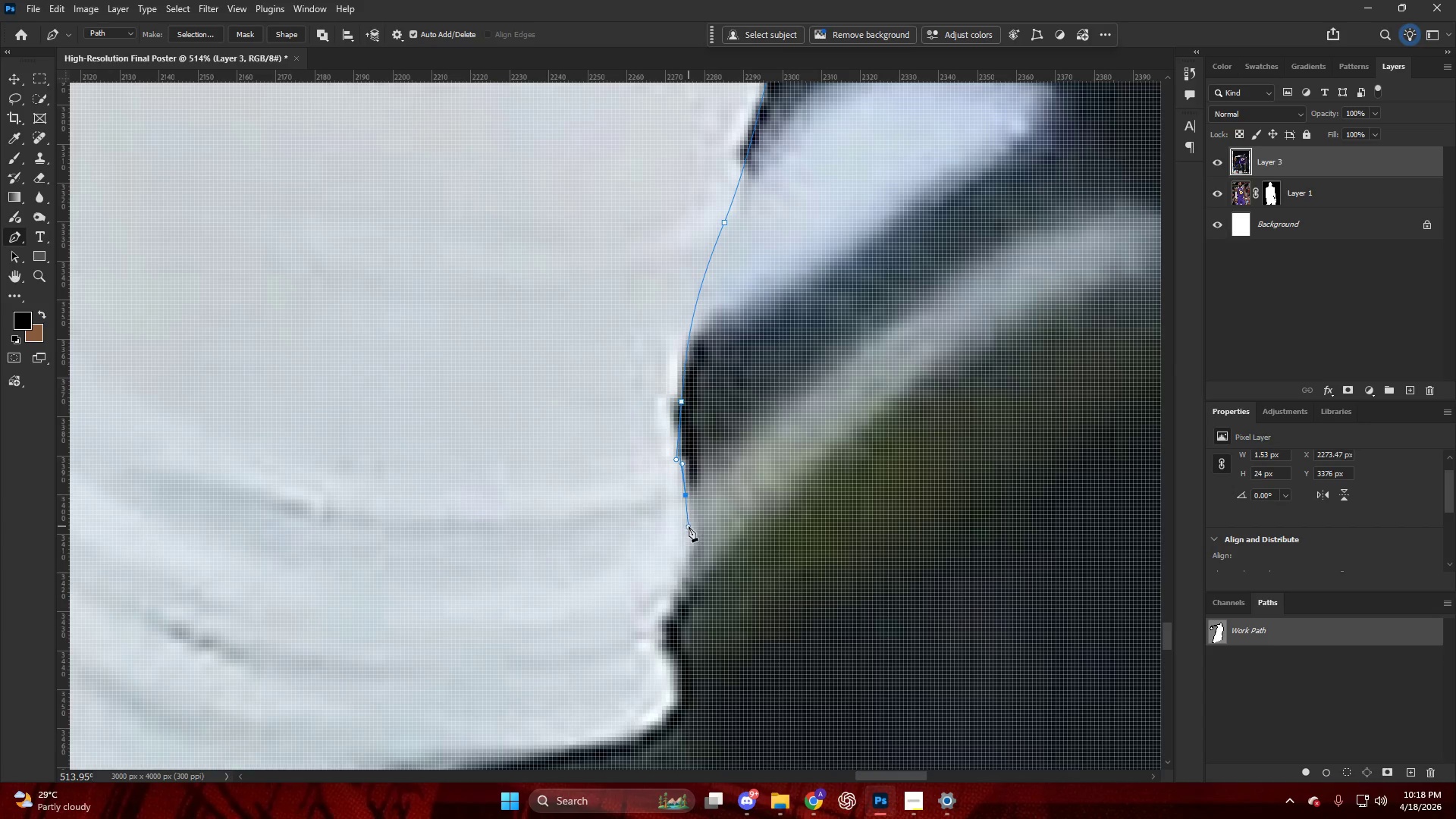 
scroll: coordinate [680, 531], scroll_direction: down, amount: 6.0
 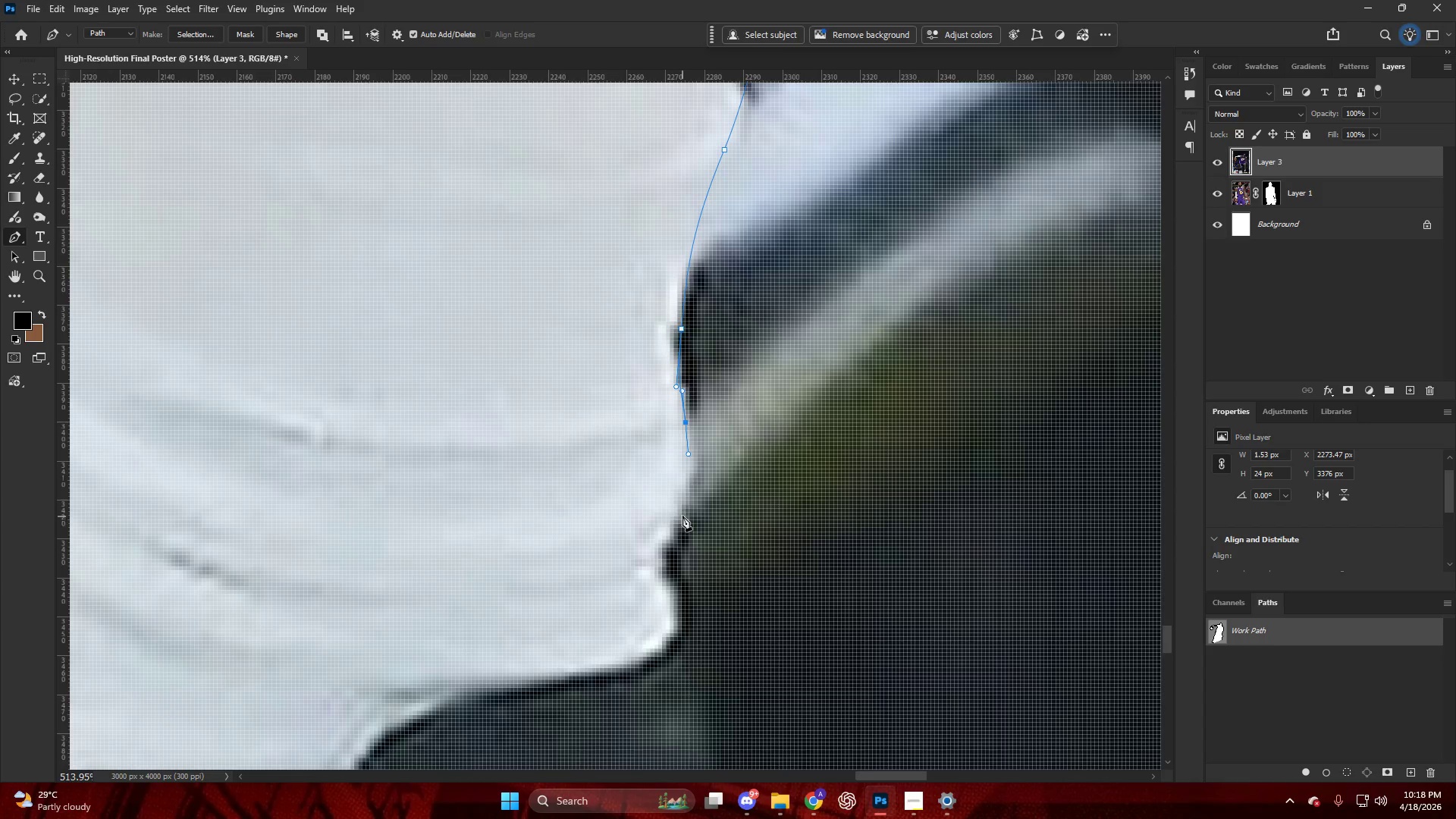 
left_click_drag(start_coordinate=[678, 515], to_coordinate=[657, 544])
 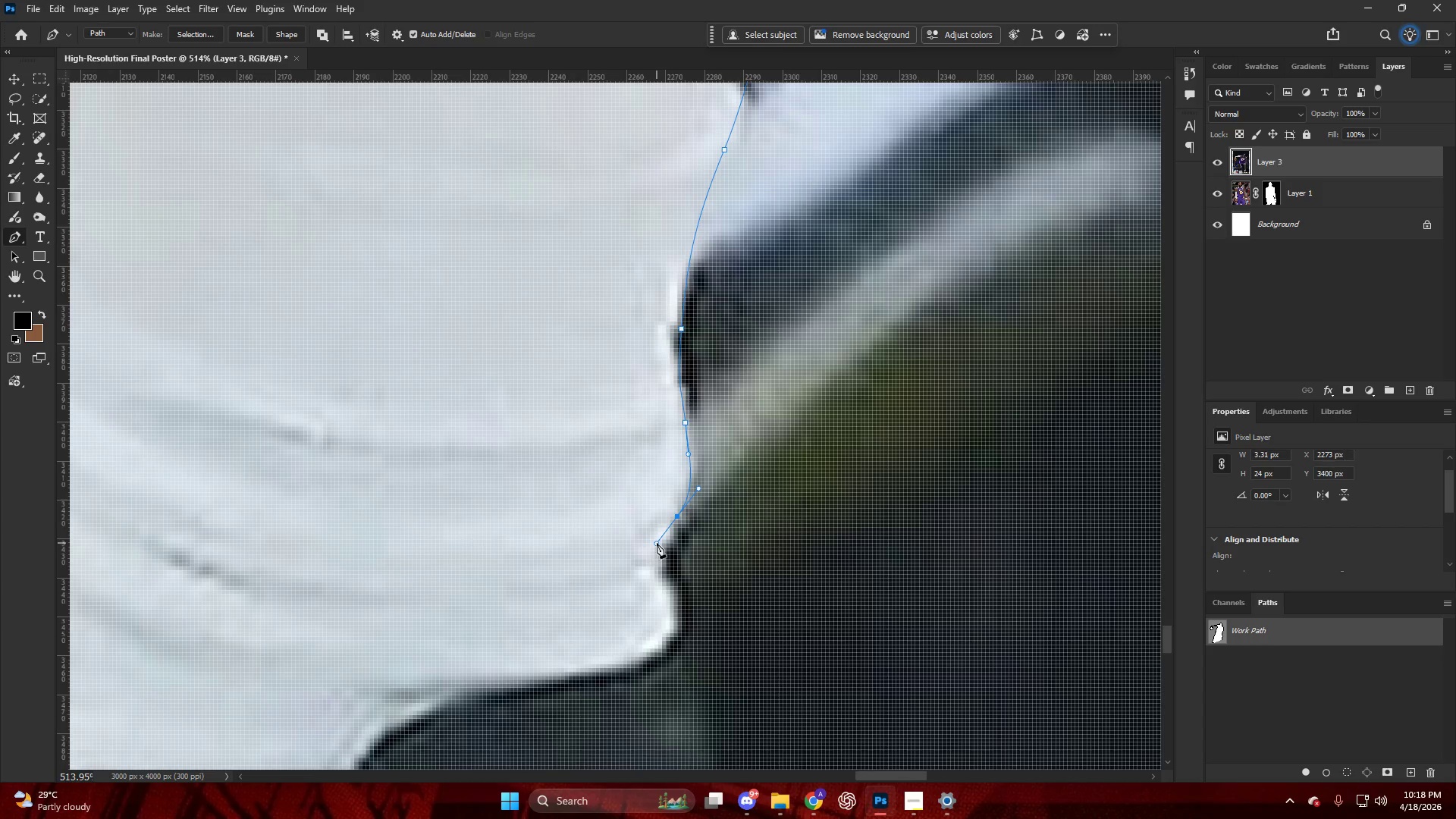 
left_click_drag(start_coordinate=[668, 525], to_coordinate=[675, 544])
 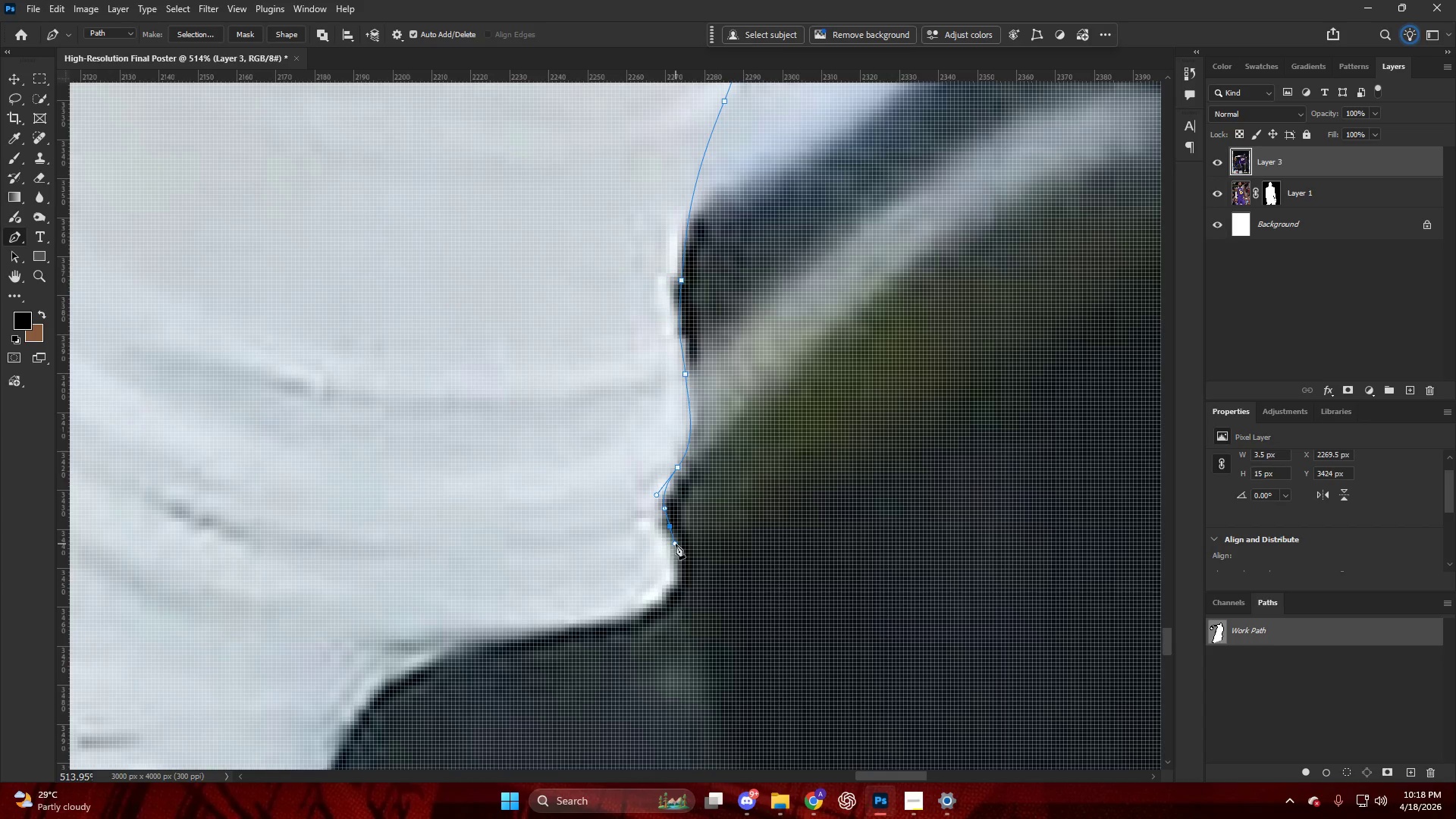 
scroll: coordinate [657, 543], scroll_direction: down, amount: 4.0
 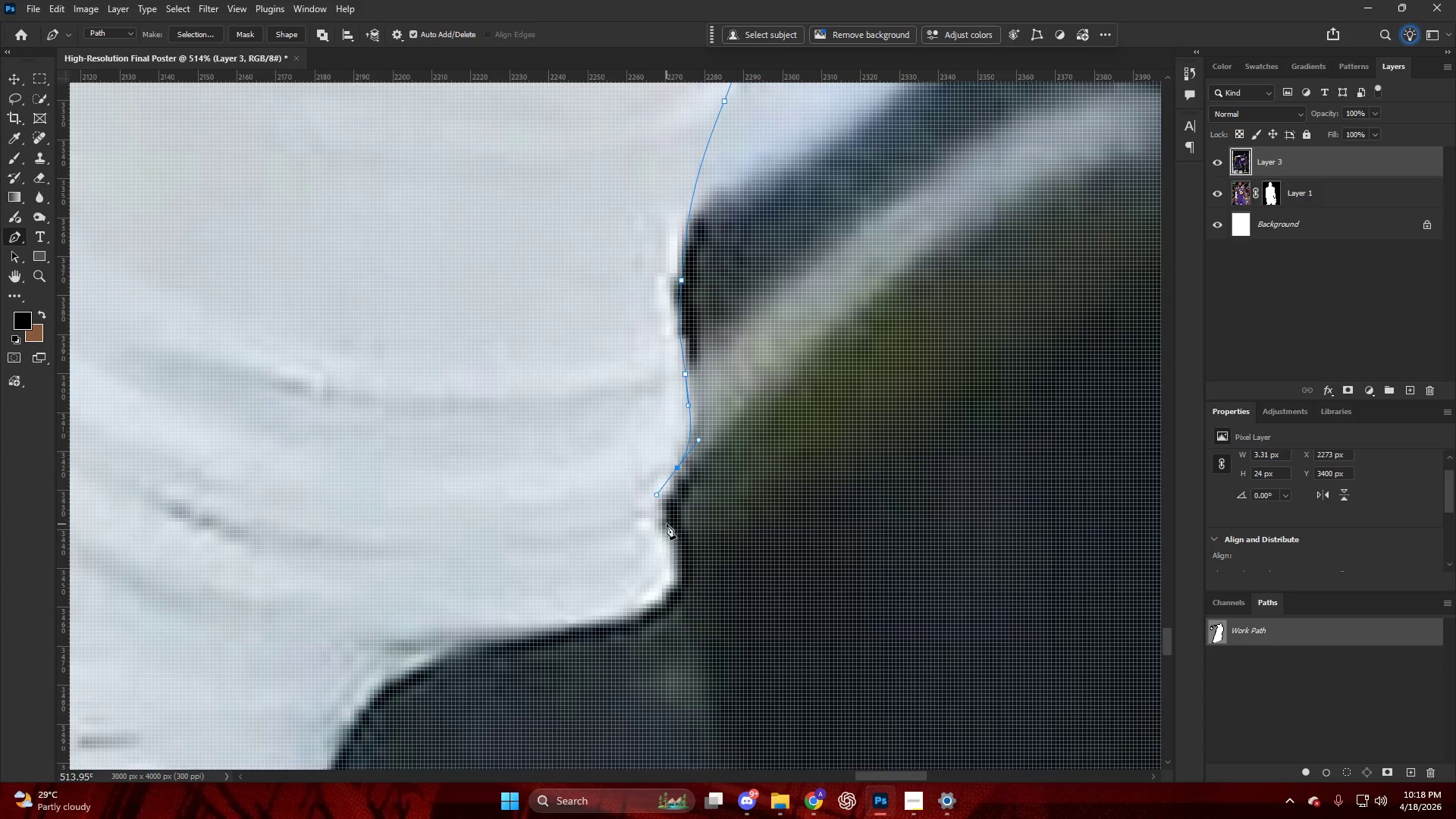 
hold_key(key=AltLeft, duration=0.45)
 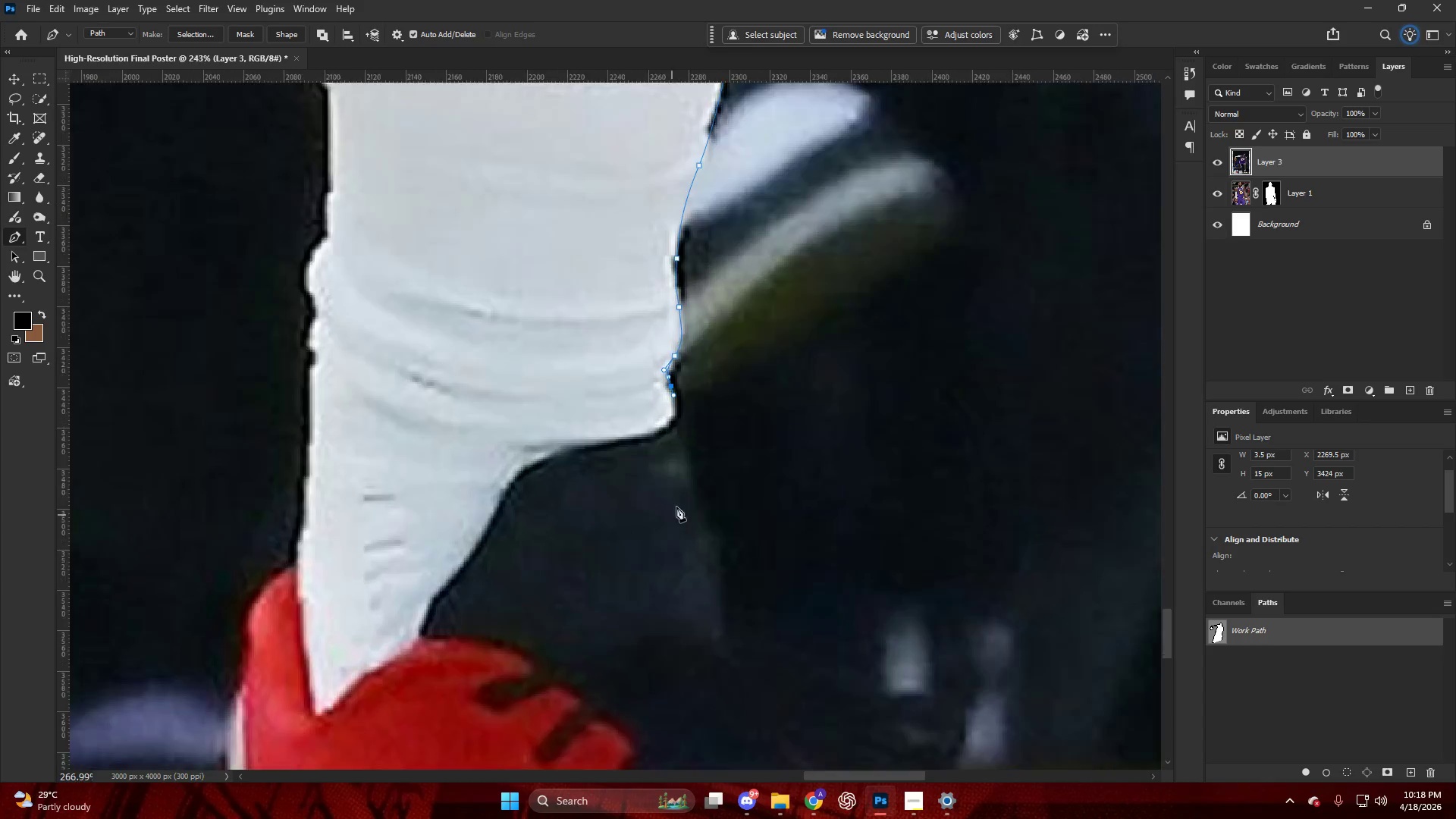 
key(Alt+AltLeft)
 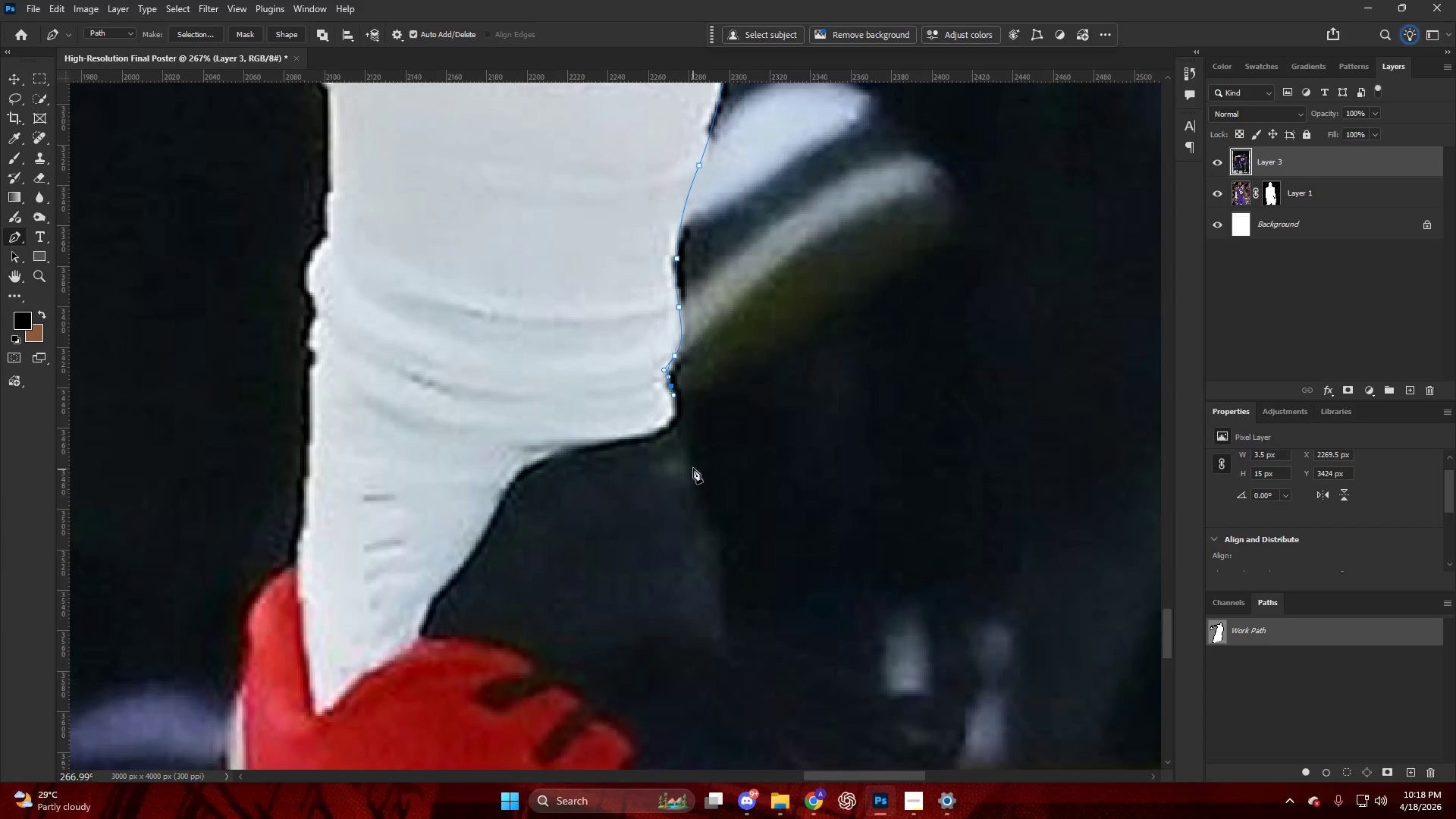 
scroll: coordinate [671, 519], scroll_direction: down, amount: 15.0
 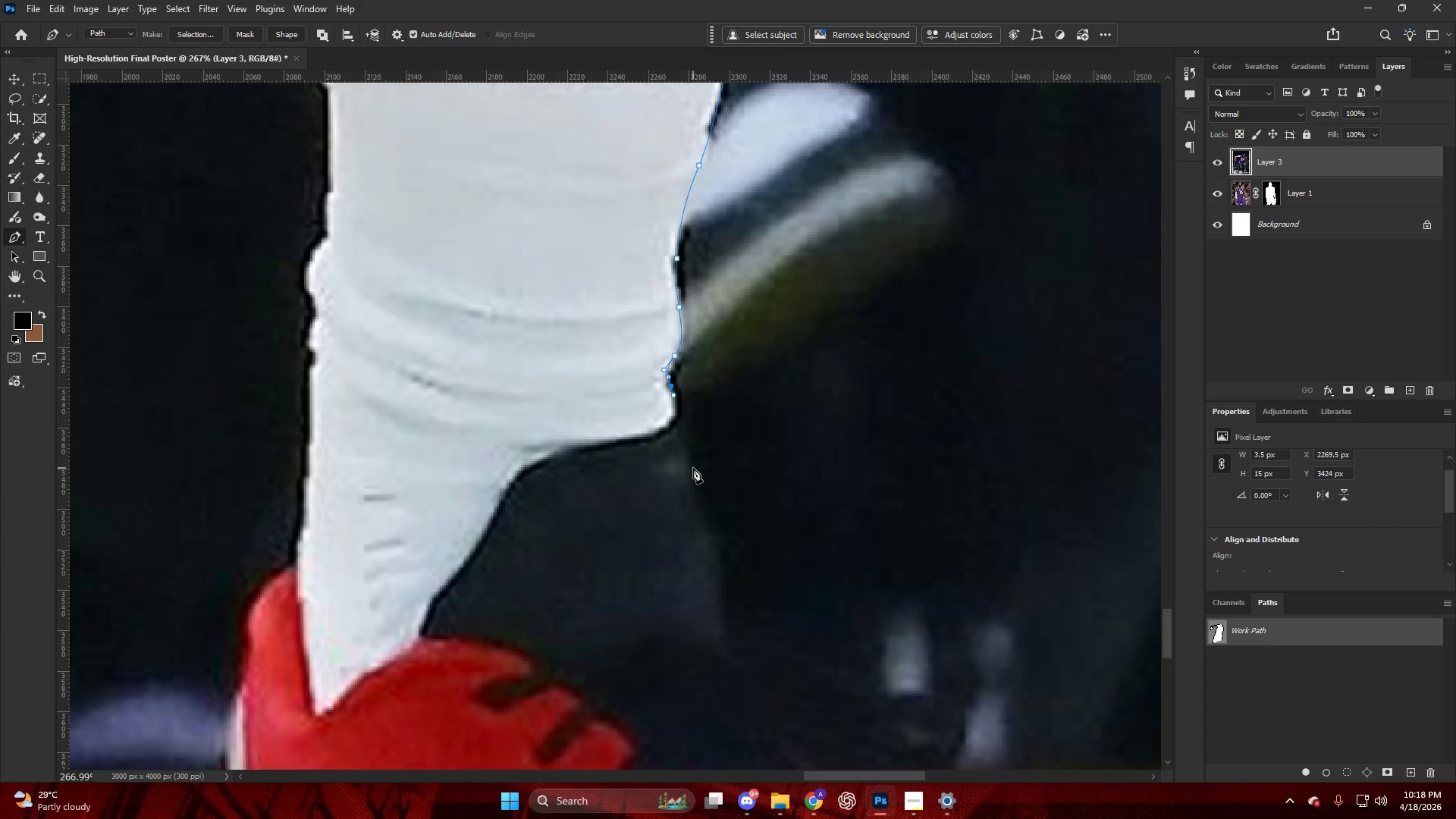 
left_click_drag(start_coordinate=[695, 473], to_coordinate=[700, 500])
 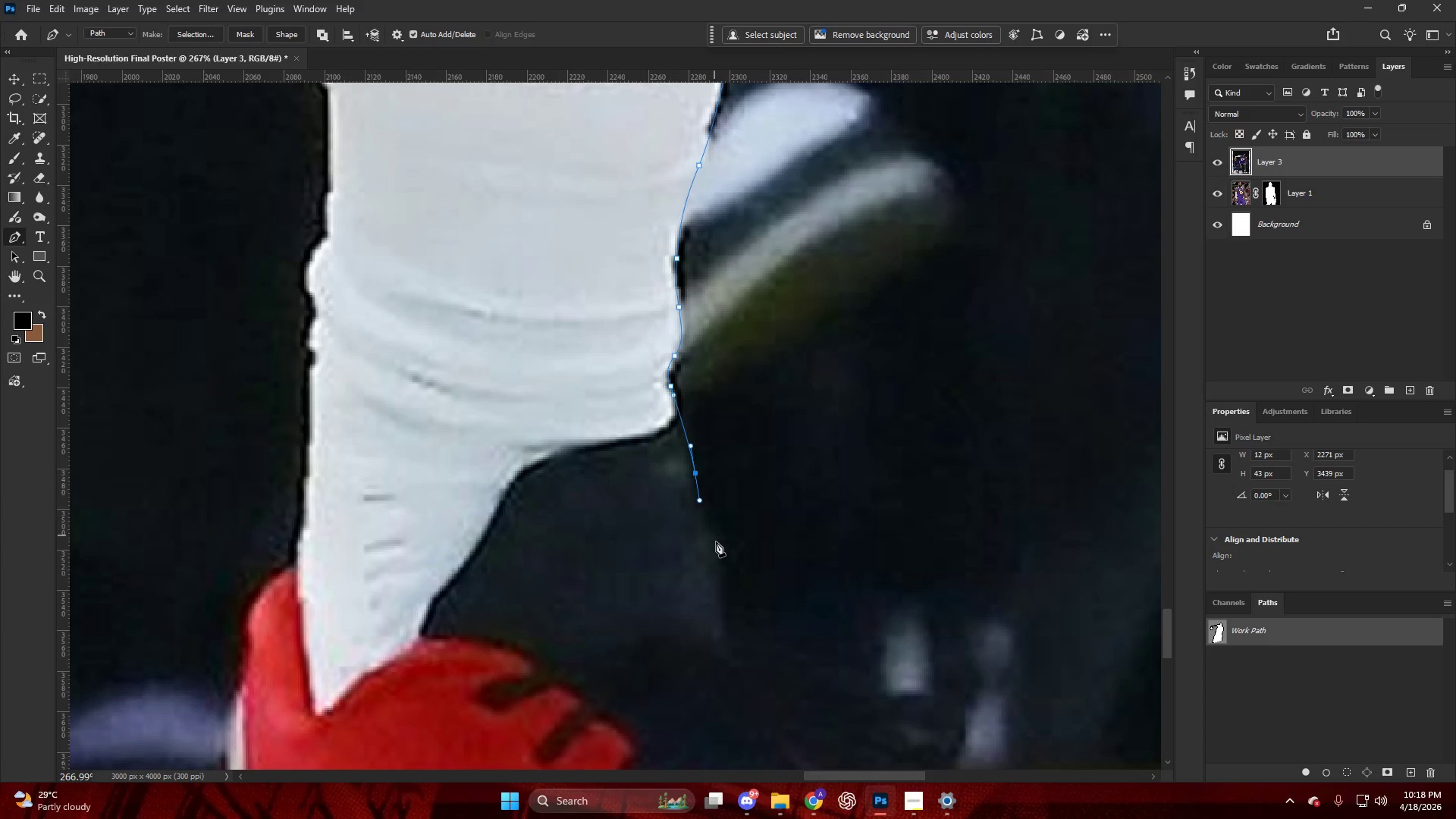 
left_click_drag(start_coordinate=[716, 547], to_coordinate=[712, 582])
 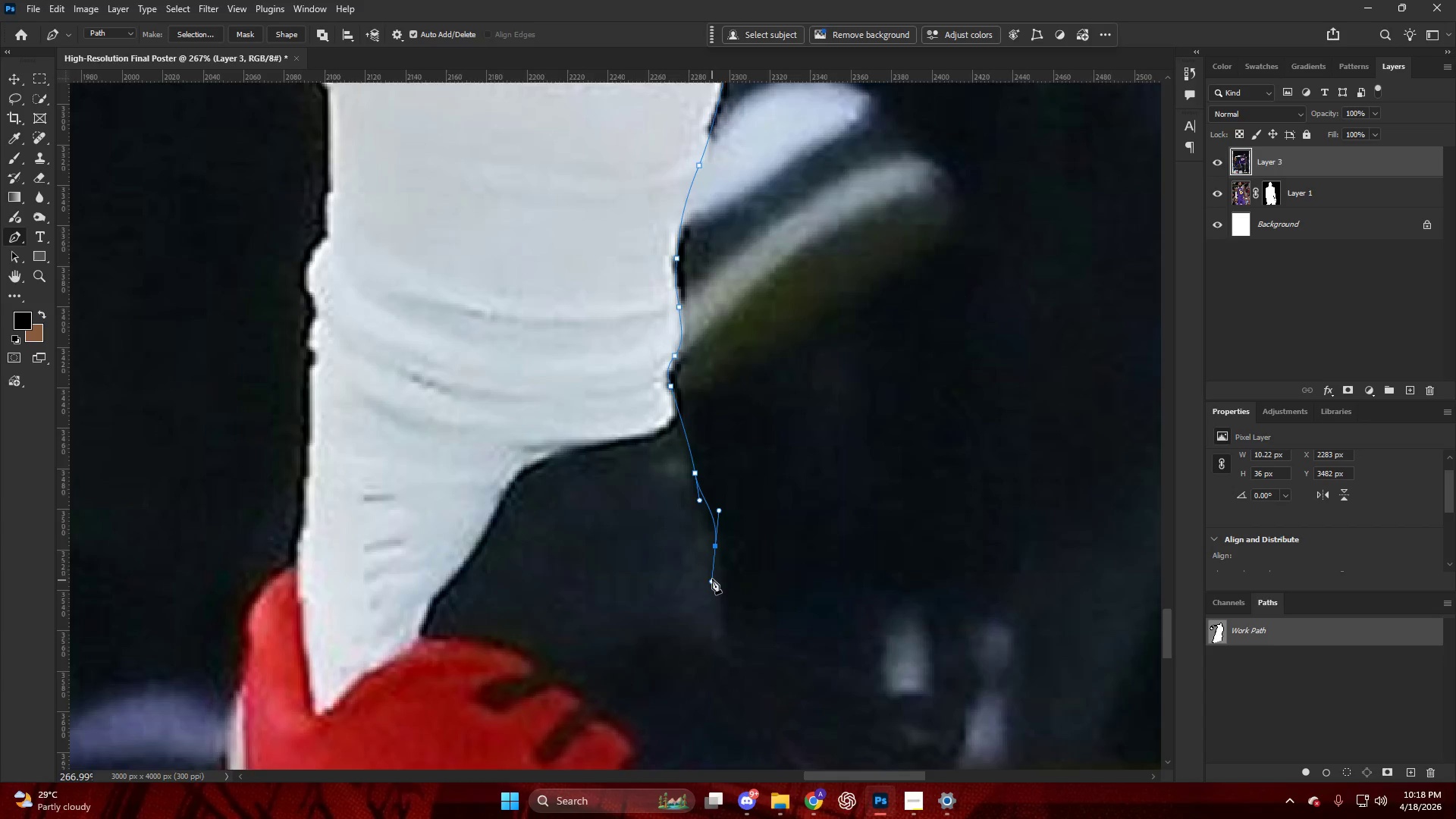 
key(Alt+AltLeft)
 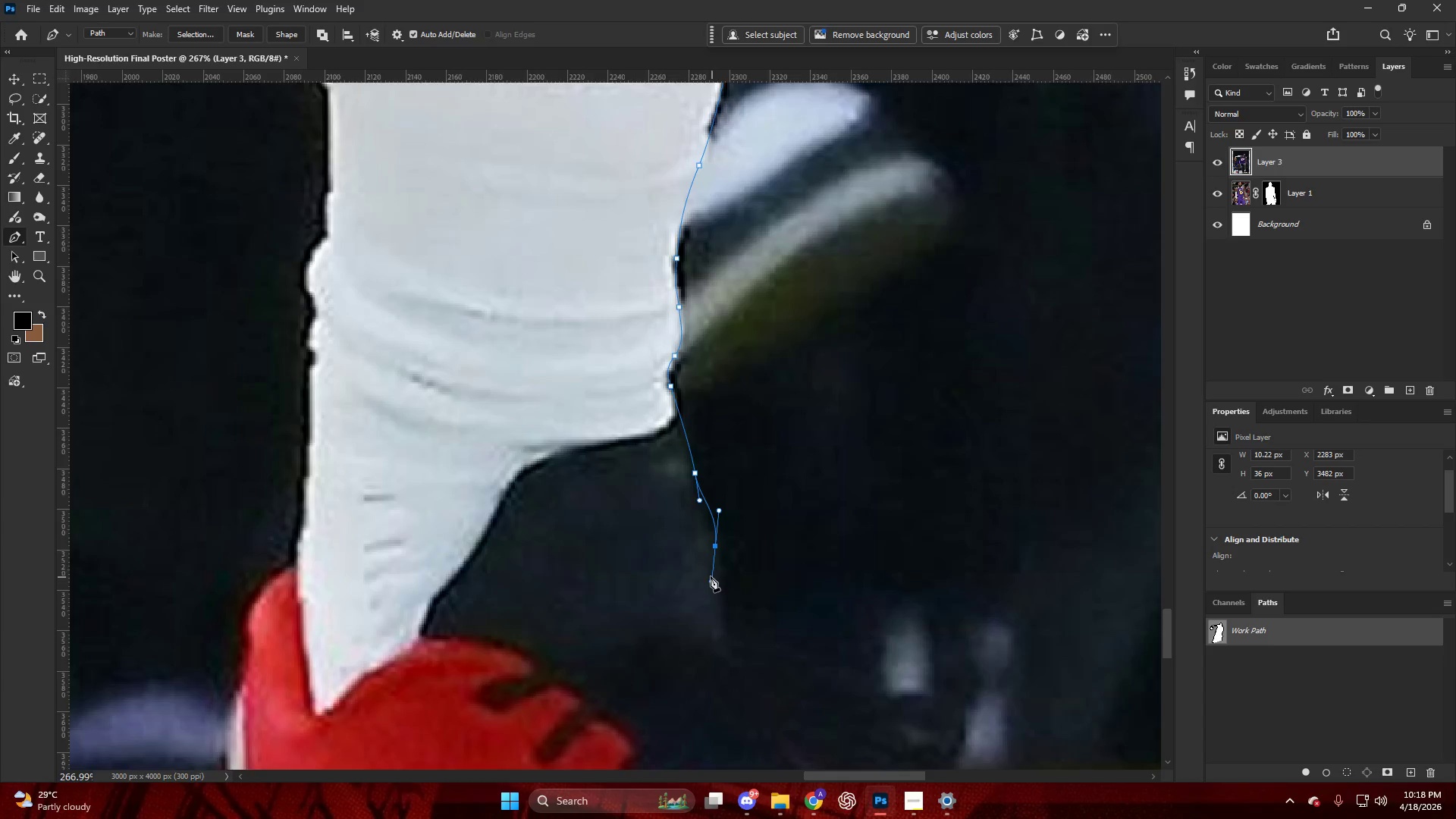 
key(Alt+AltLeft)
 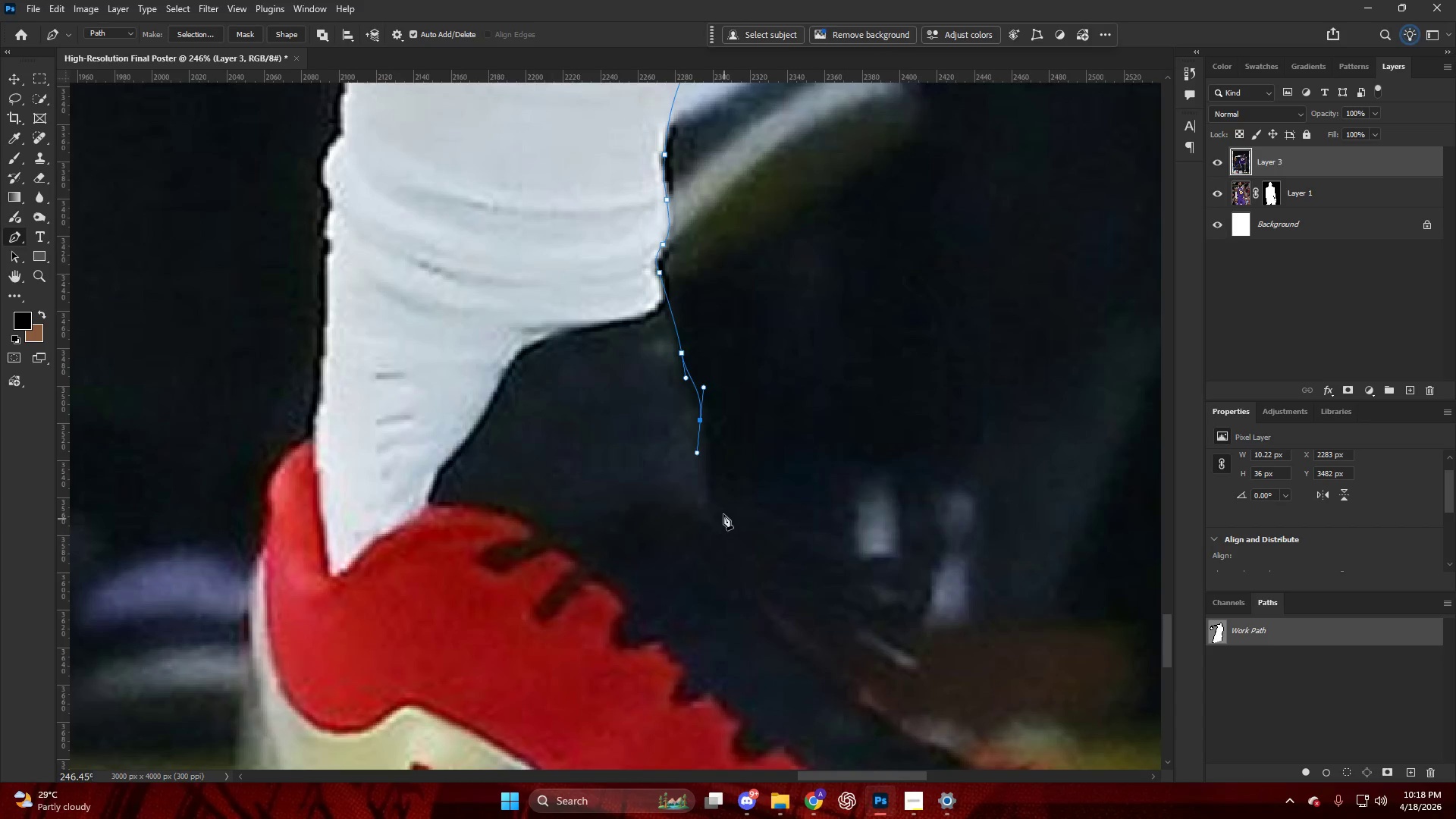 
left_click_drag(start_coordinate=[723, 516], to_coordinate=[733, 538])
 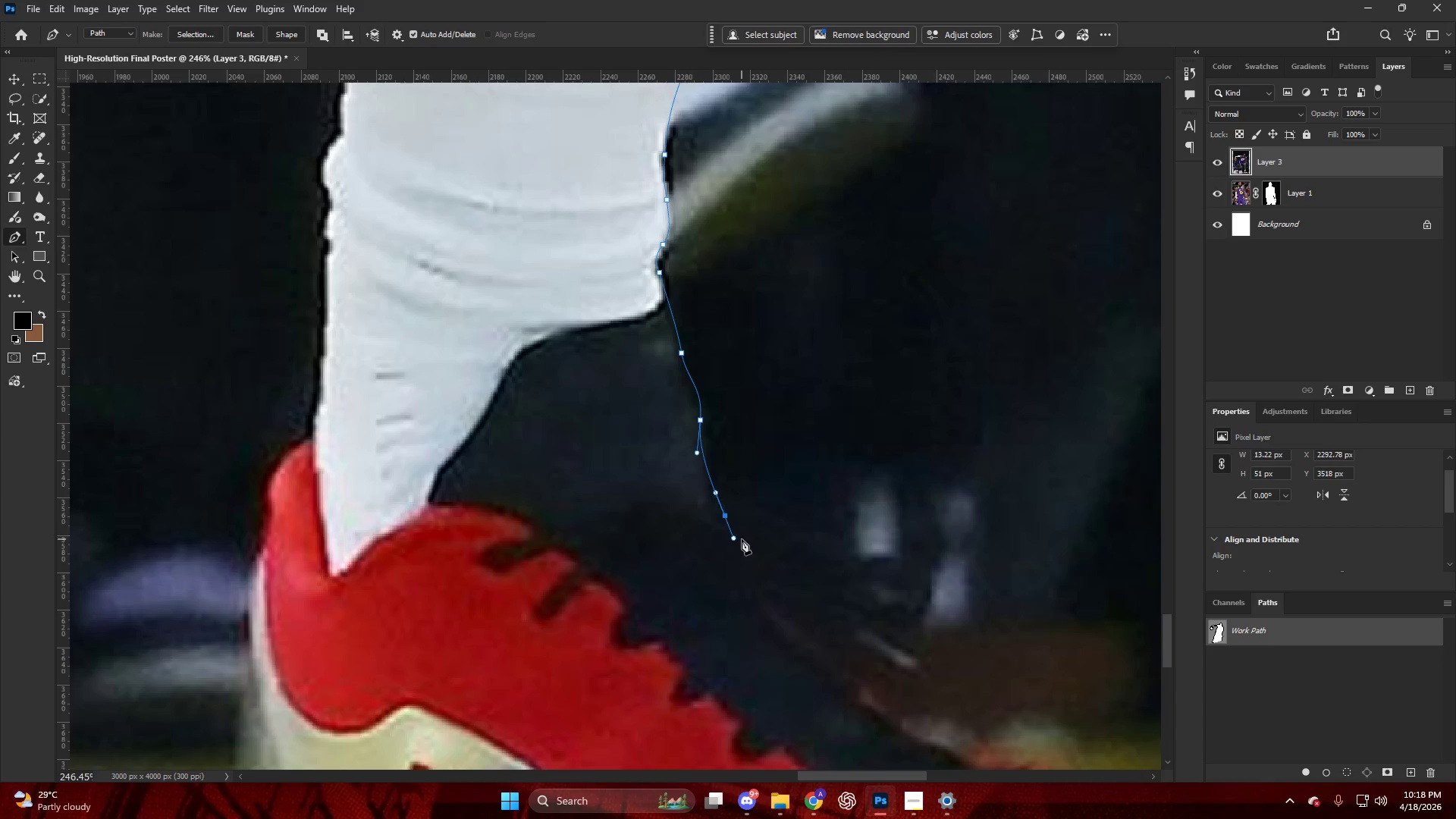 
scroll: coordinate [730, 551], scroll_direction: down, amount: 8.0
 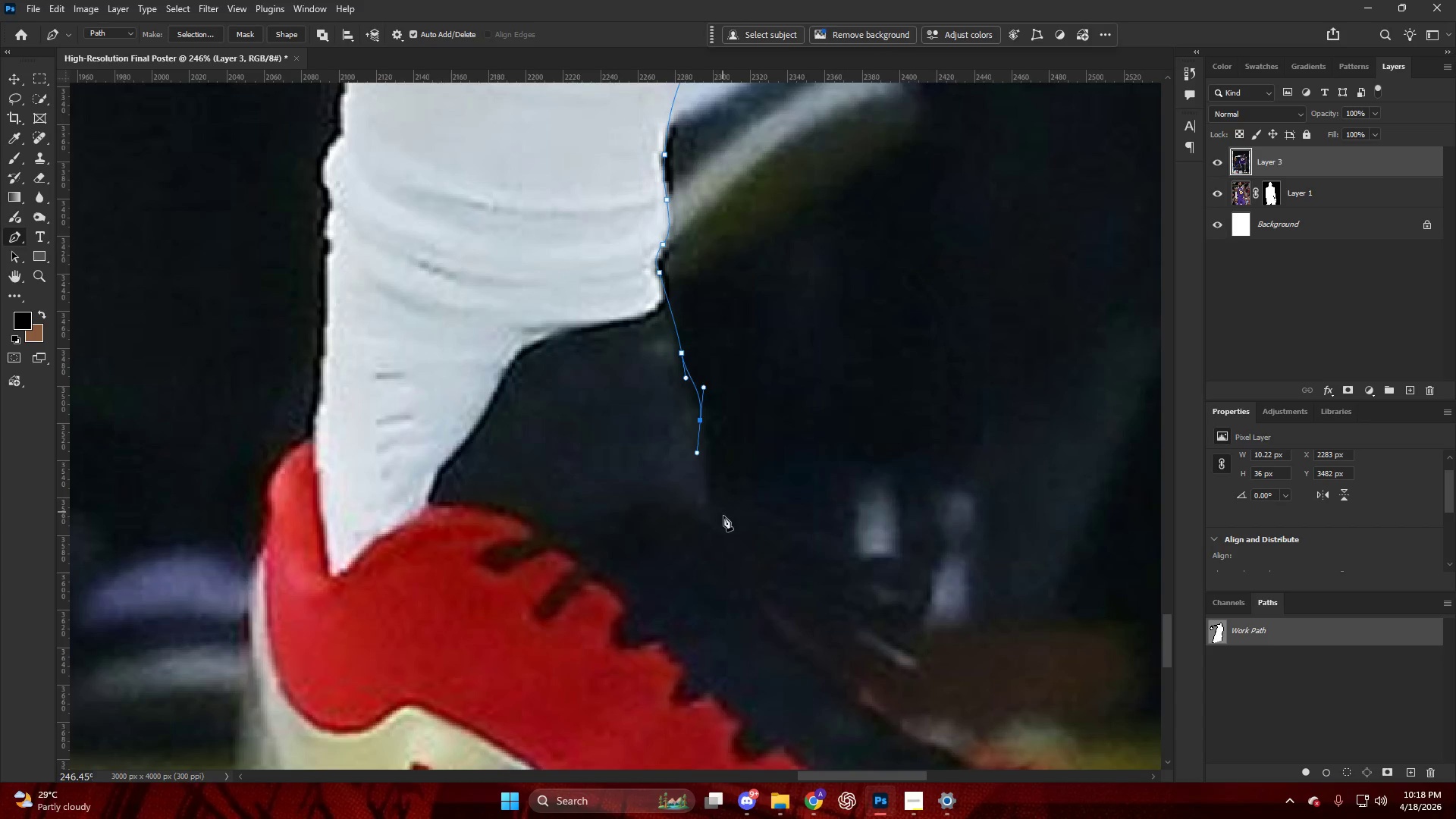 
key(Alt+AltLeft)
 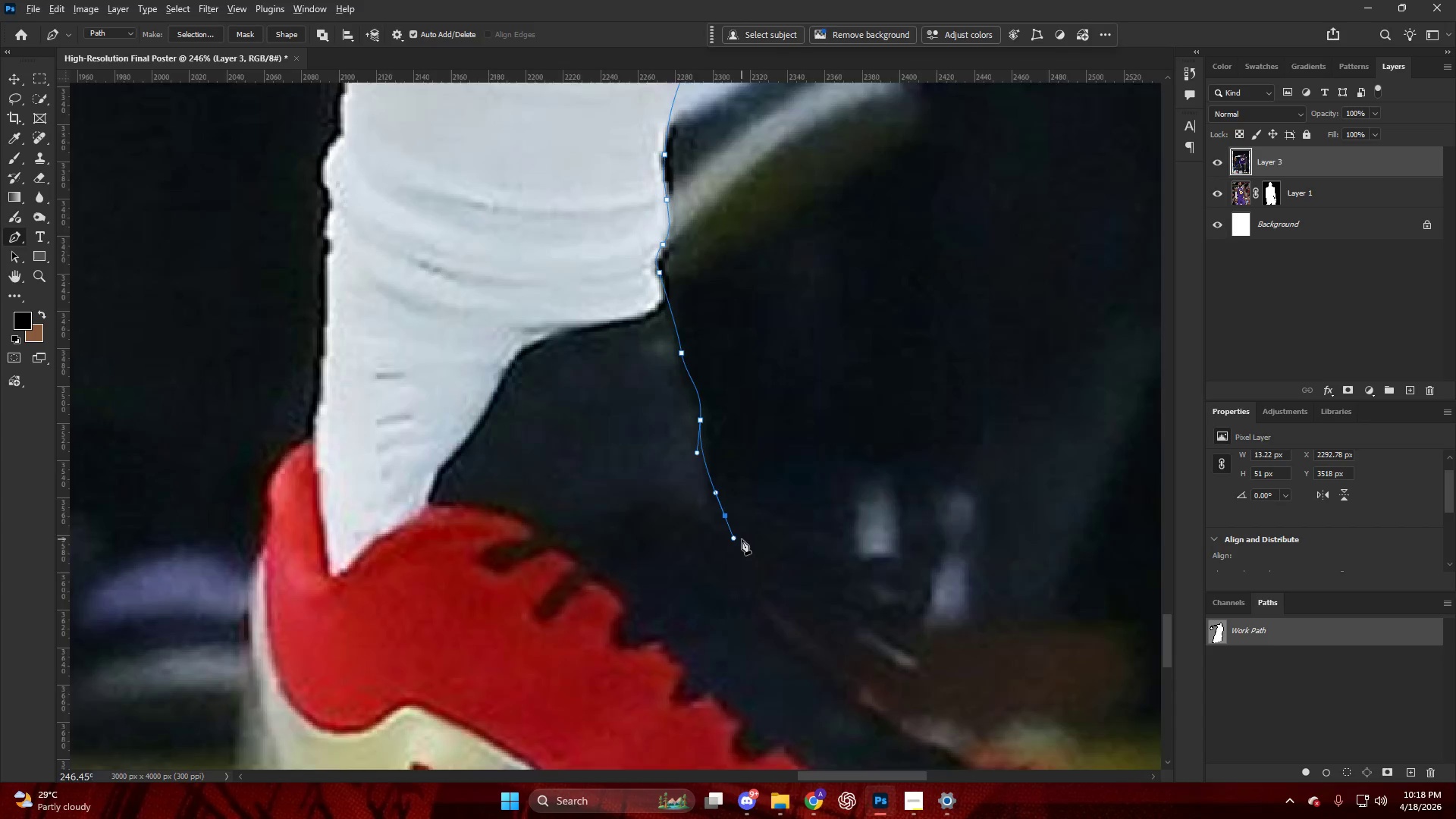 
hold_key(key=AltLeft, duration=0.42)
scroll: coordinate [793, 546], scroll_direction: down, amount: 4.0
 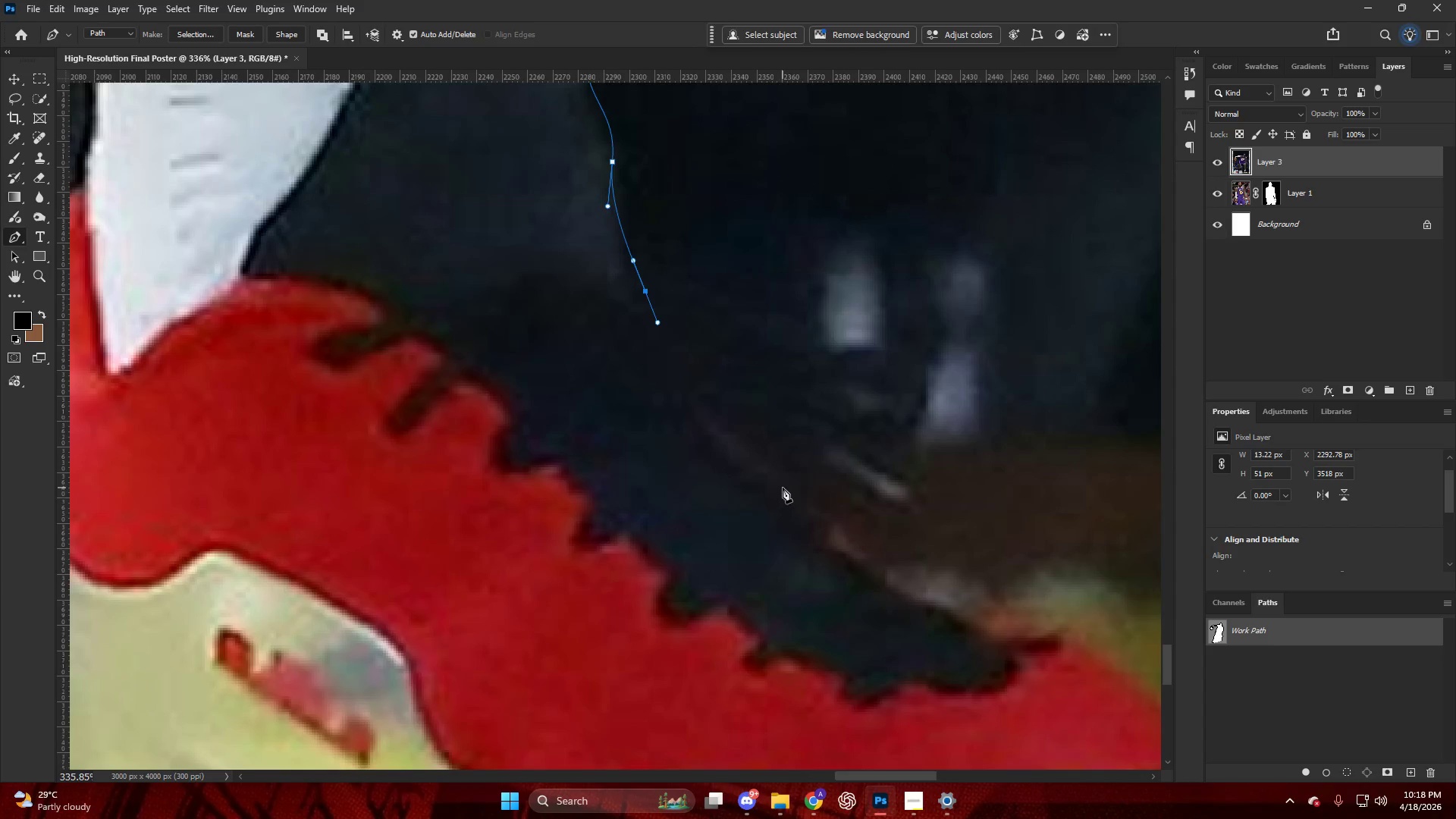 
left_click_drag(start_coordinate=[783, 487], to_coordinate=[836, 529])
 